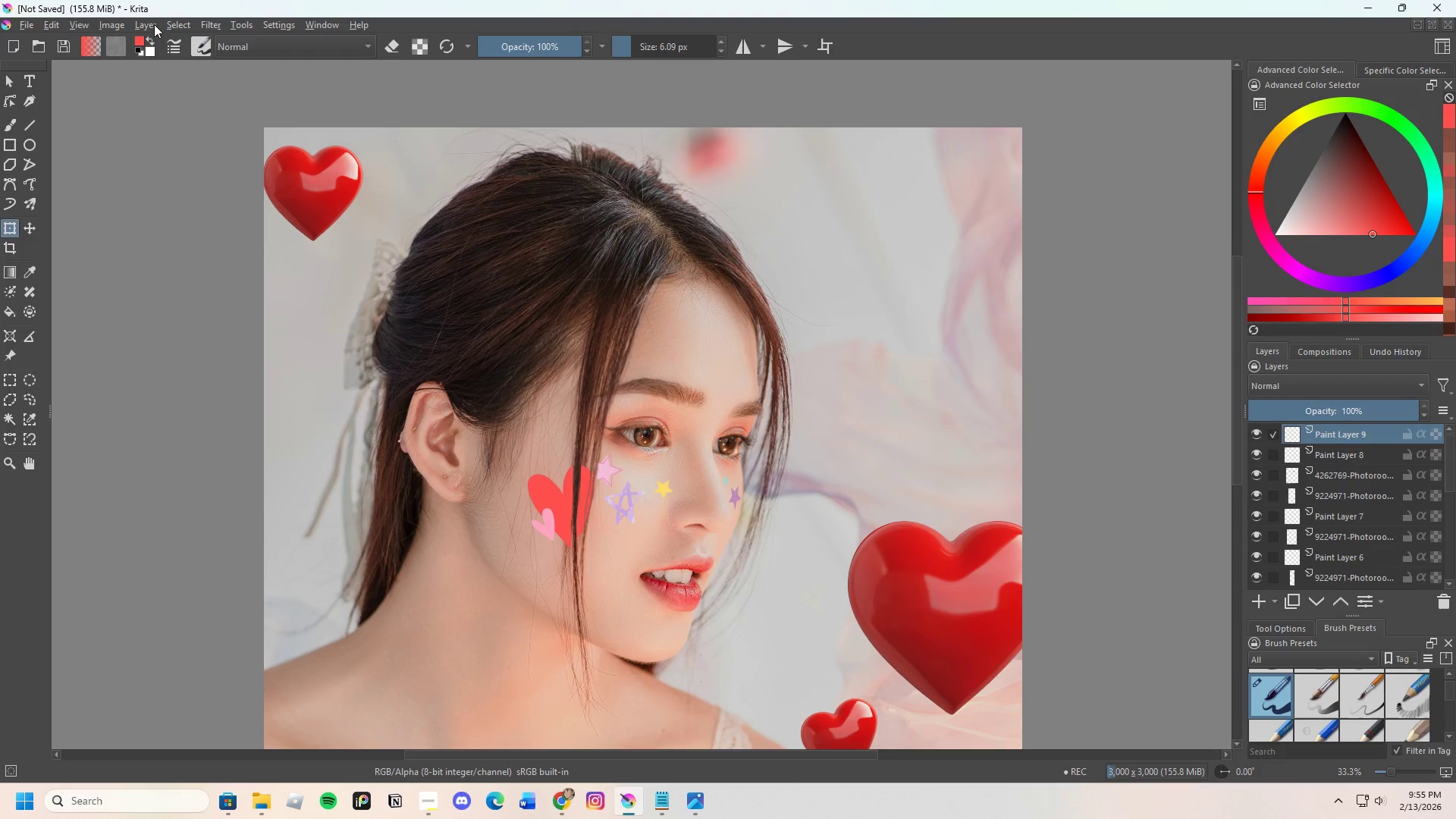 
left_click([146, 24])
 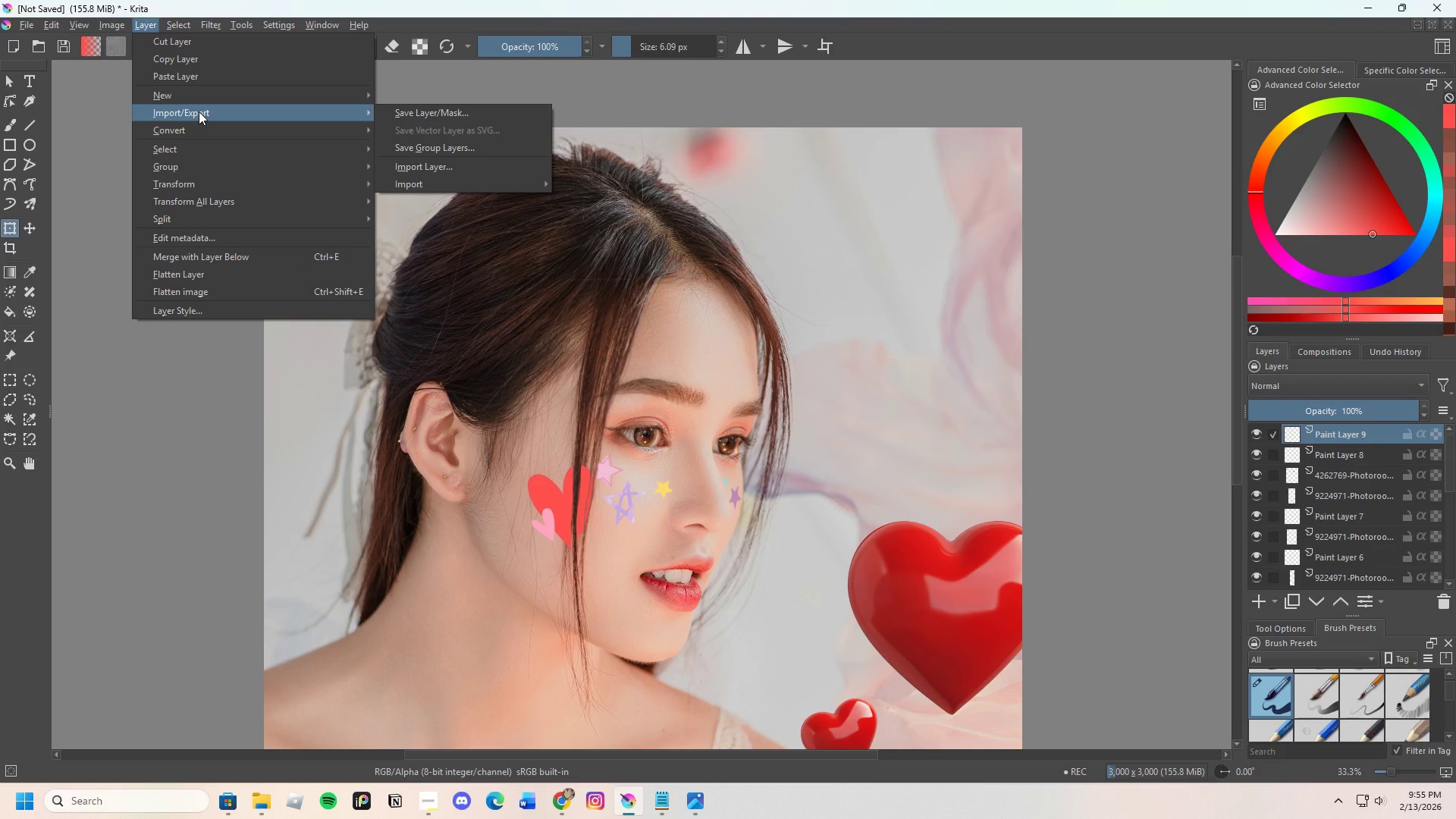 
left_click([474, 161])
 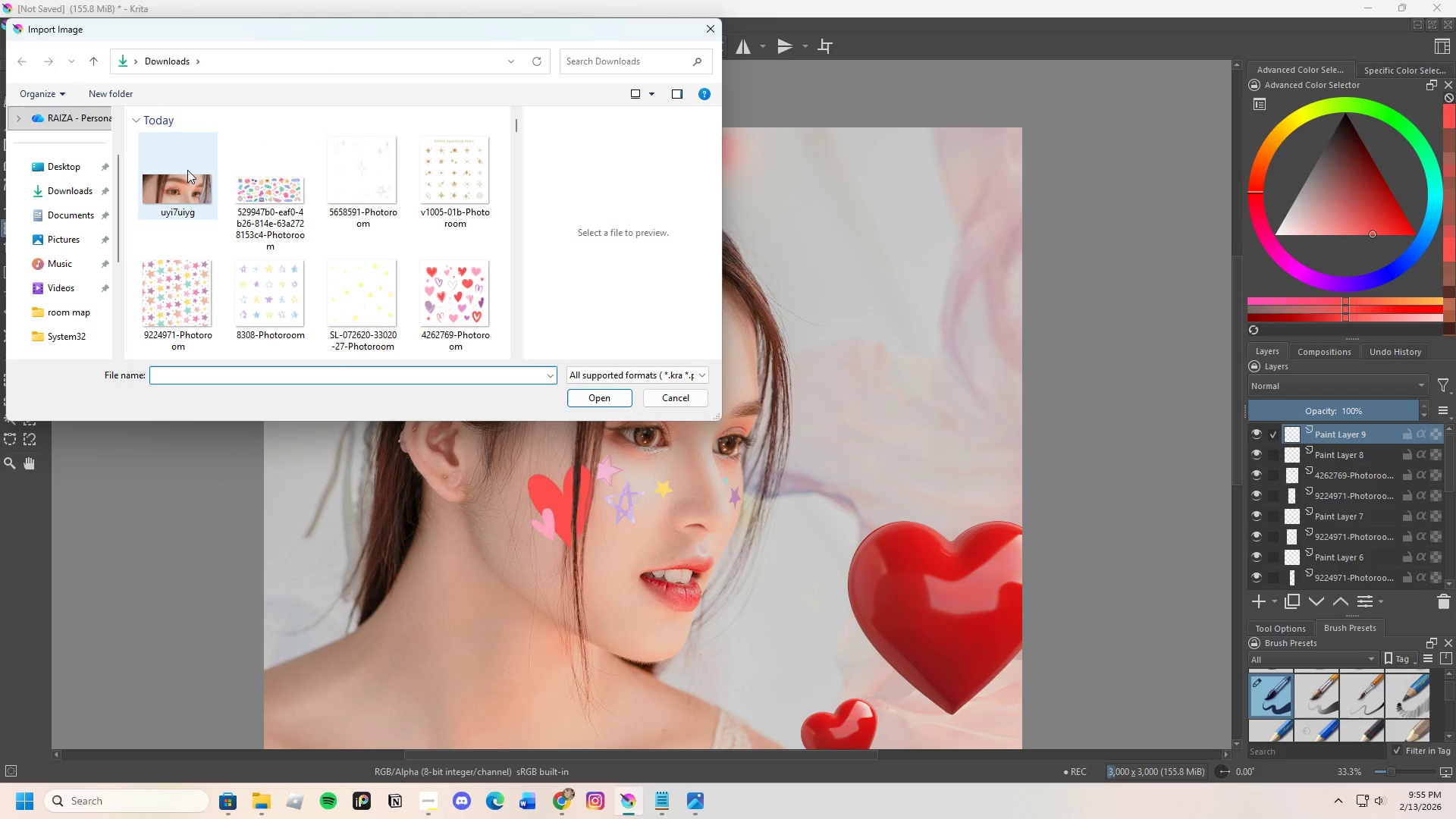 
left_click([185, 175])
 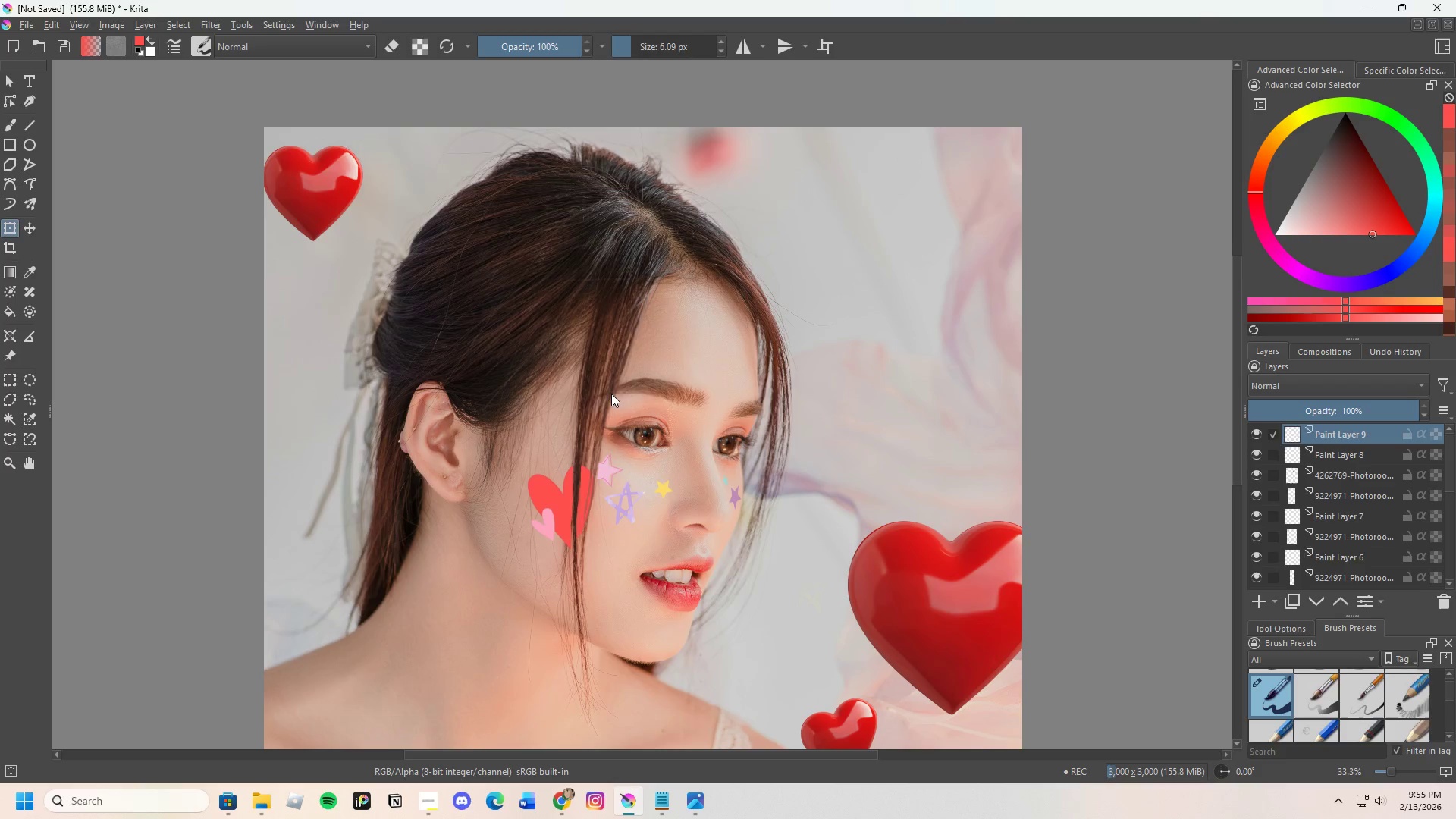 
scroll: coordinate [548, 396], scroll_direction: down, amount: 1.0
 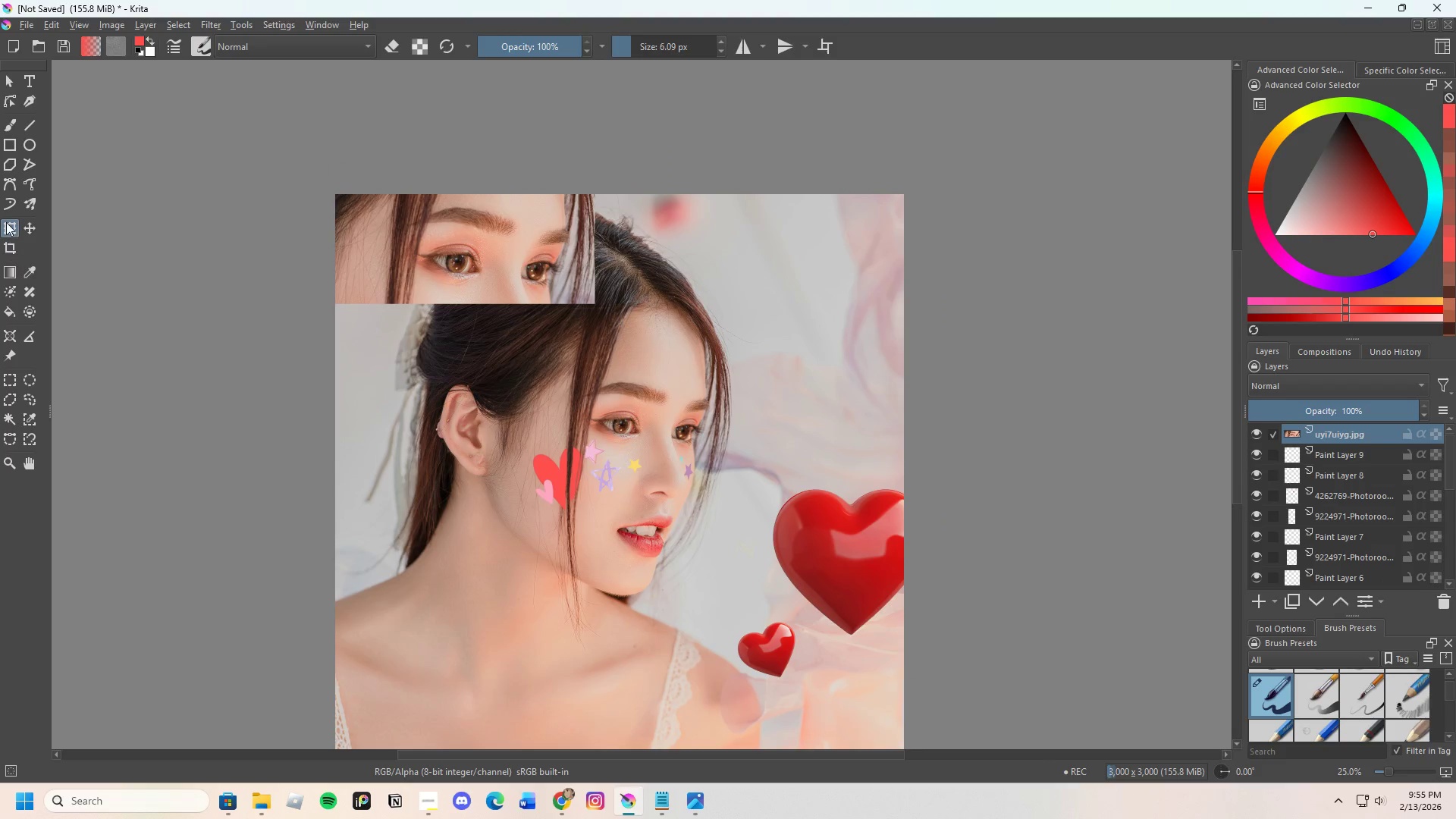 
left_click([6, 219])
 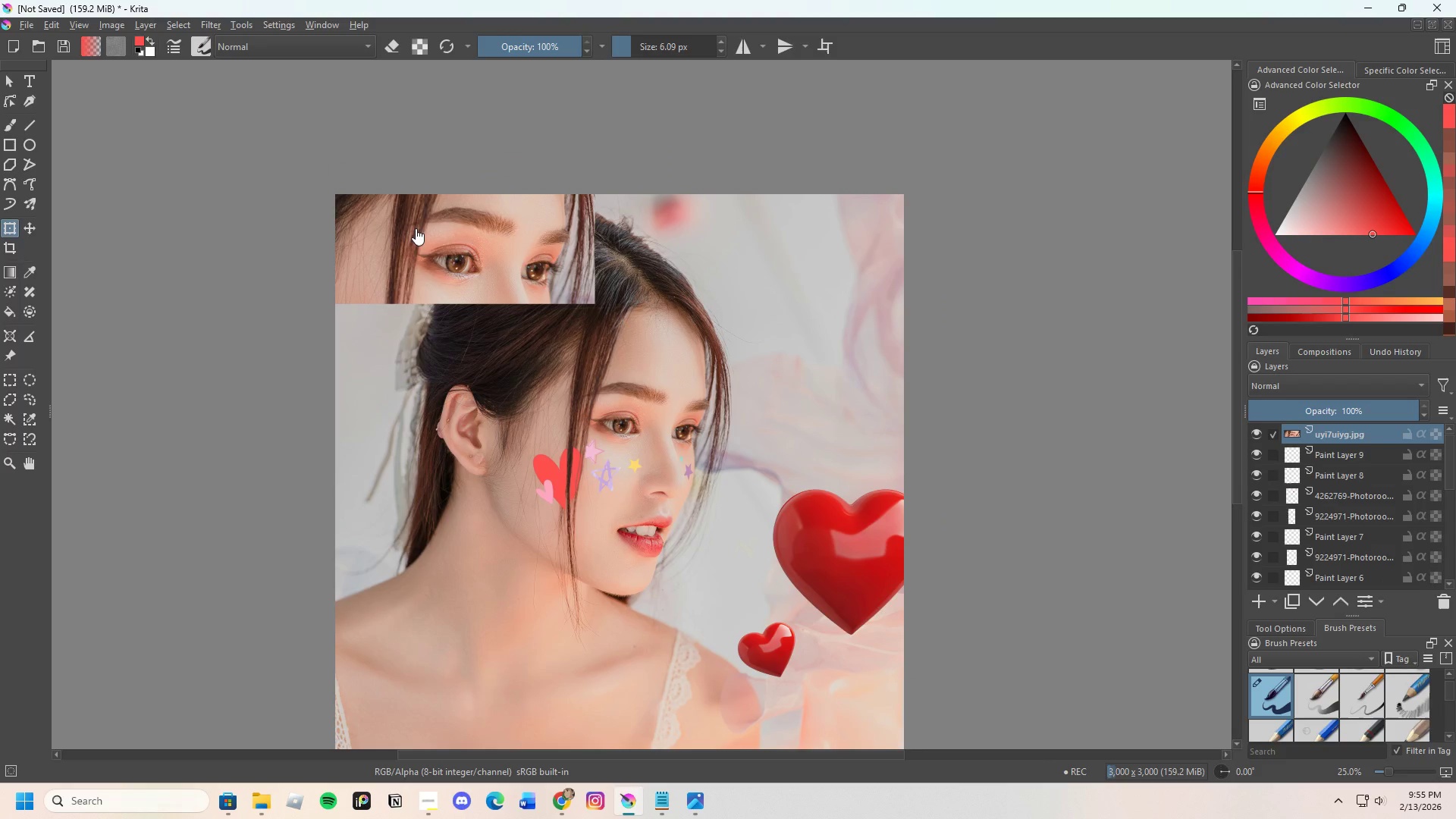 
left_click([416, 228])
 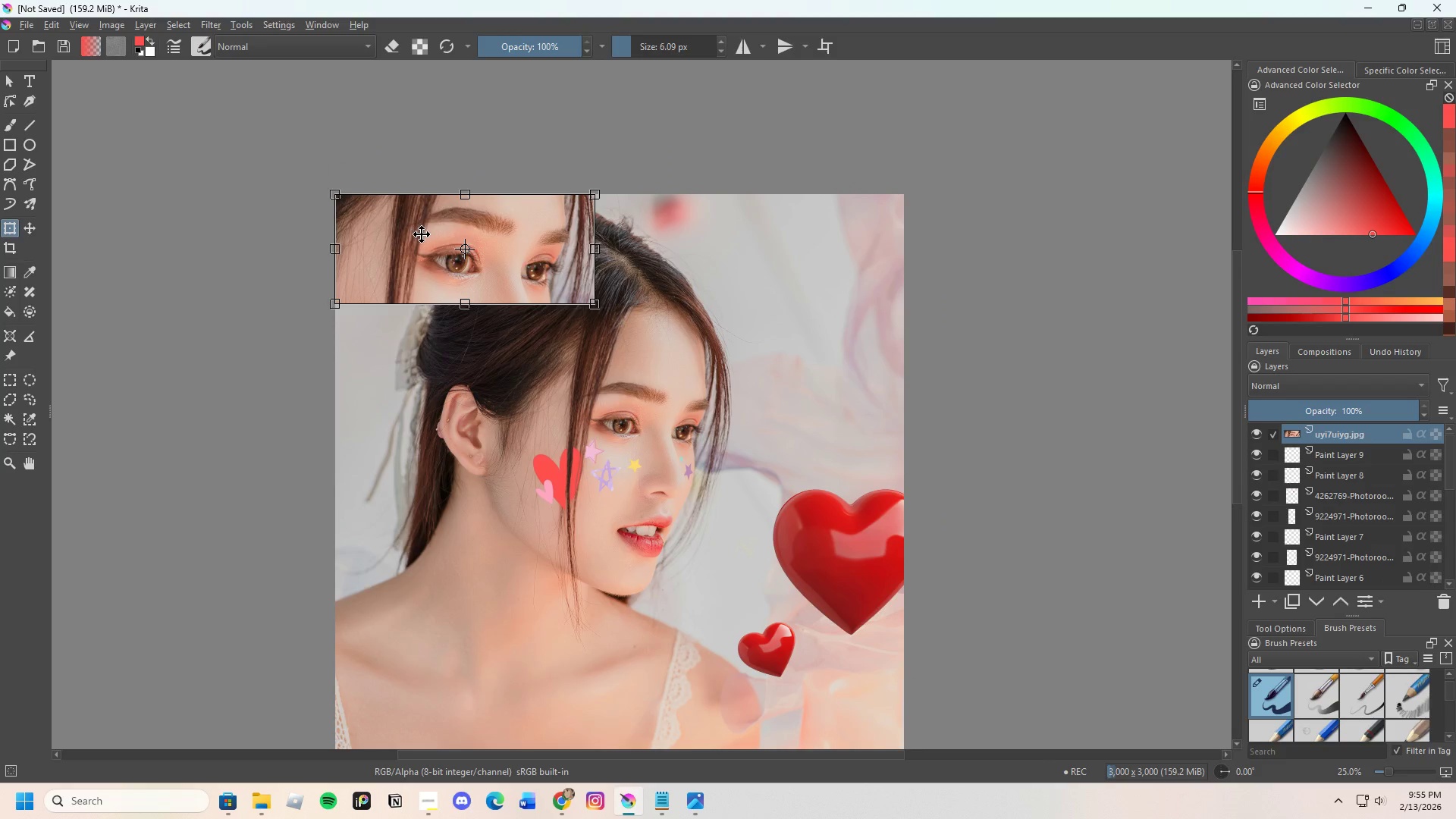 
left_click_drag(start_coordinate=[421, 234], to_coordinate=[712, 305])
 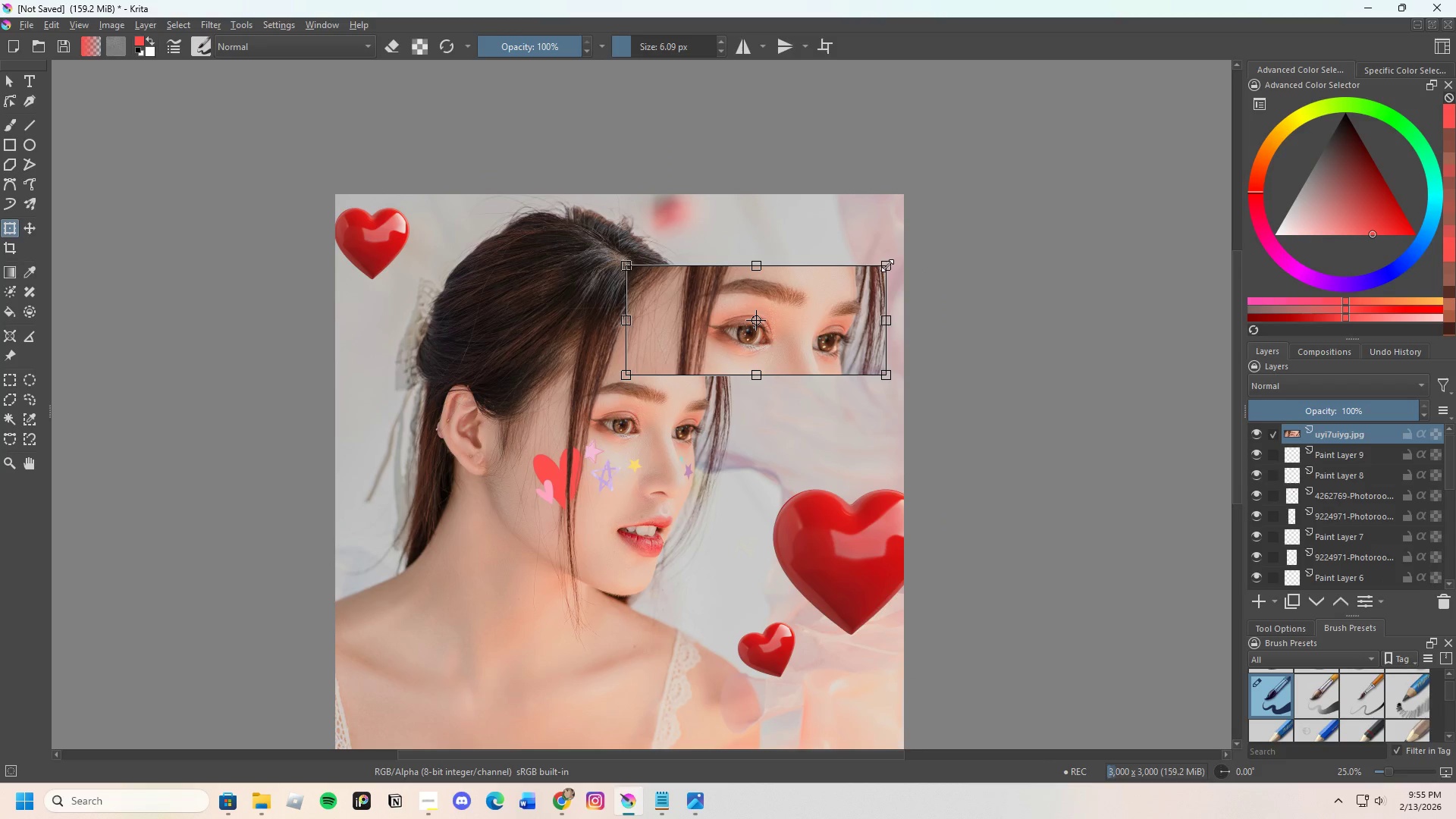 
left_click_drag(start_coordinate=[885, 265], to_coordinate=[796, 310])
 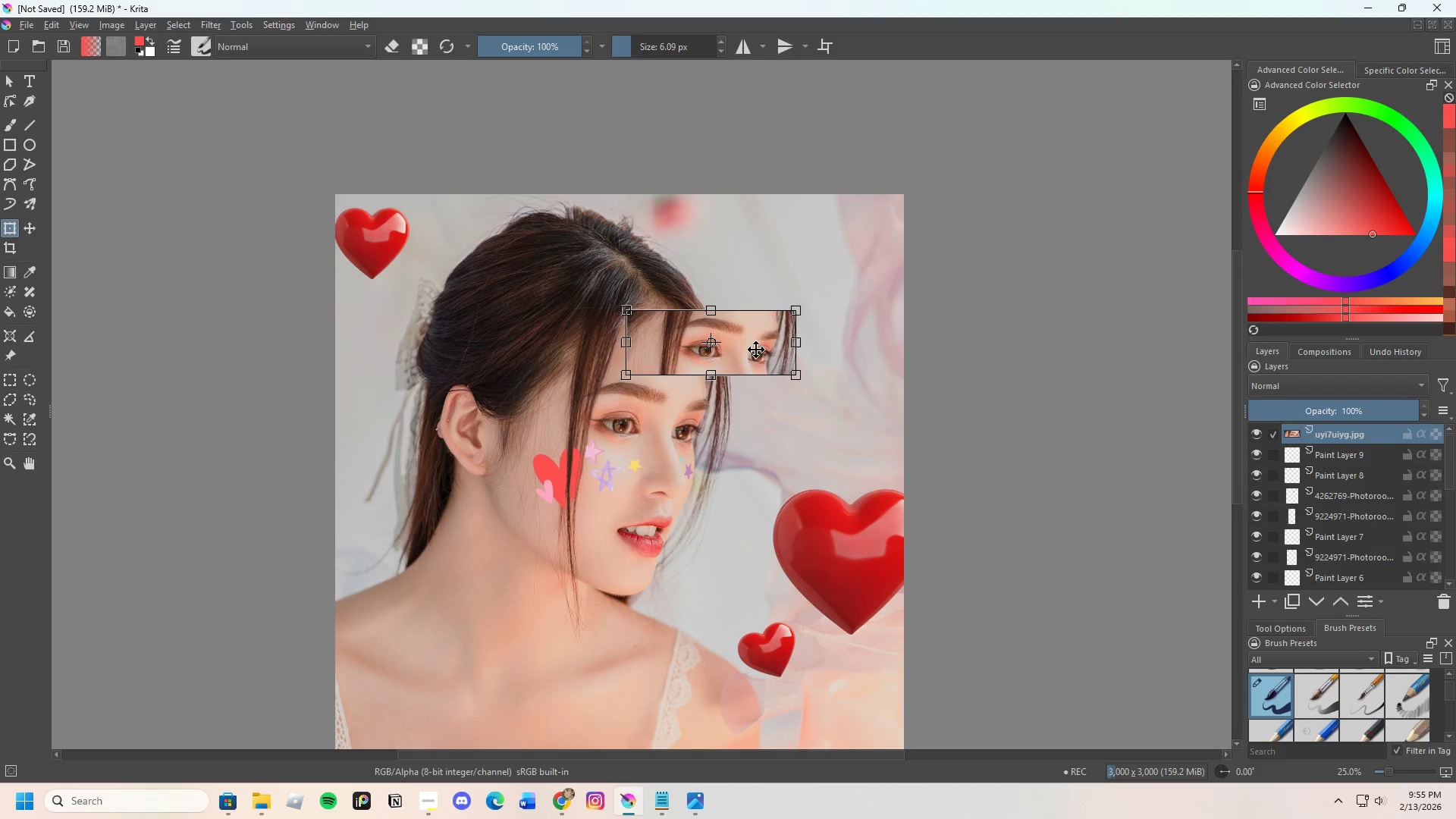 
left_click_drag(start_coordinate=[752, 350], to_coordinate=[827, 309])
 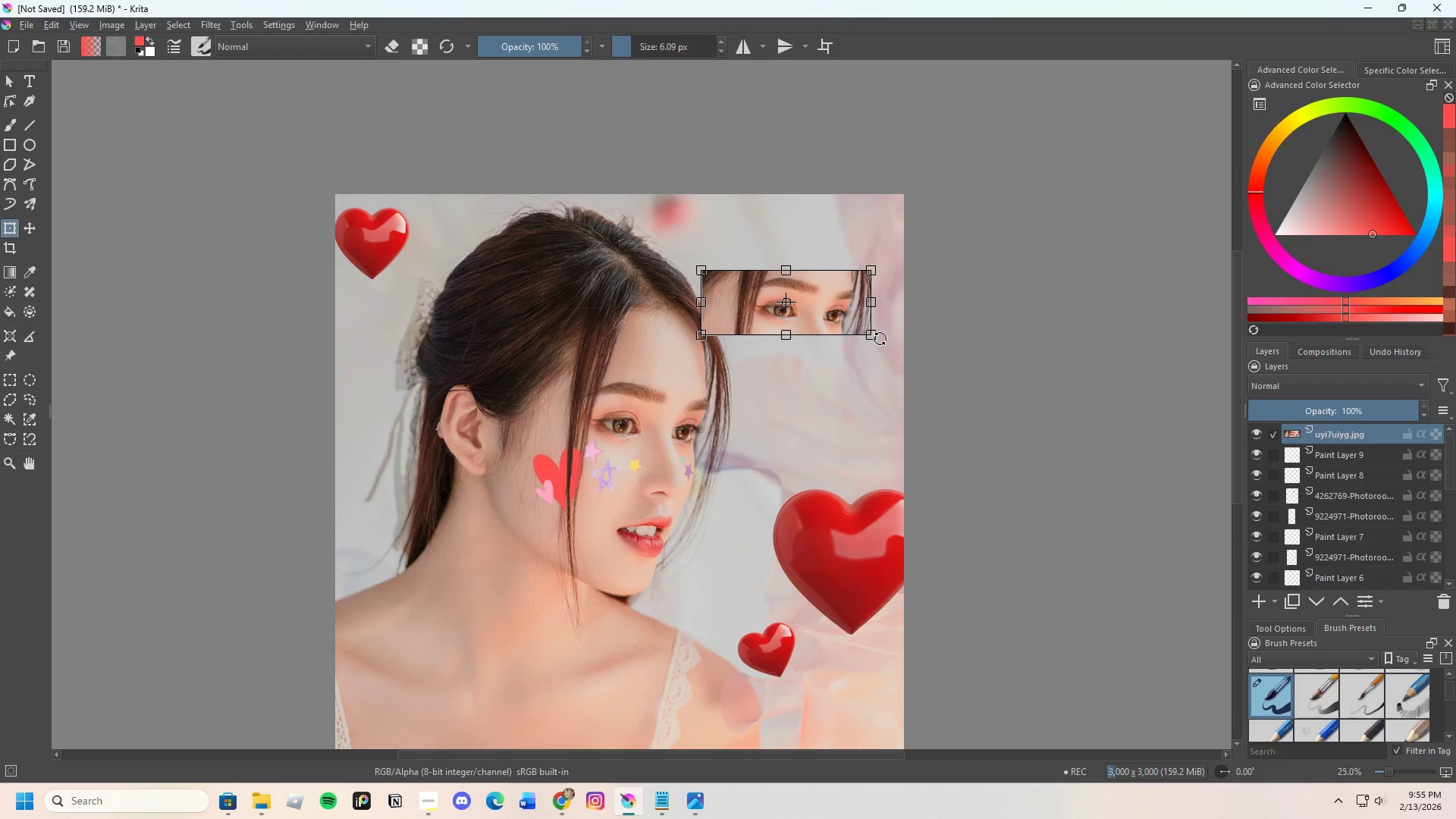 
scroll: coordinate [880, 334], scroll_direction: down, amount: 1.0
 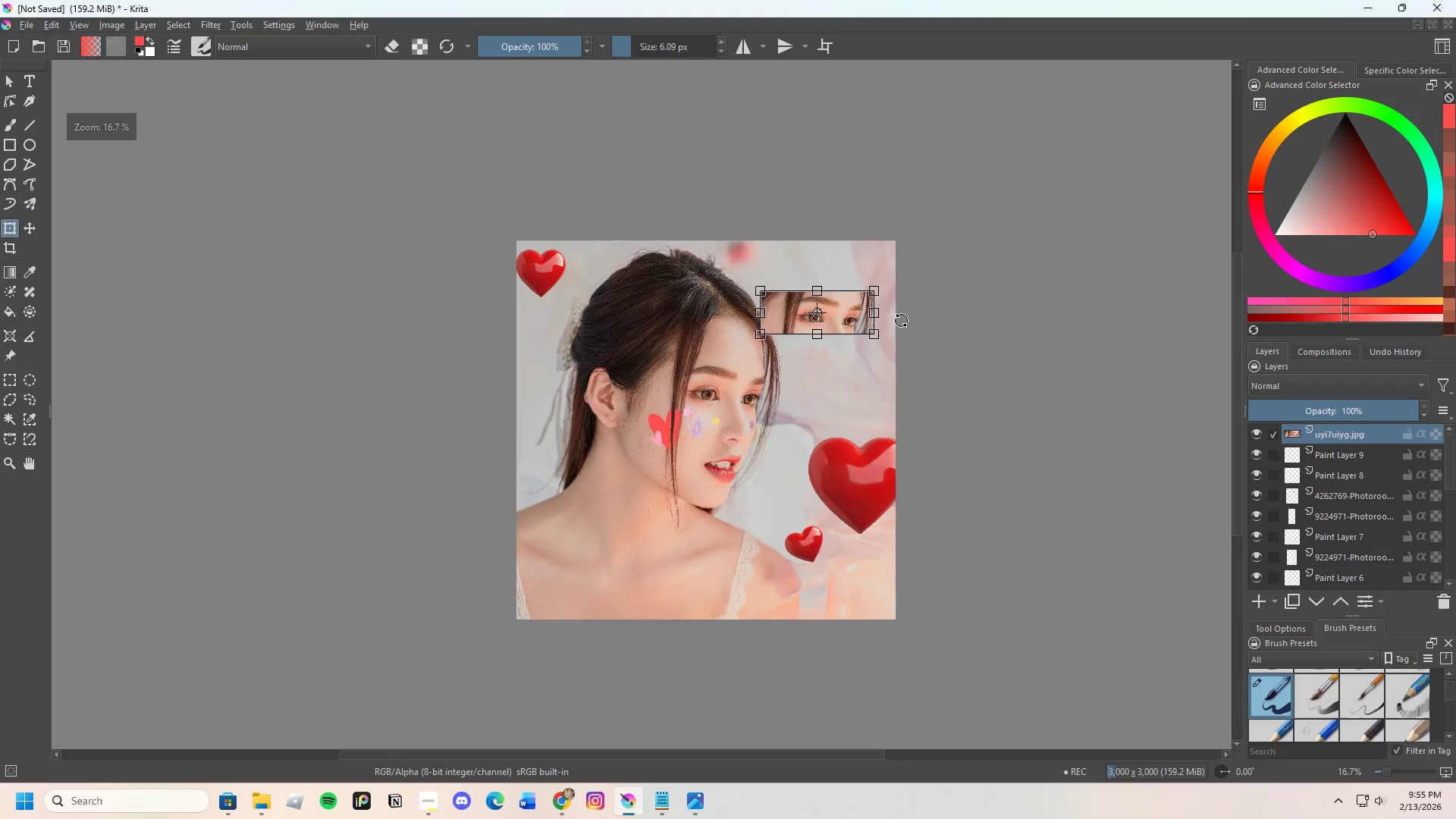 
scroll: coordinate [900, 320], scroll_direction: up, amount: 1.0
 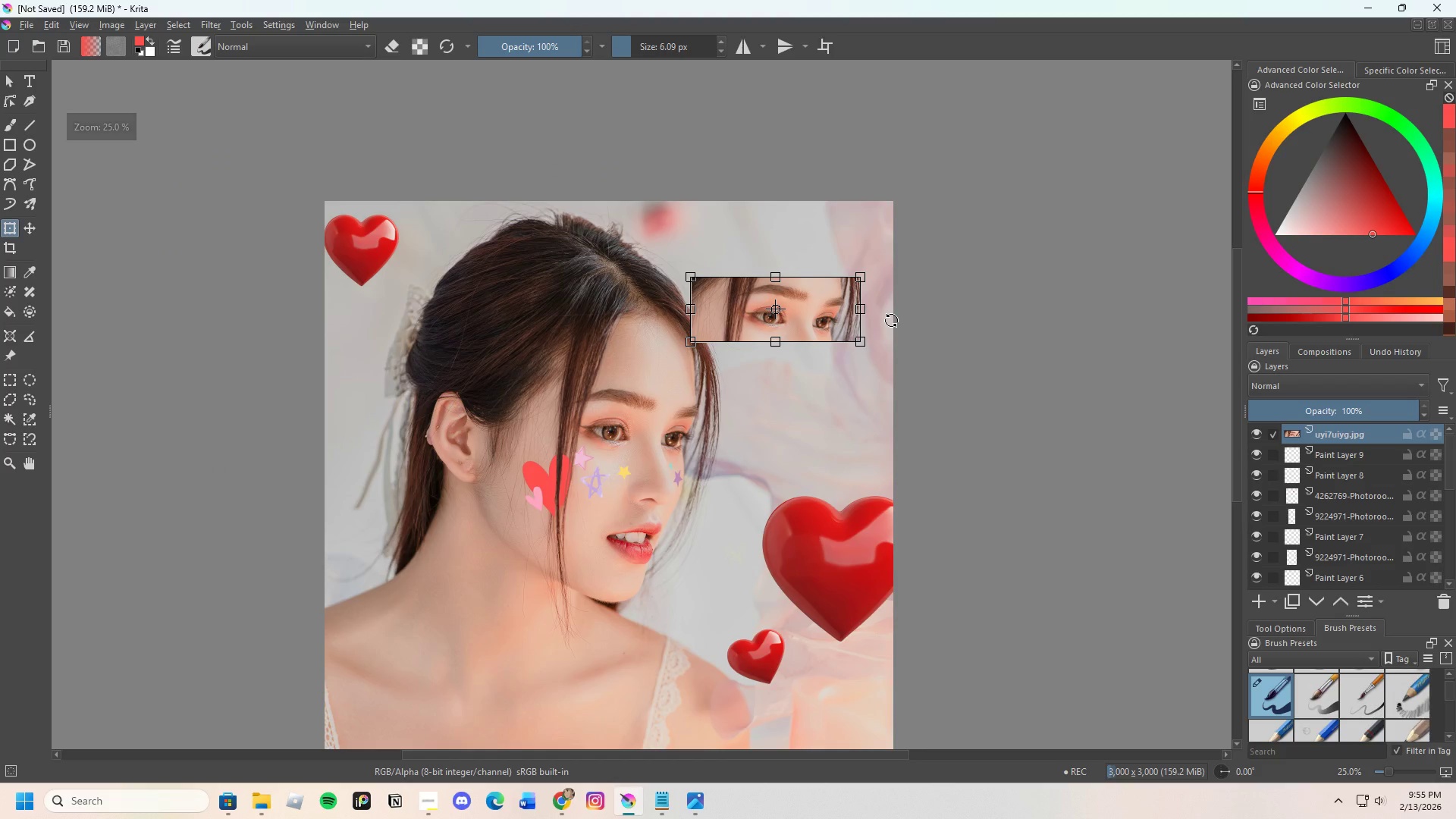 
key(Enter)
 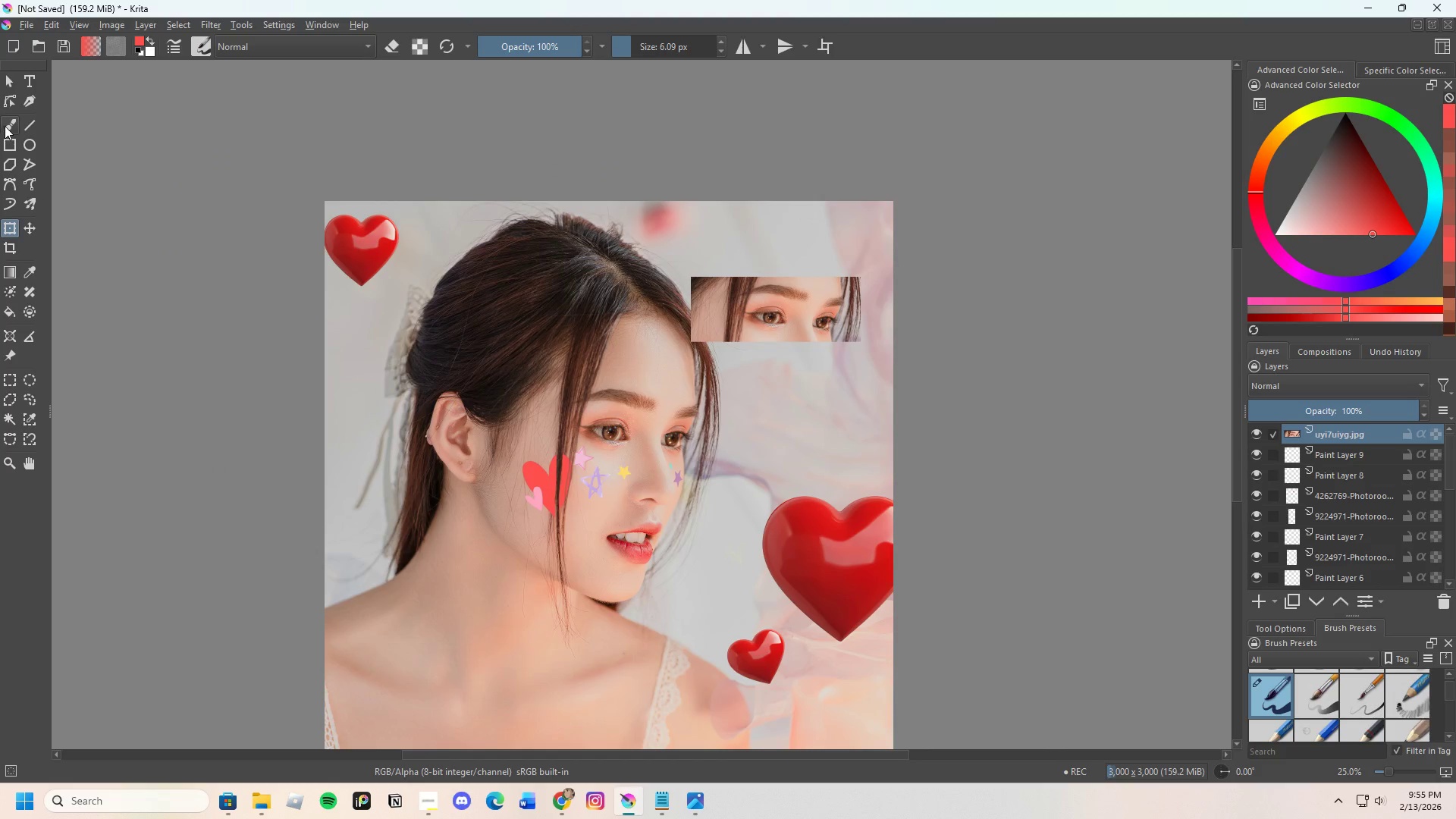 
left_click([32, 123])
 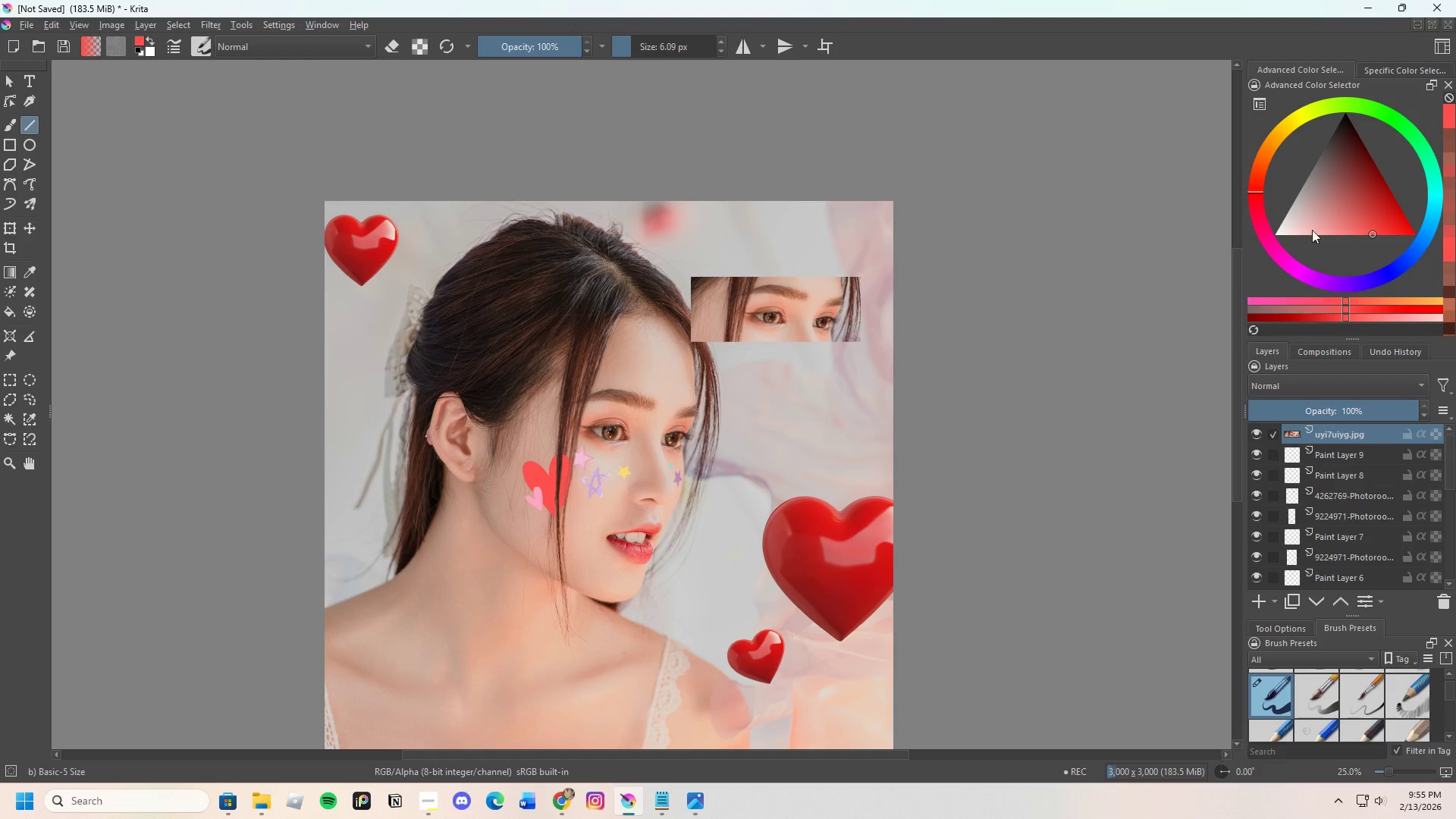 
left_click([1305, 274])
 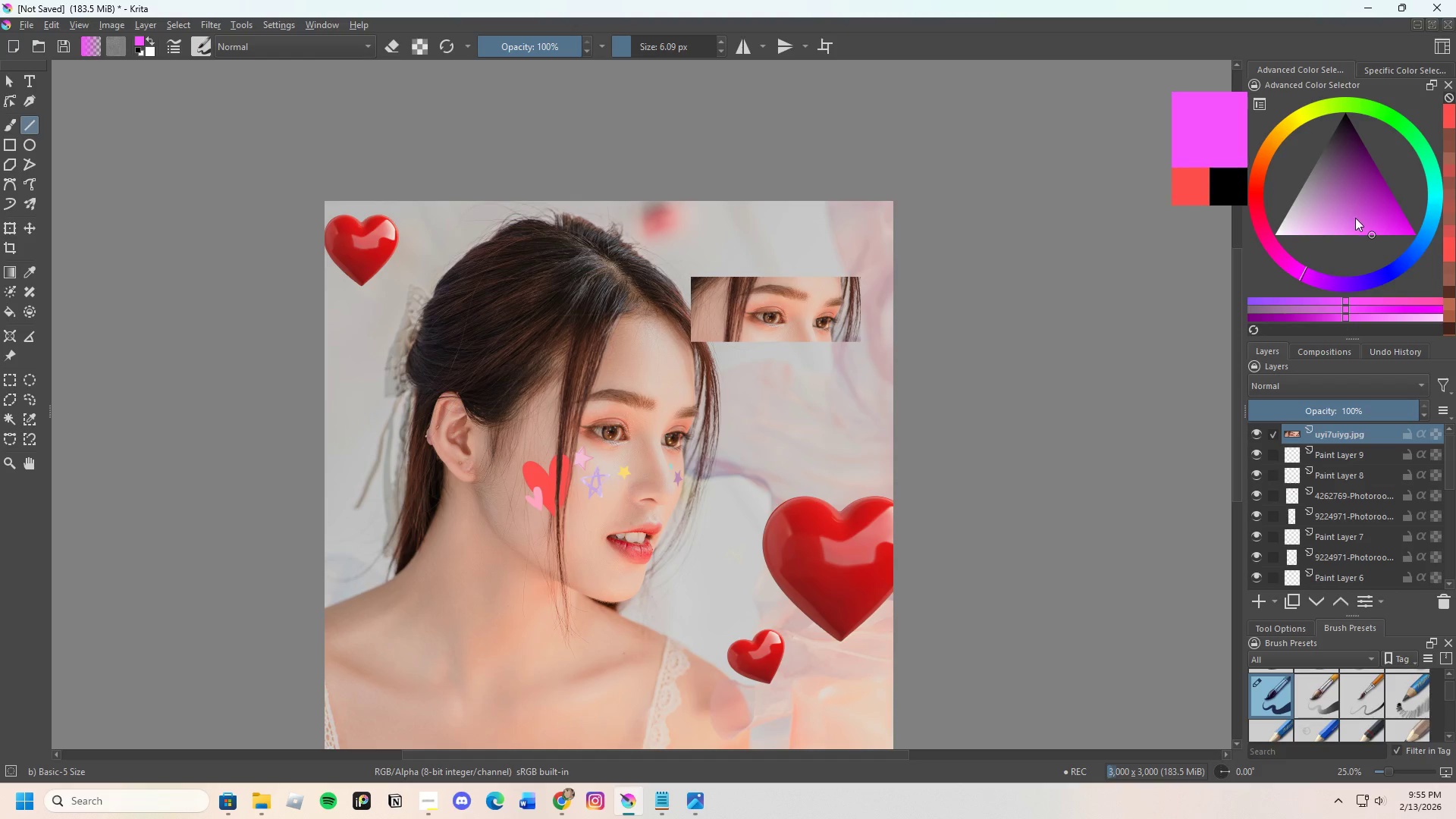 
left_click_drag(start_coordinate=[1355, 218], to_coordinate=[1370, 205])
 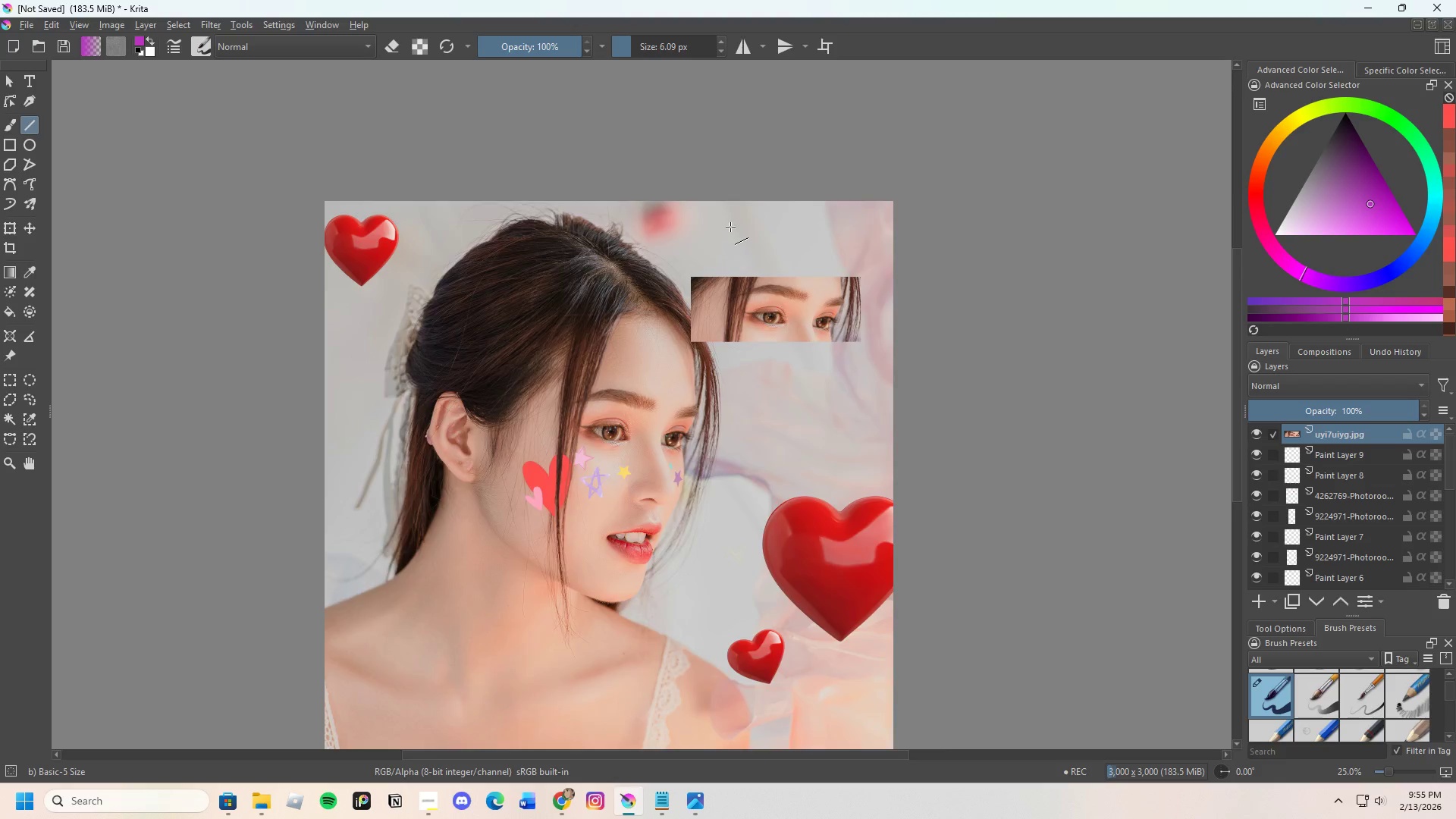 
scroll: coordinate [730, 227], scroll_direction: up, amount: 1.0
 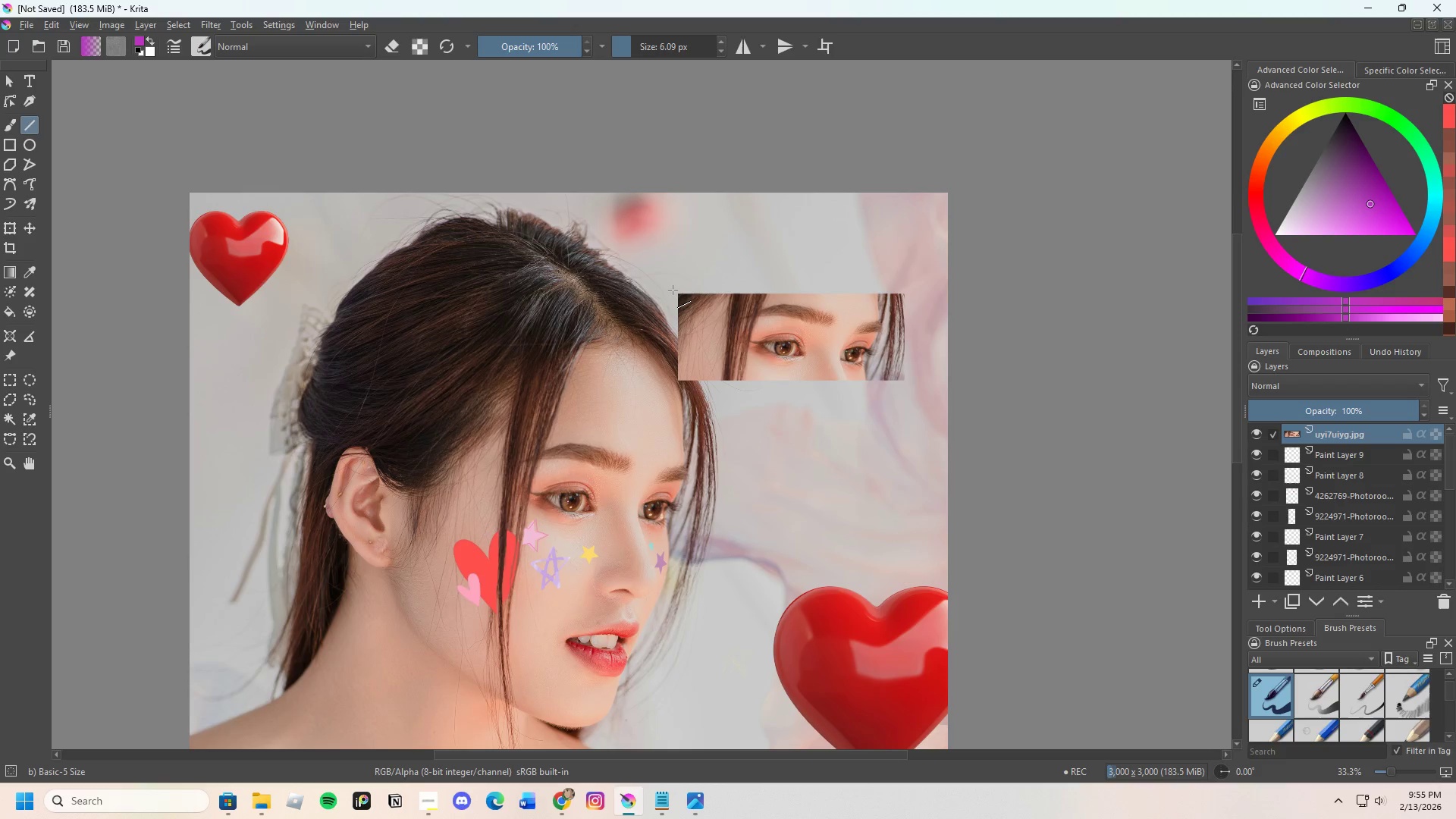 
left_click_drag(start_coordinate=[674, 291], to_coordinate=[912, 294])
 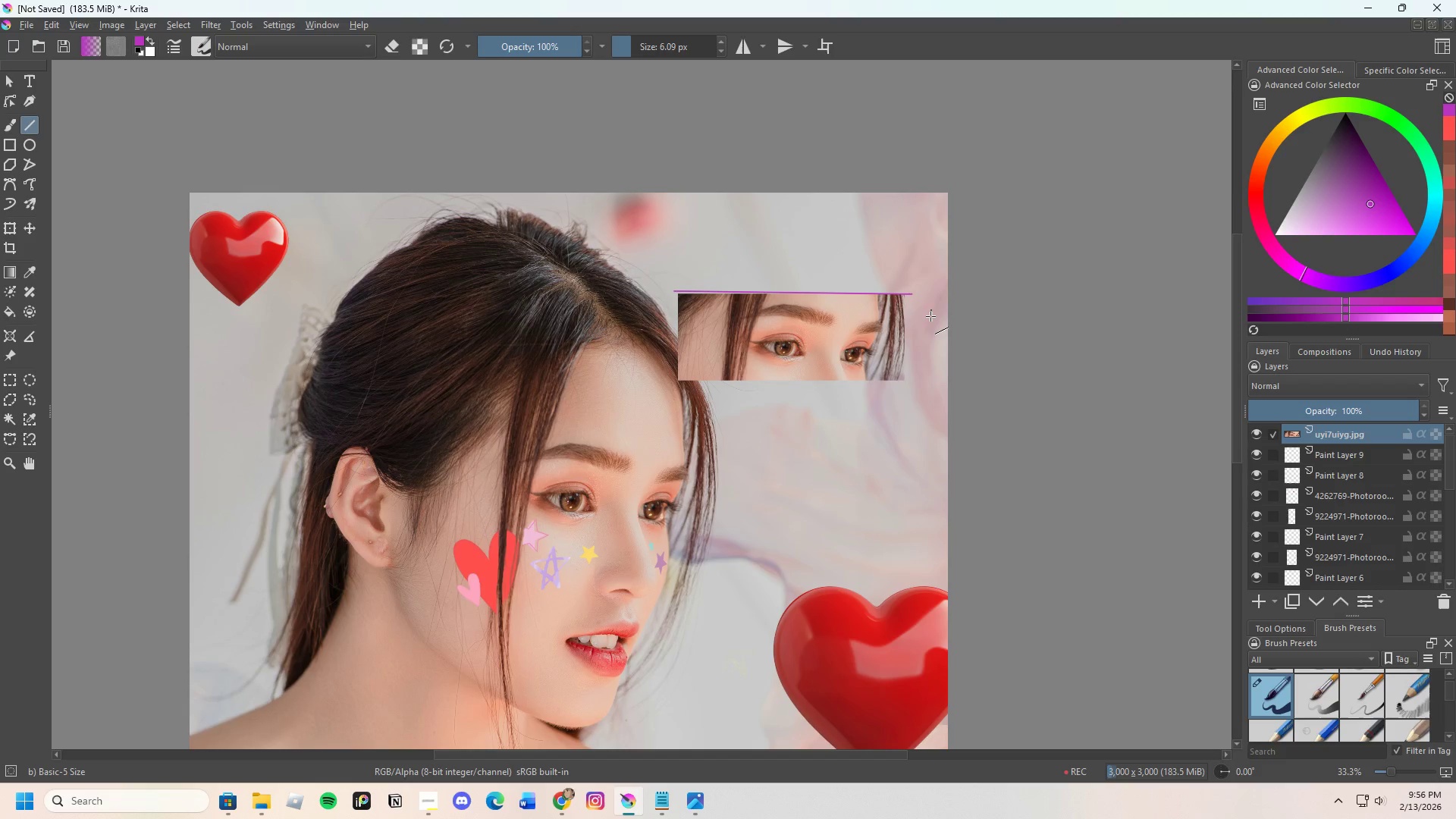 
key(Control+Z)
 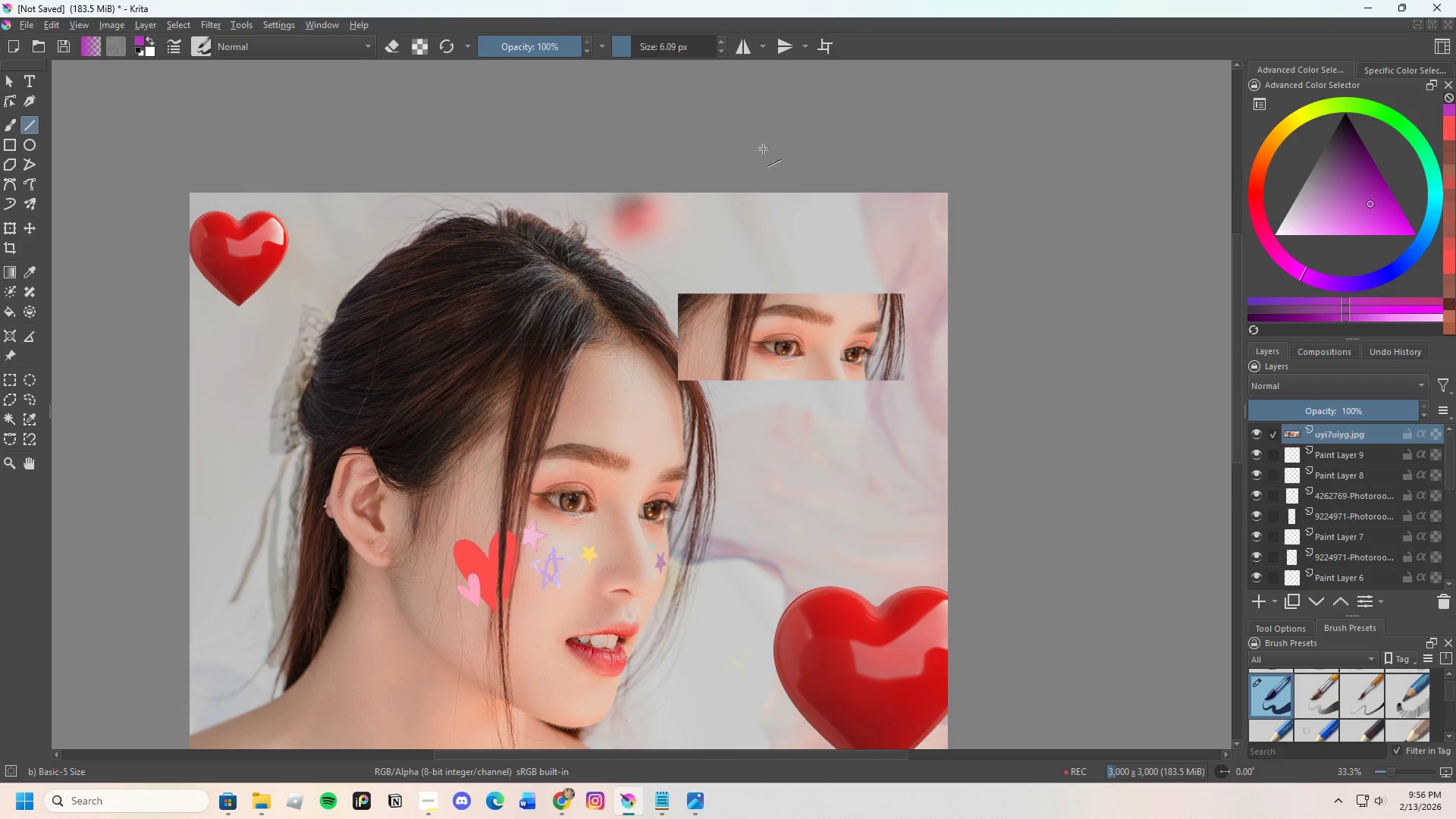 
scroll: coordinate [761, 146], scroll_direction: up, amount: 1.0
 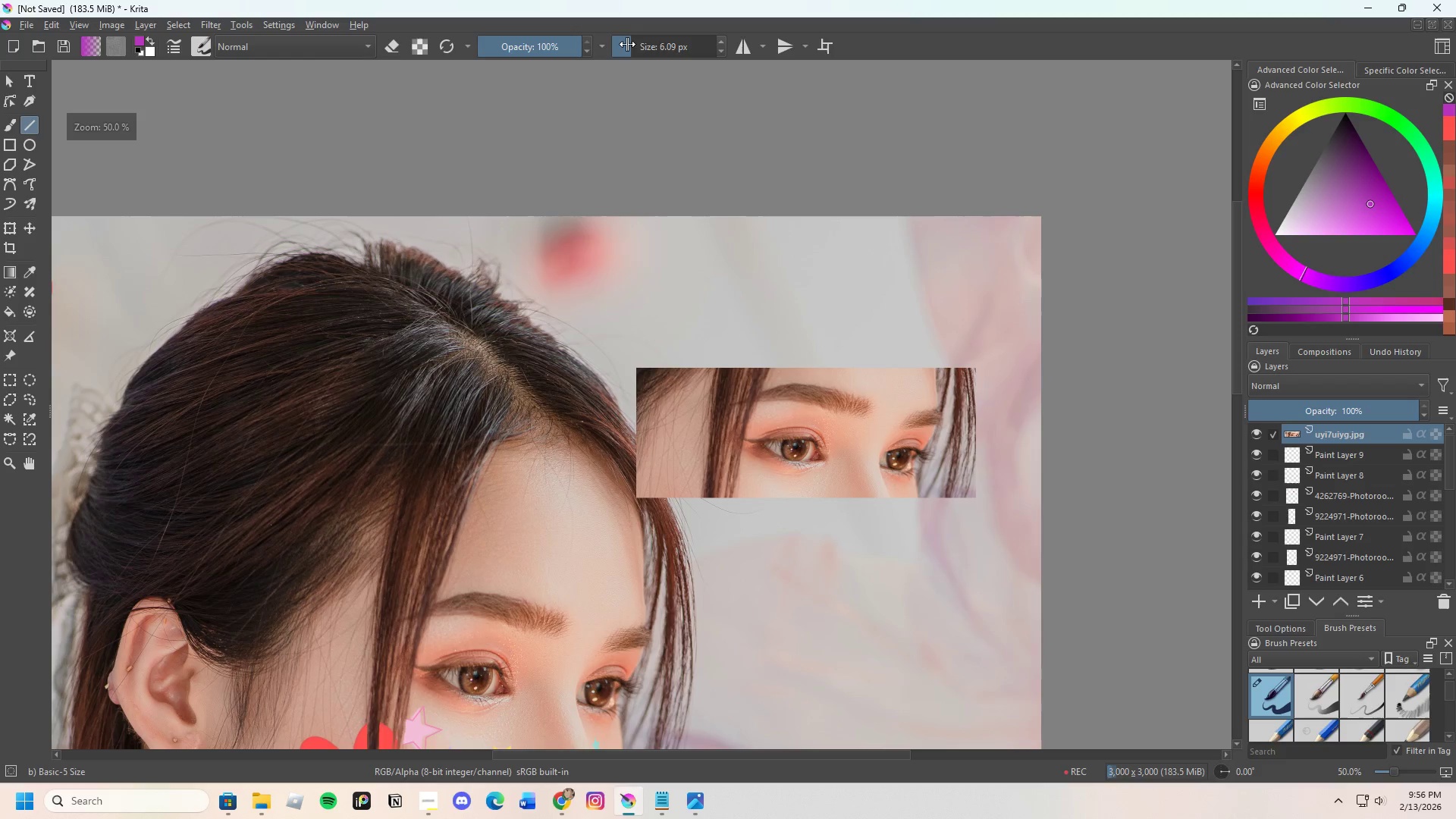 
left_click_drag(start_coordinate=[627, 44], to_coordinate=[645, 39])
 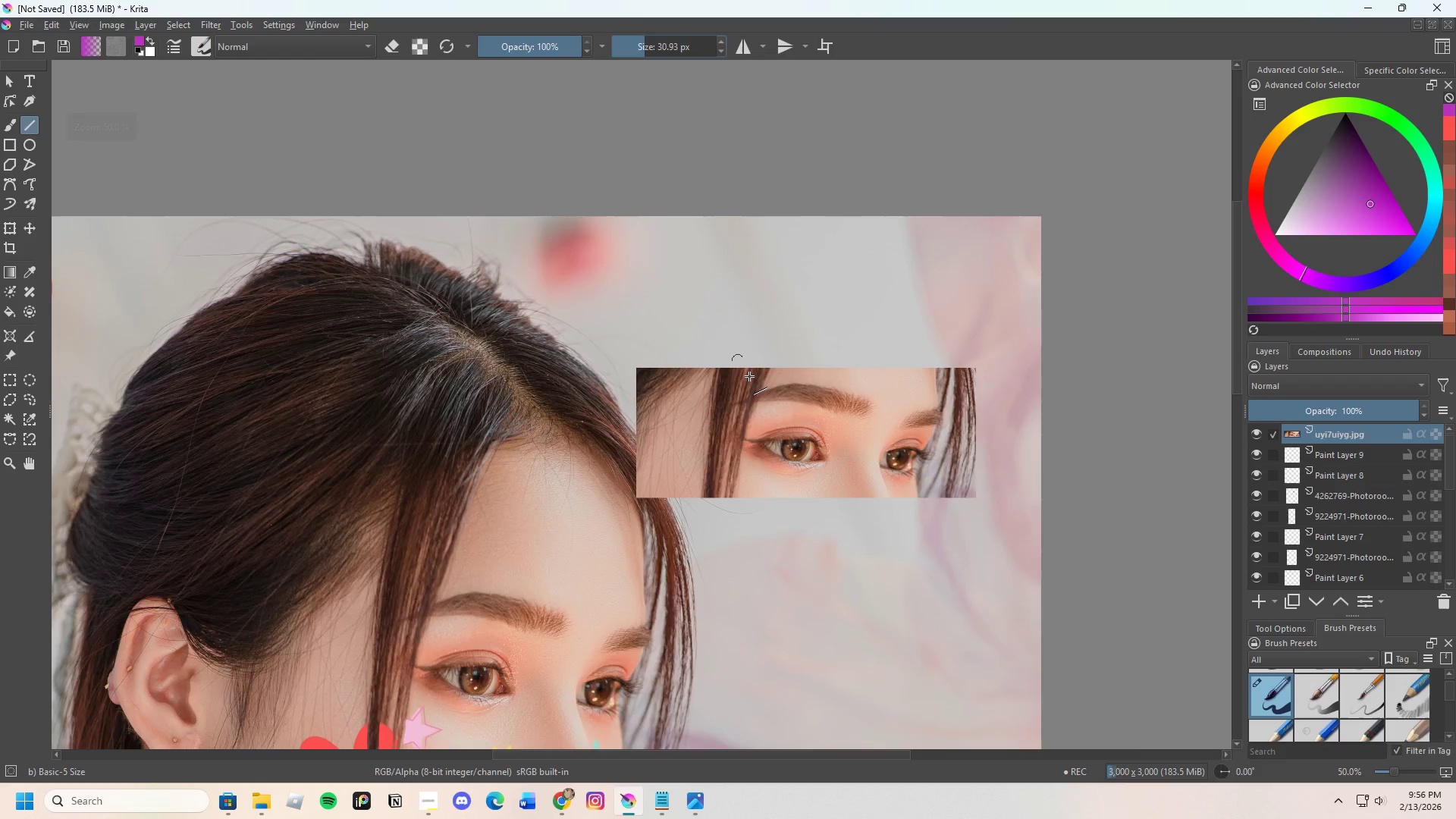 
scroll: coordinate [750, 376], scroll_direction: up, amount: 1.0
 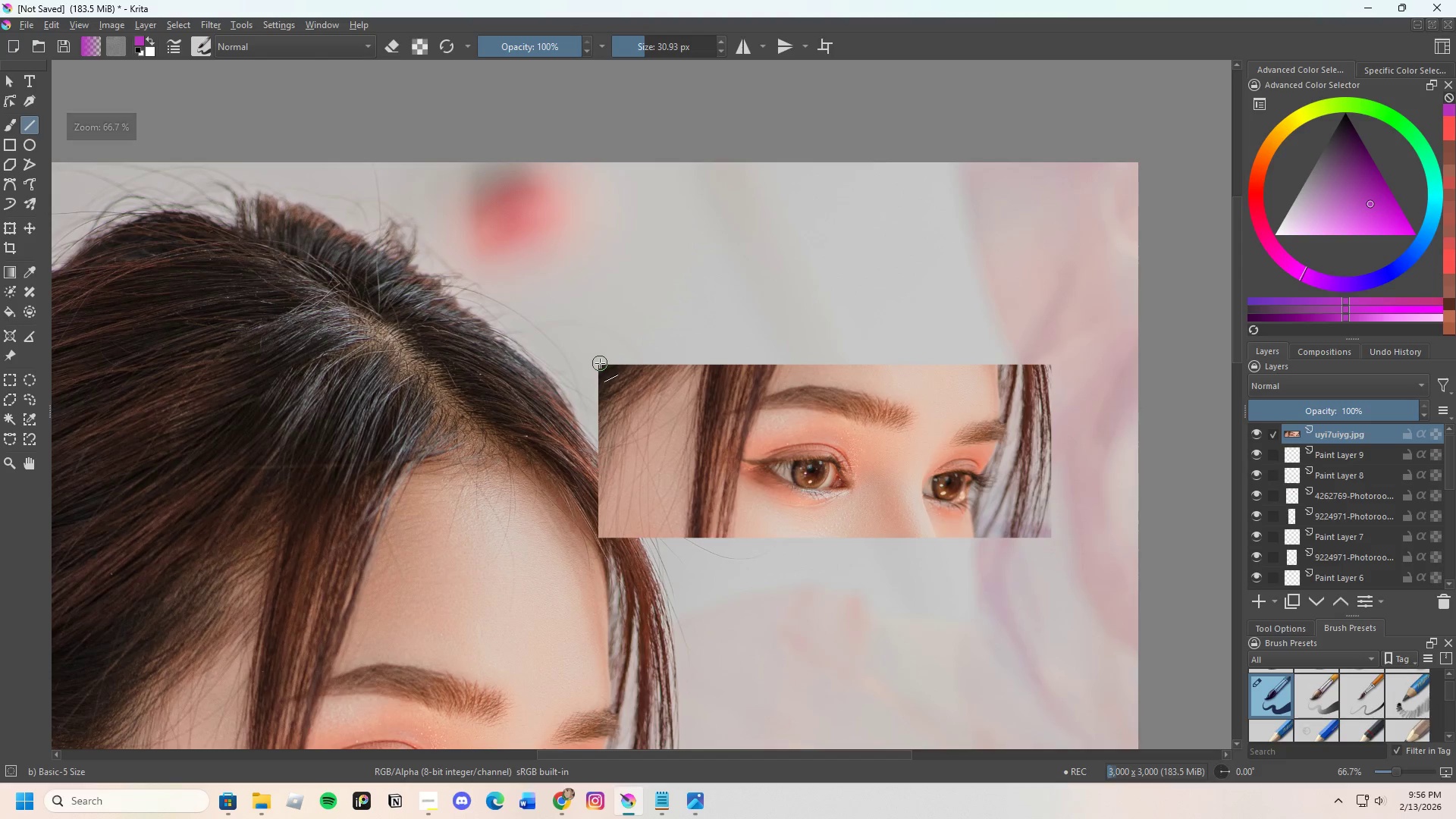 
left_click_drag(start_coordinate=[600, 363], to_coordinate=[1060, 362])
 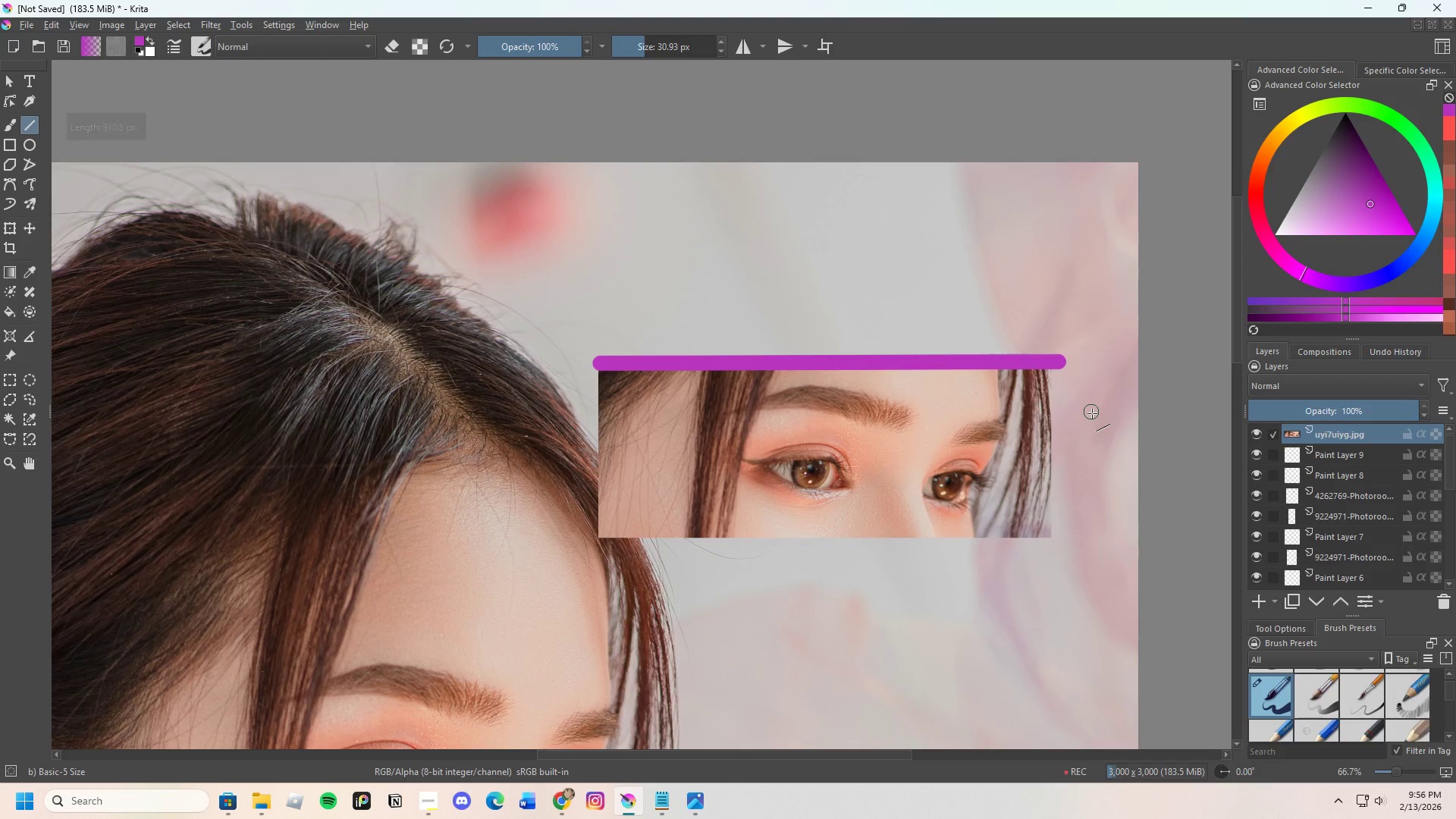 
key(Control+Z)
 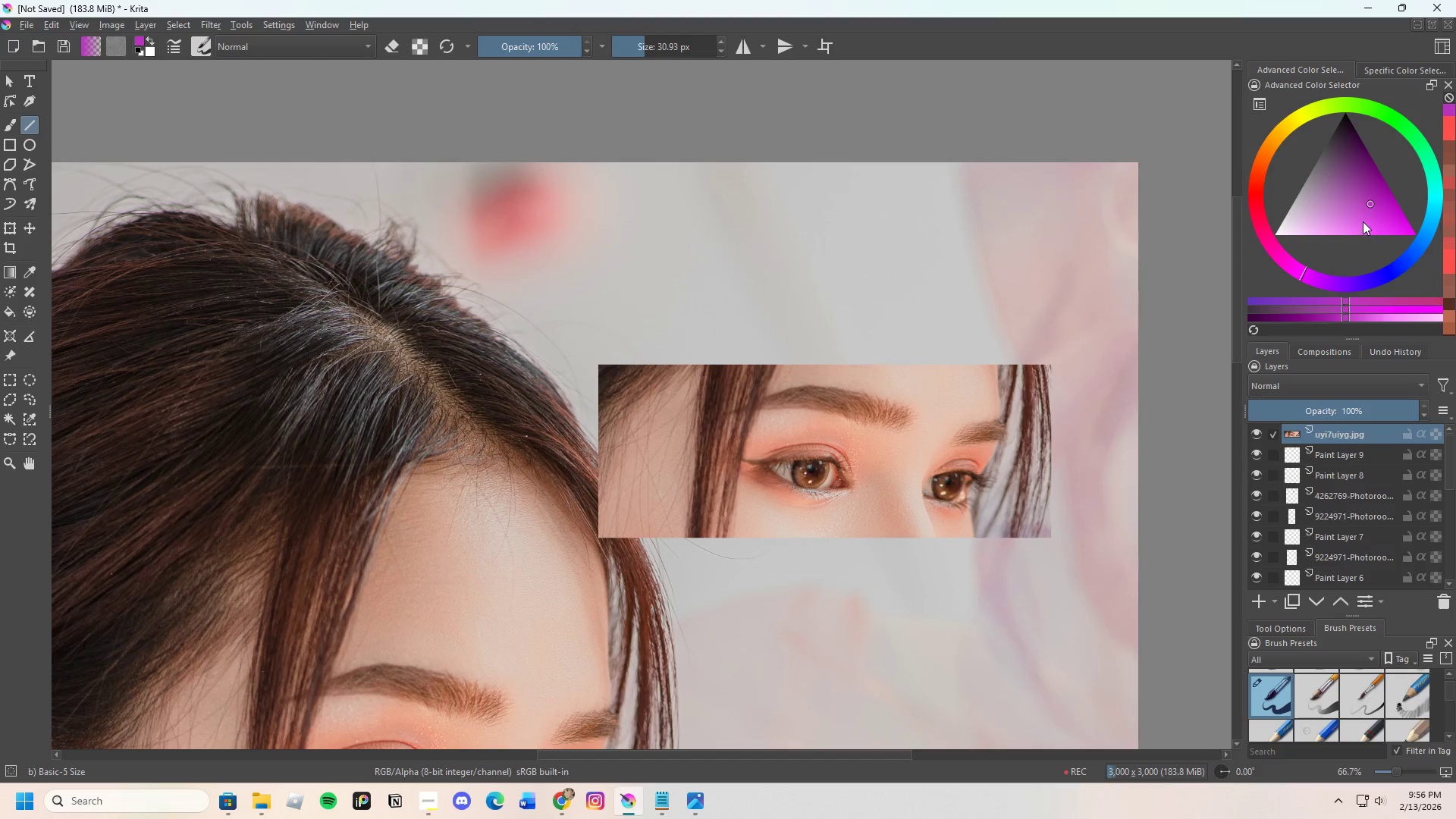 
left_click_drag(start_coordinate=[1360, 212], to_coordinate=[1342, 226])
 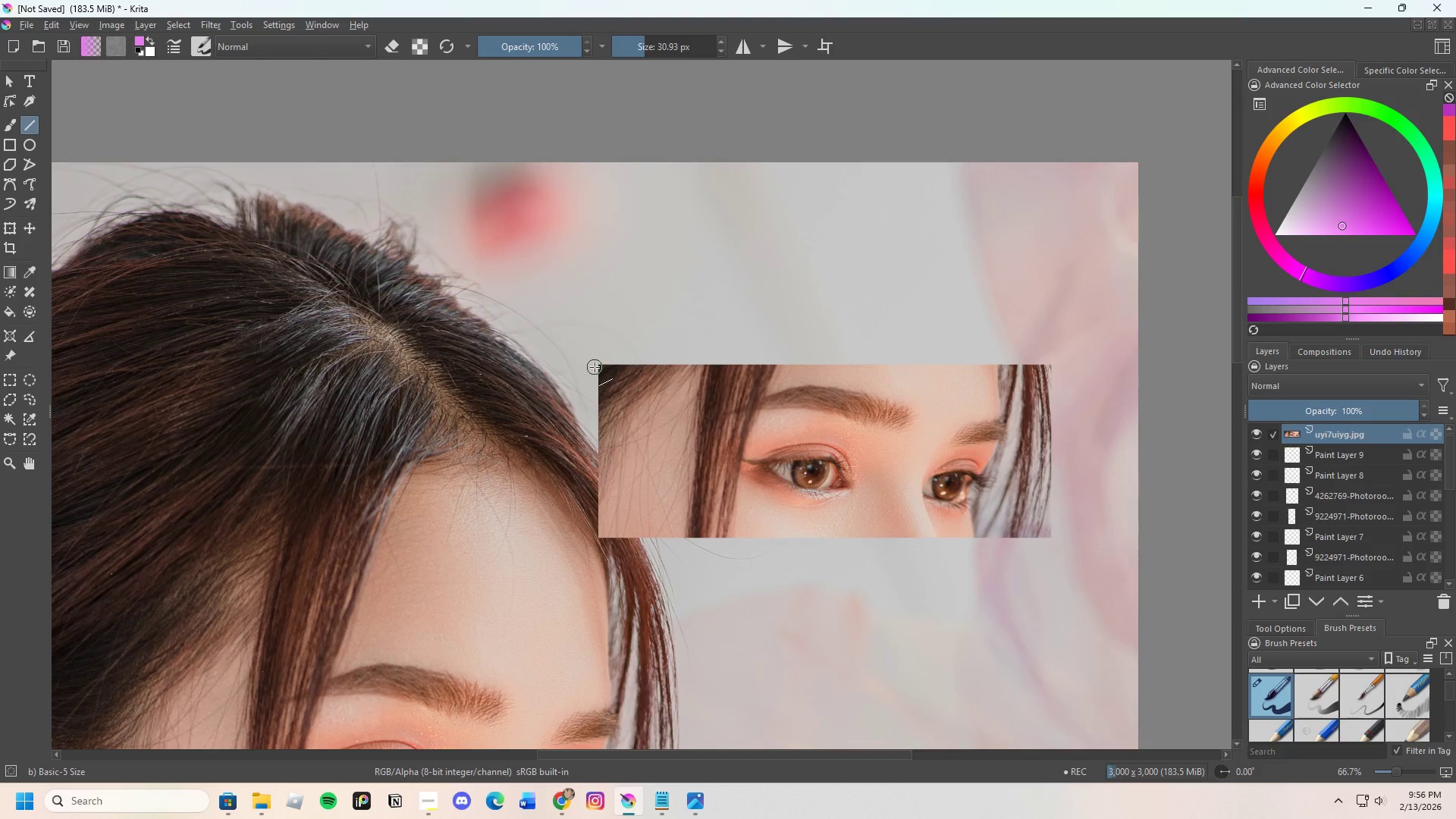 
left_click_drag(start_coordinate=[595, 364], to_coordinate=[1061, 364])
 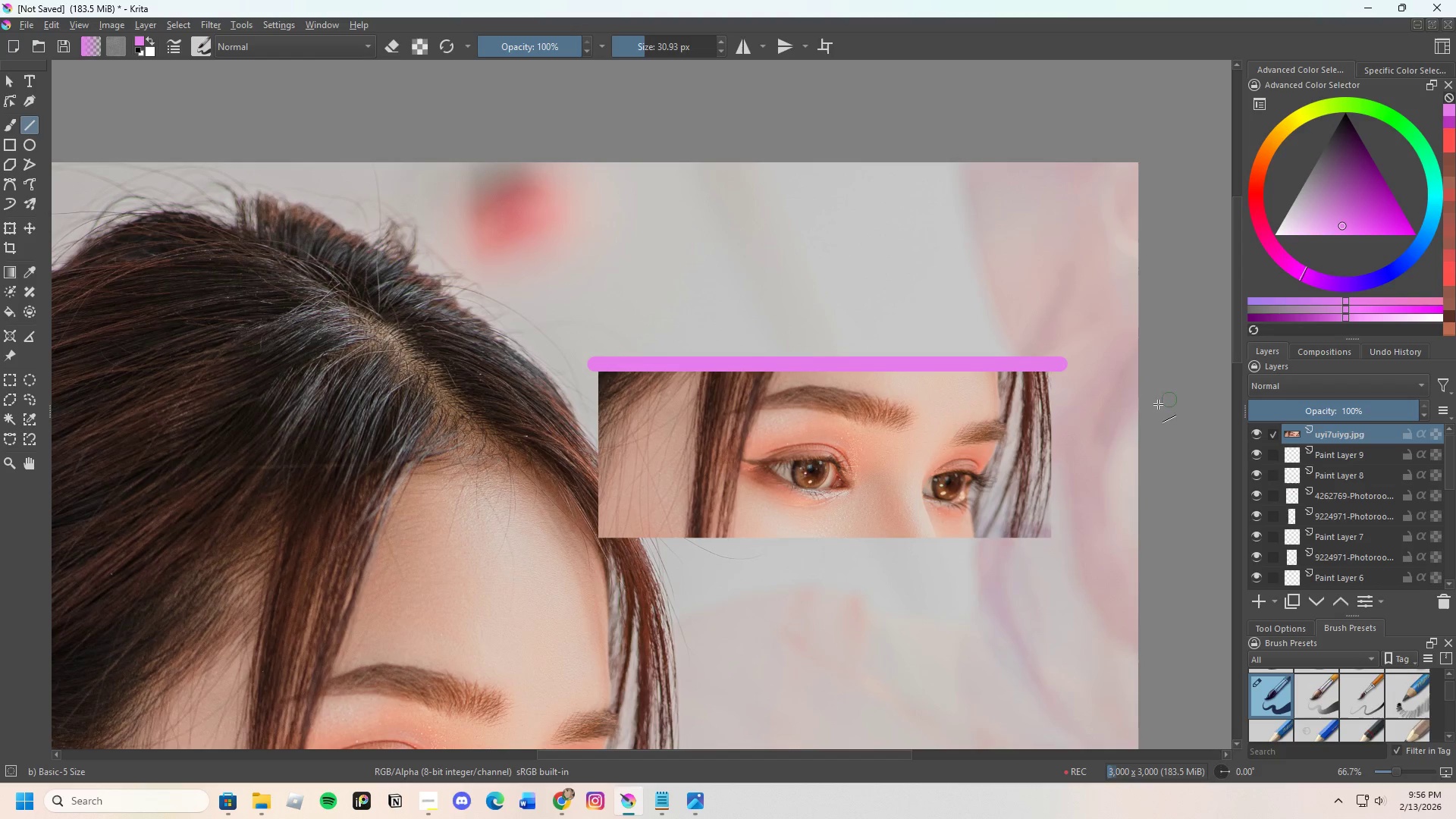 
key(Control+Z)
 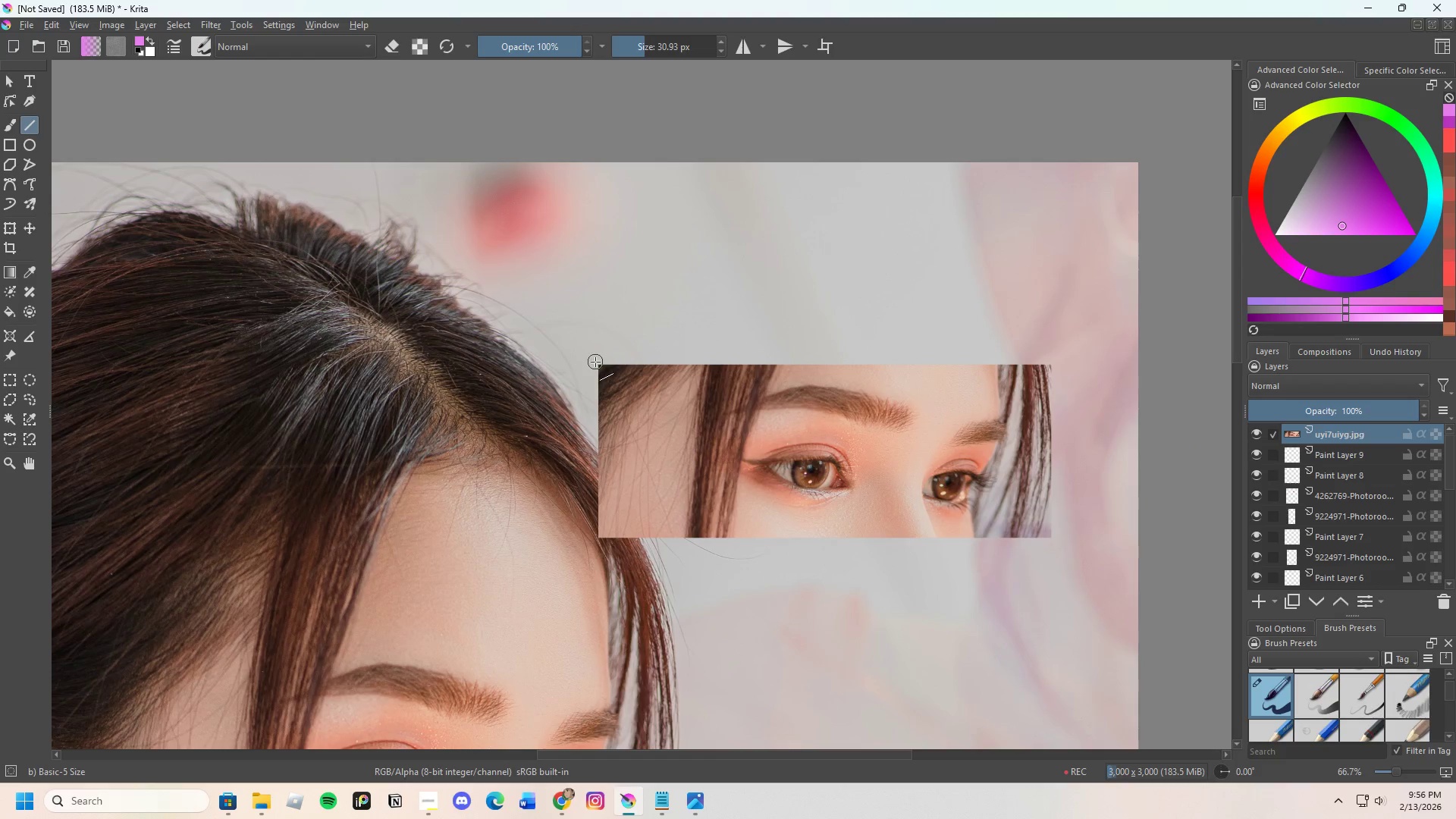 
left_click_drag(start_coordinate=[596, 362], to_coordinate=[1056, 362])
 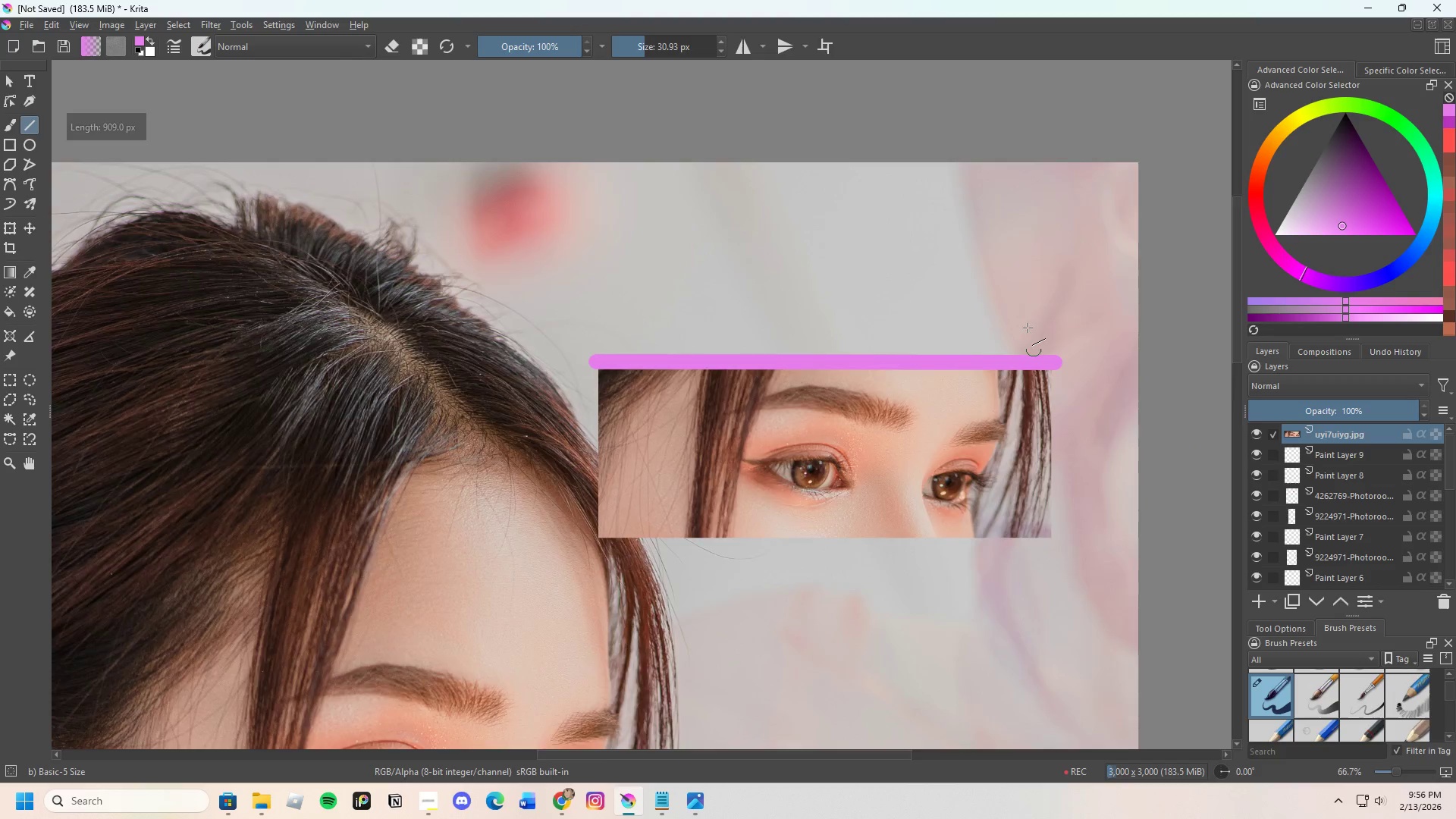 
scroll: coordinate [1028, 328], scroll_direction: down, amount: 1.0
 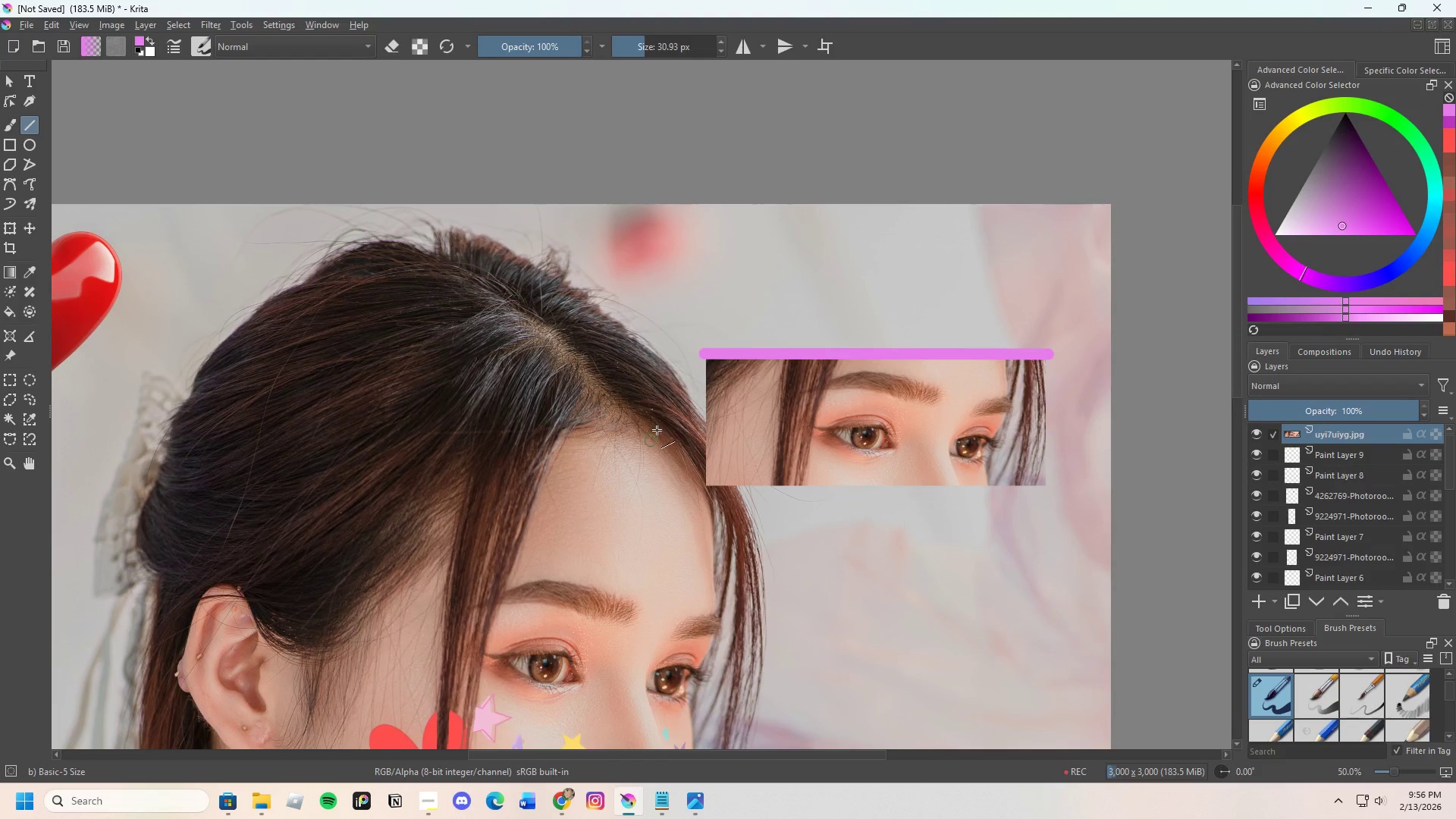 
scroll: coordinate [707, 407], scroll_direction: up, amount: 2.0
 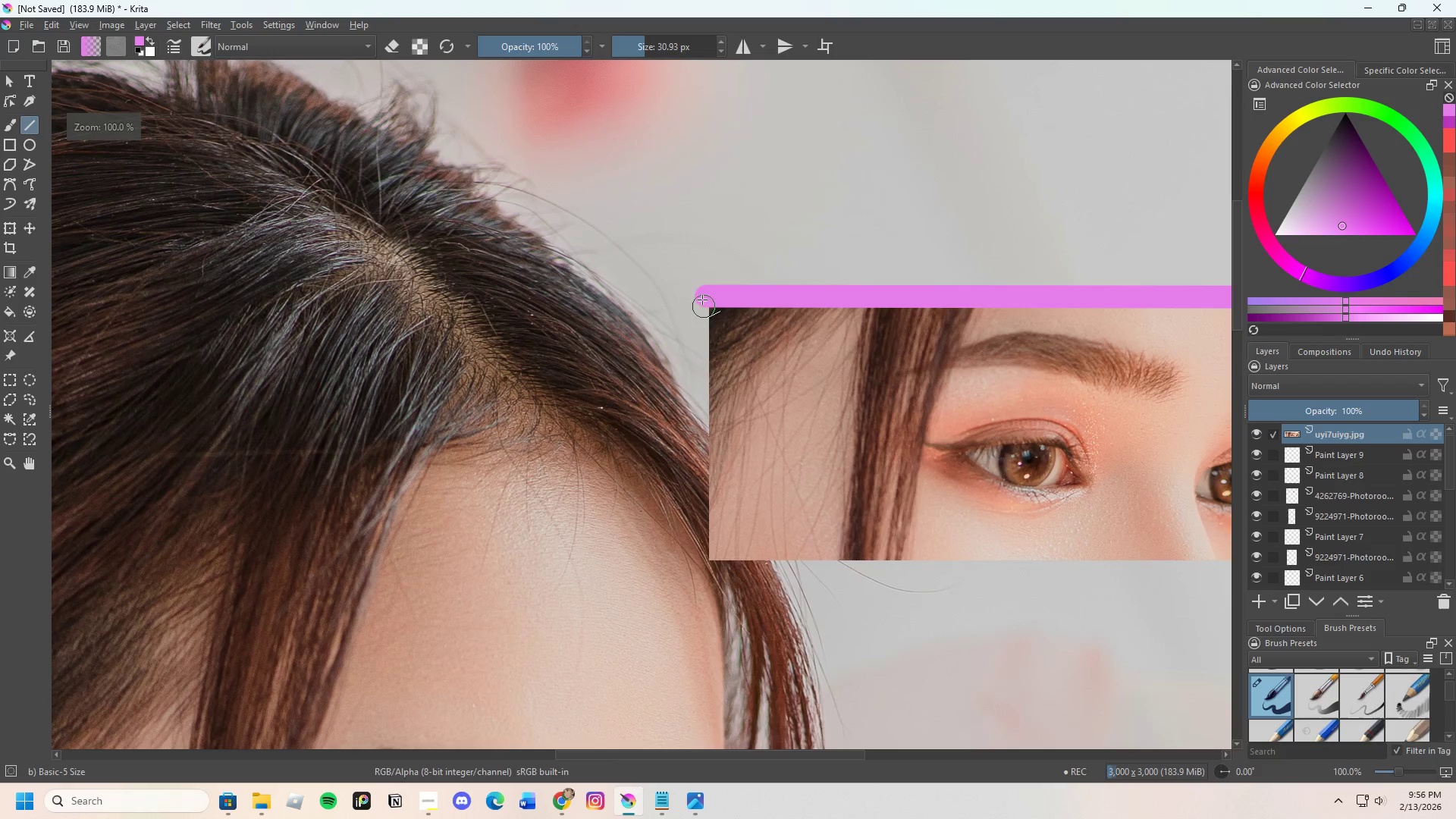 
left_click_drag(start_coordinate=[702, 297], to_coordinate=[702, 552])
 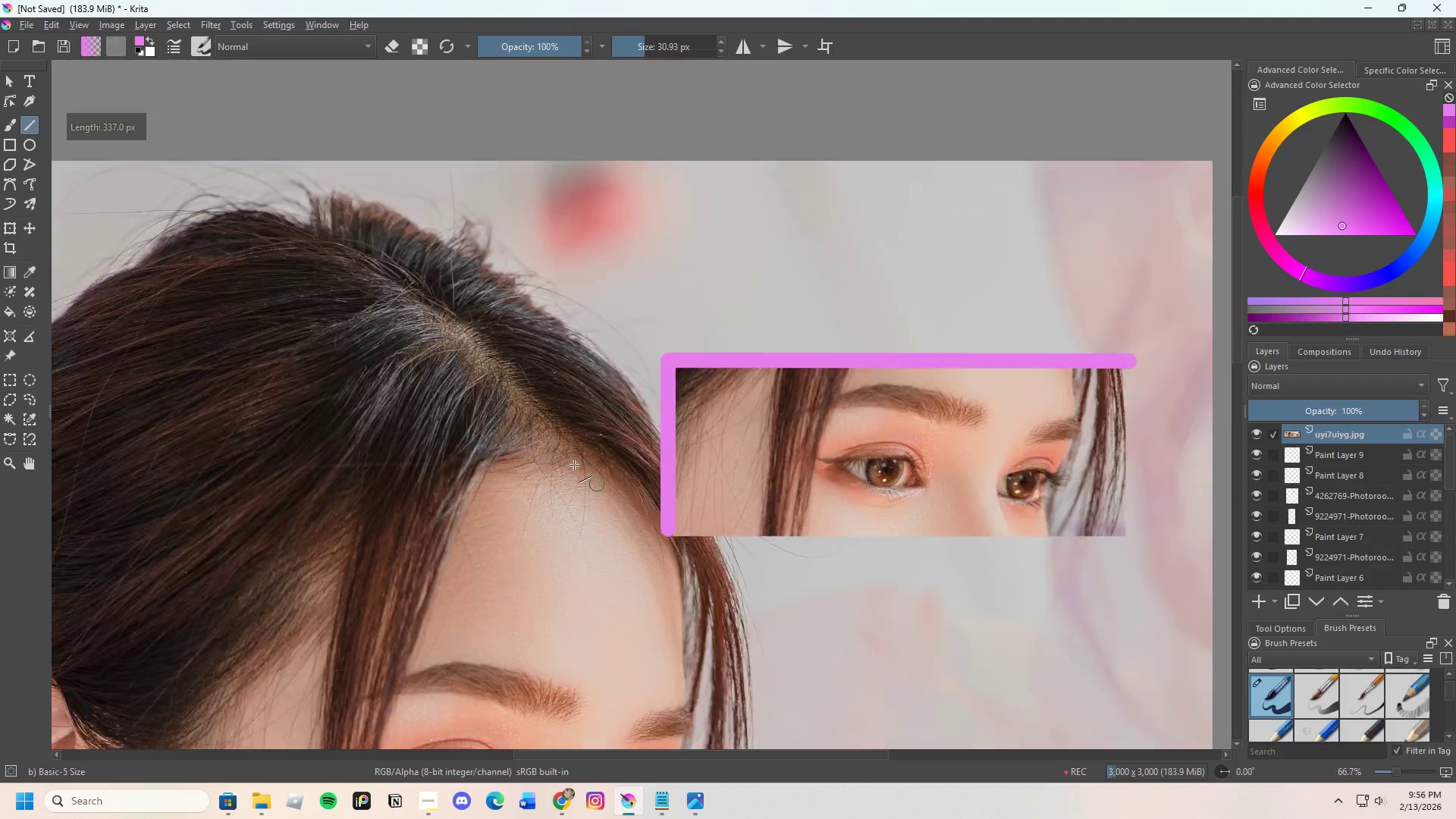 
scroll: coordinate [865, 450], scroll_direction: none, amount: 0.0
 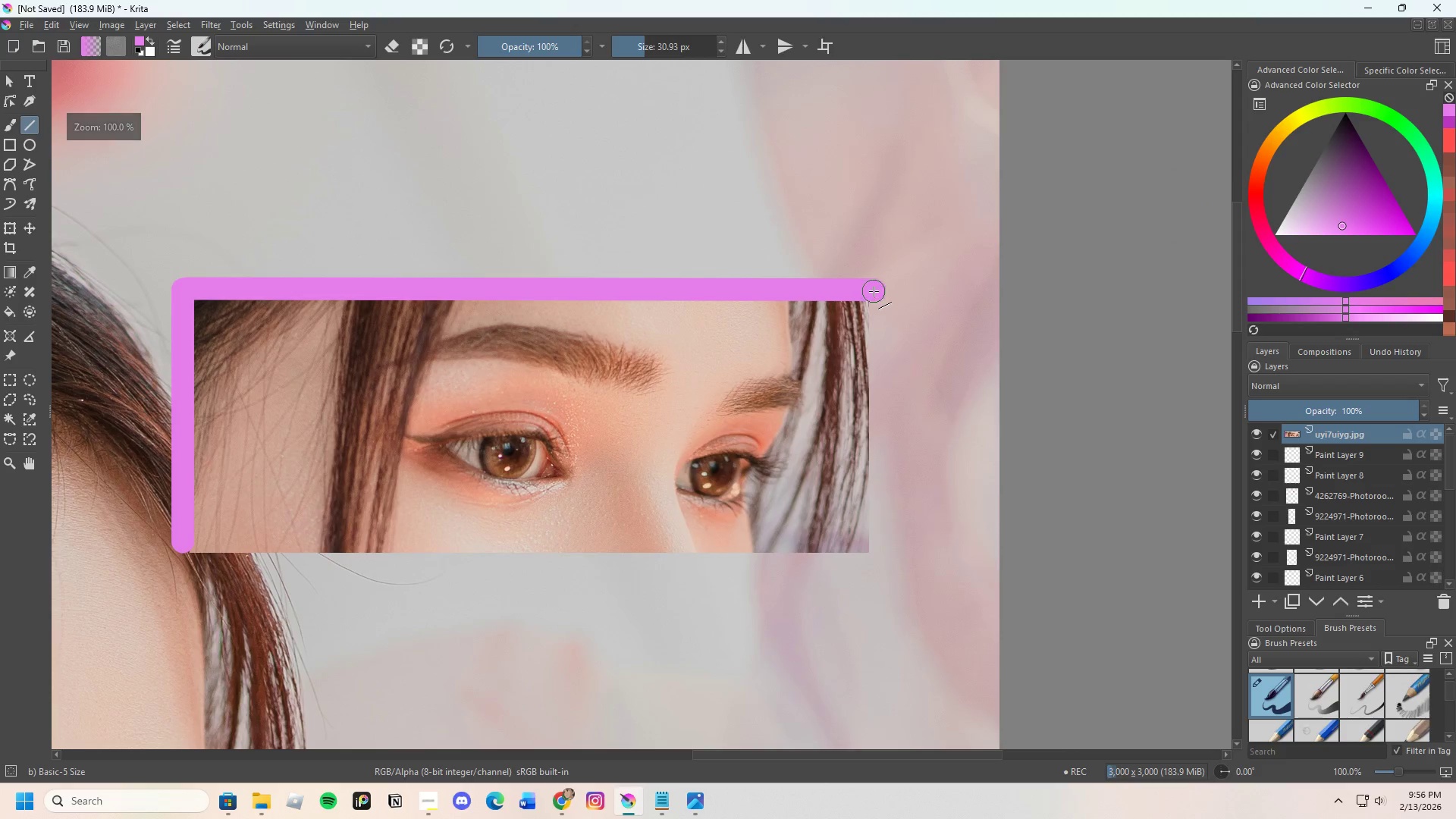 
left_click_drag(start_coordinate=[874, 293], to_coordinate=[875, 554])
 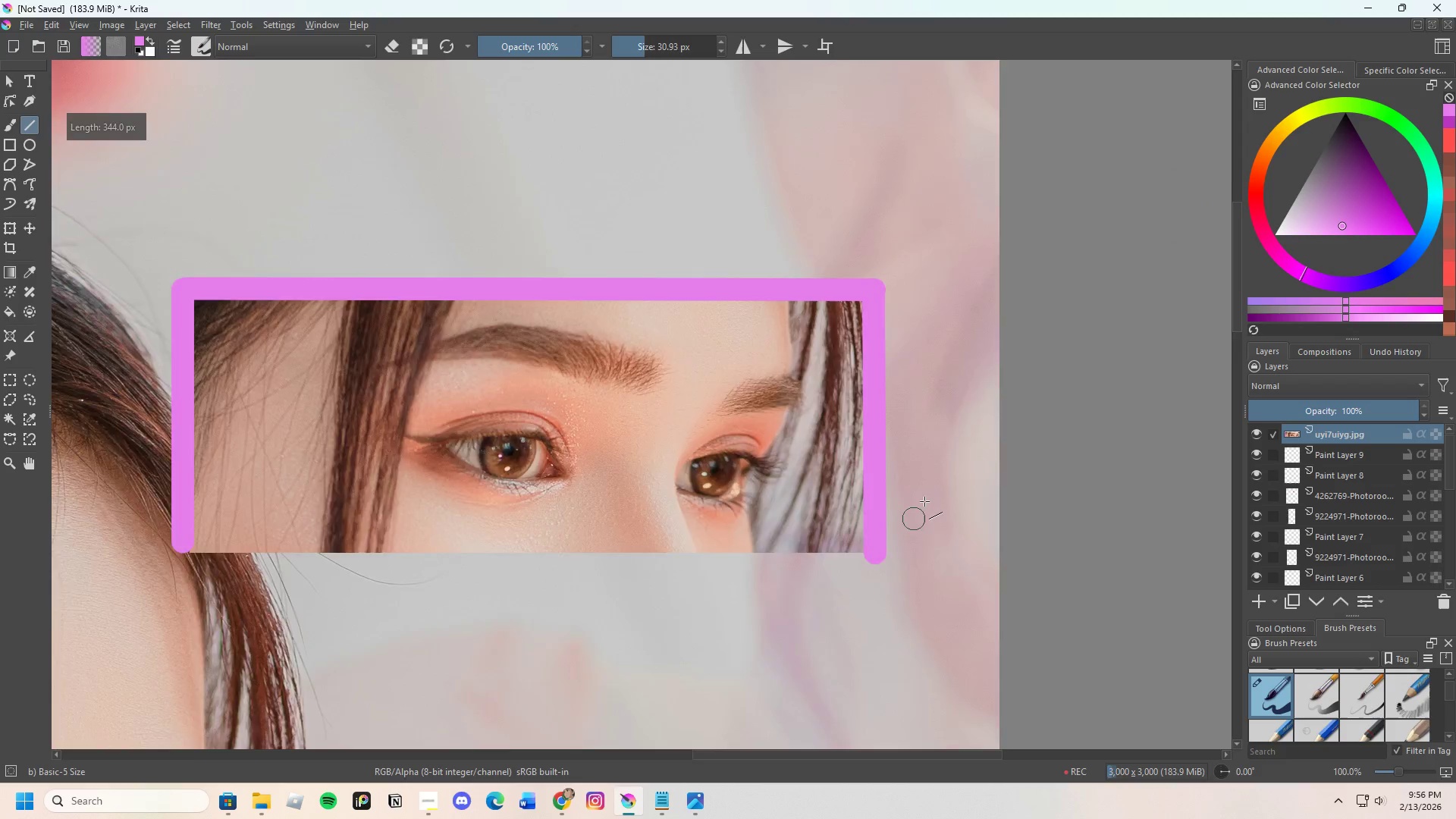 
scroll: coordinate [925, 497], scroll_direction: down, amount: 2.0
 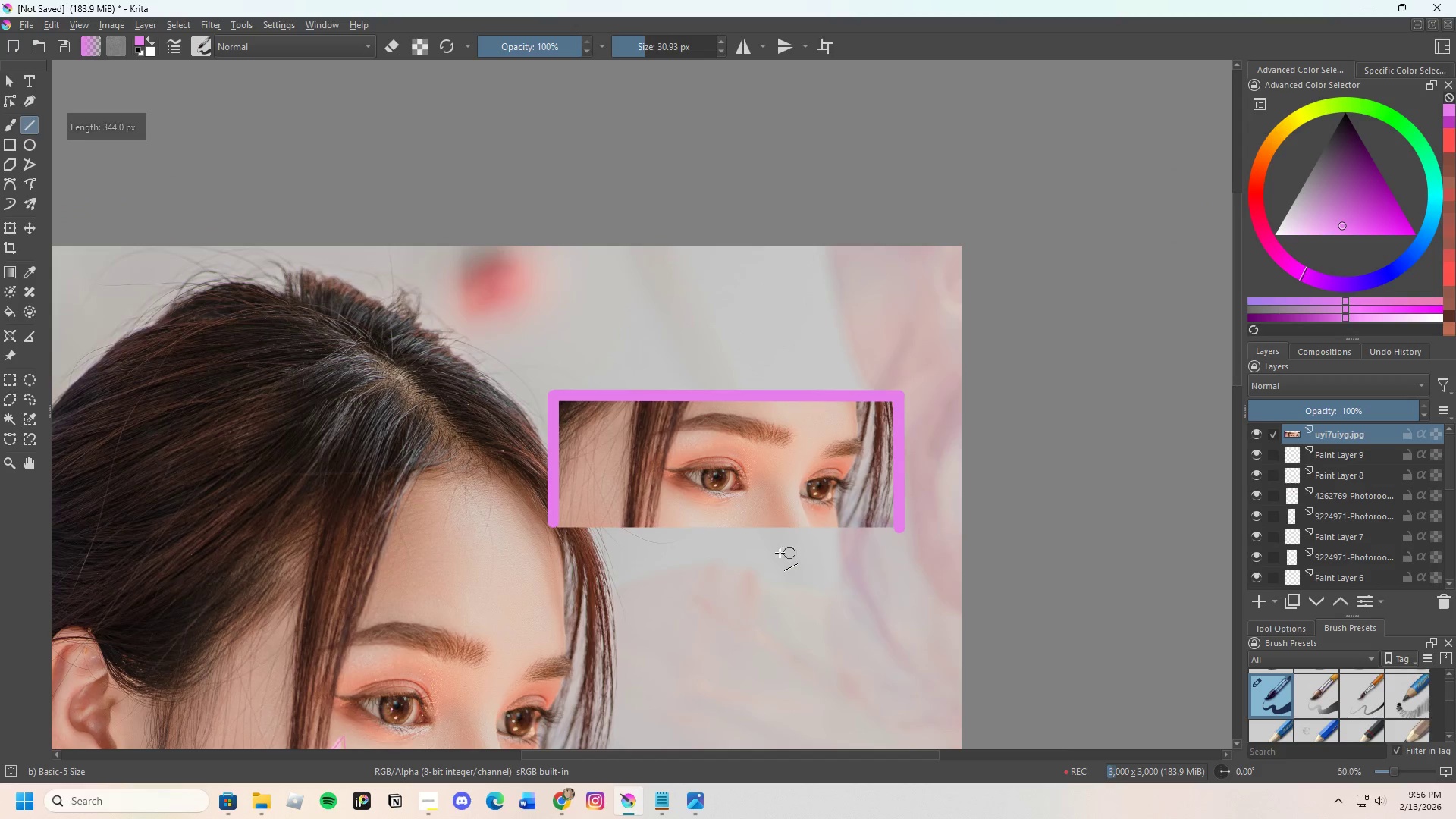 
scroll: coordinate [779, 554], scroll_direction: up, amount: 1.0
 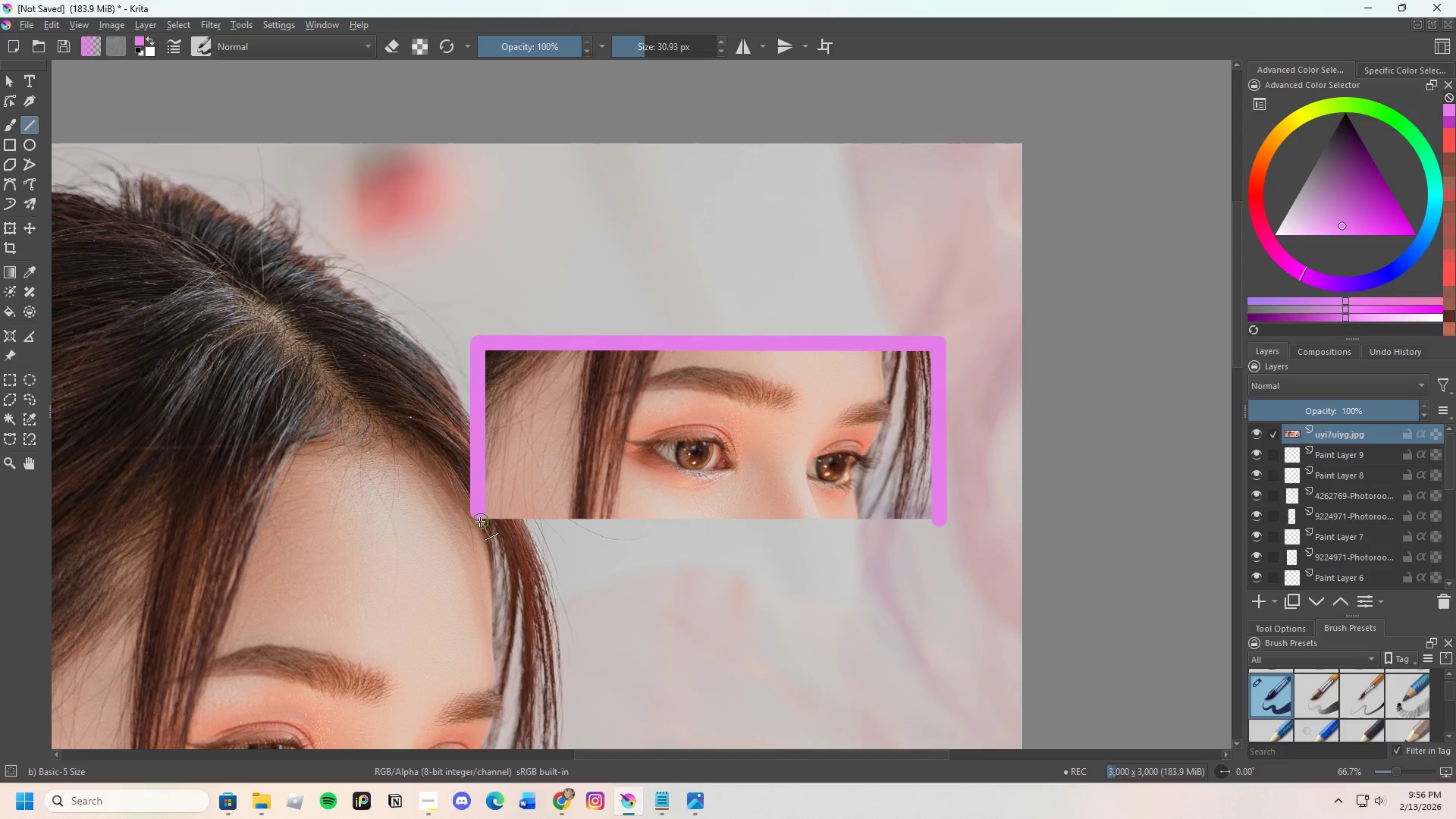 
left_click_drag(start_coordinate=[472, 522], to_coordinate=[935, 525])
 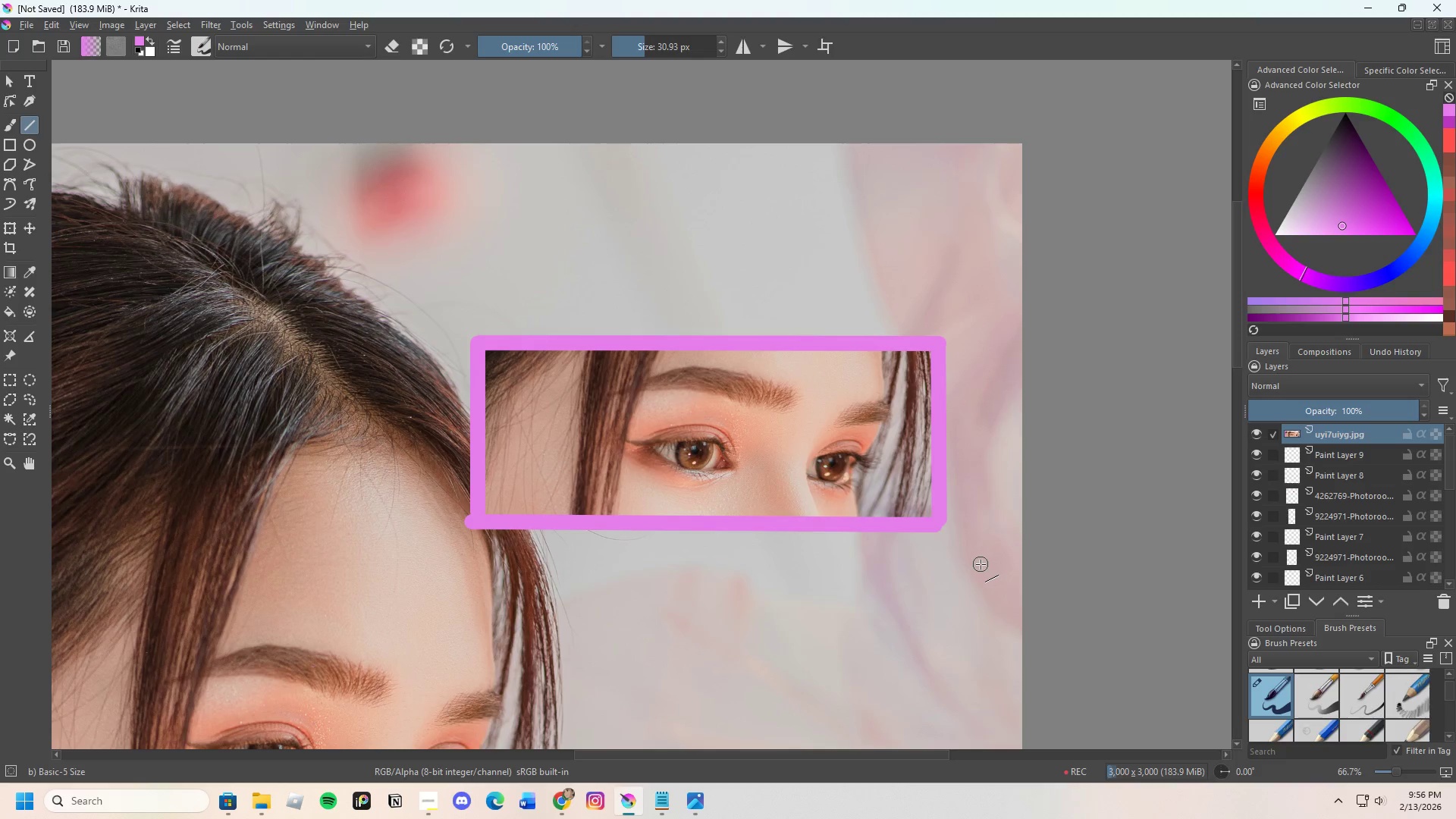 
key(Control+Z)
 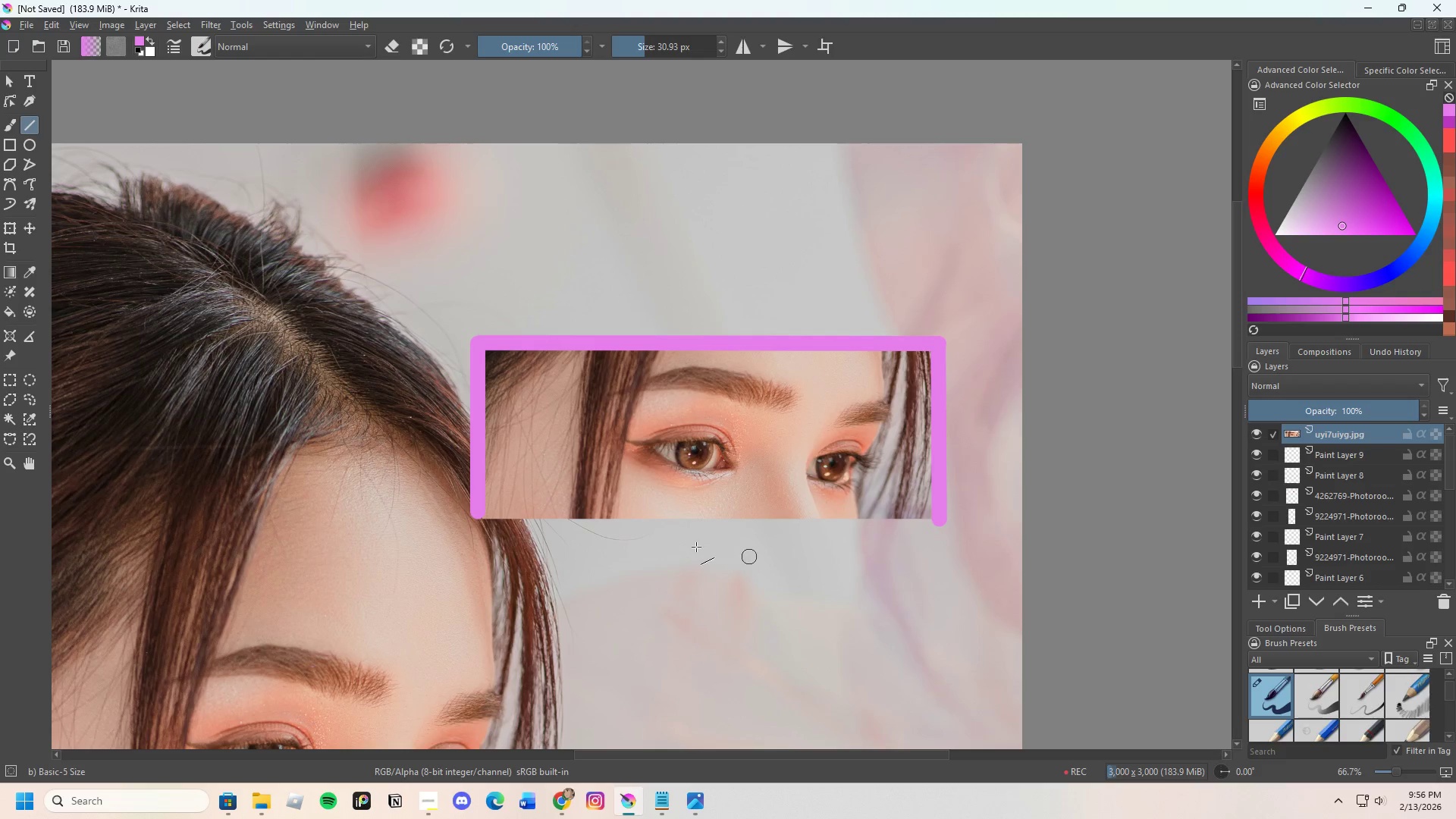 
scroll: coordinate [695, 544], scroll_direction: up, amount: 1.0
 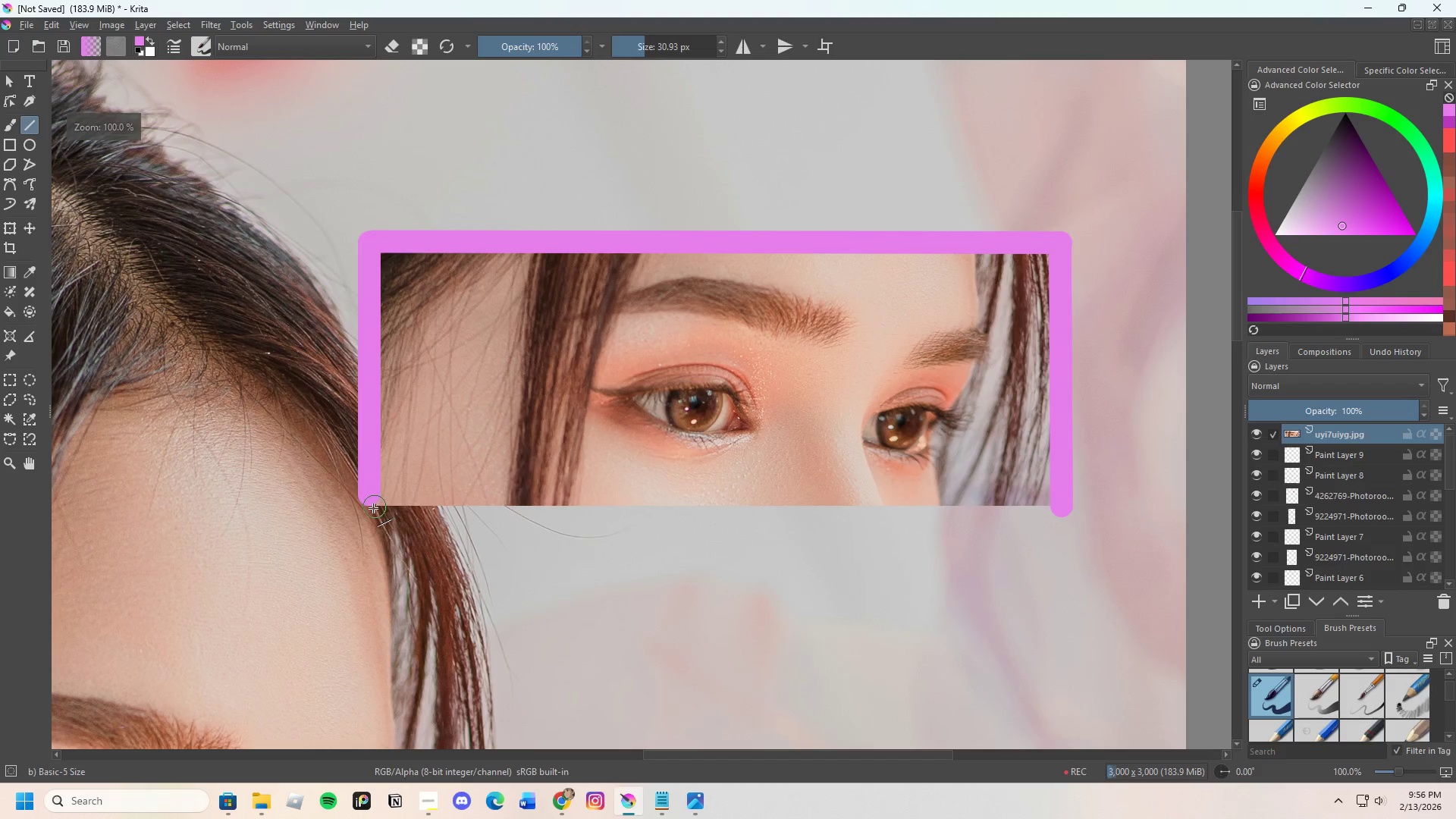 
left_click_drag(start_coordinate=[372, 509], to_coordinate=[1056, 510])
 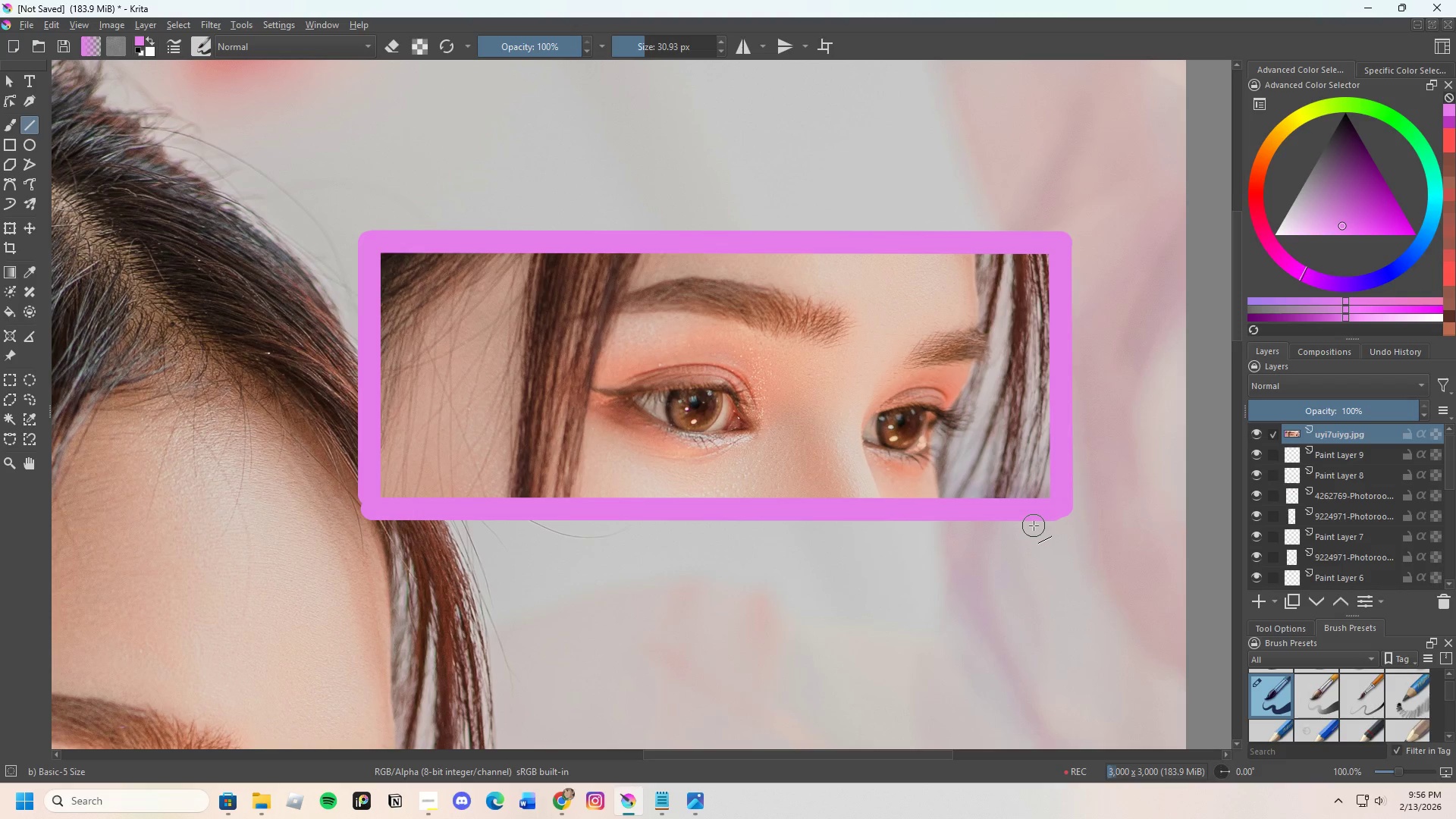 
key(Control+Z)
 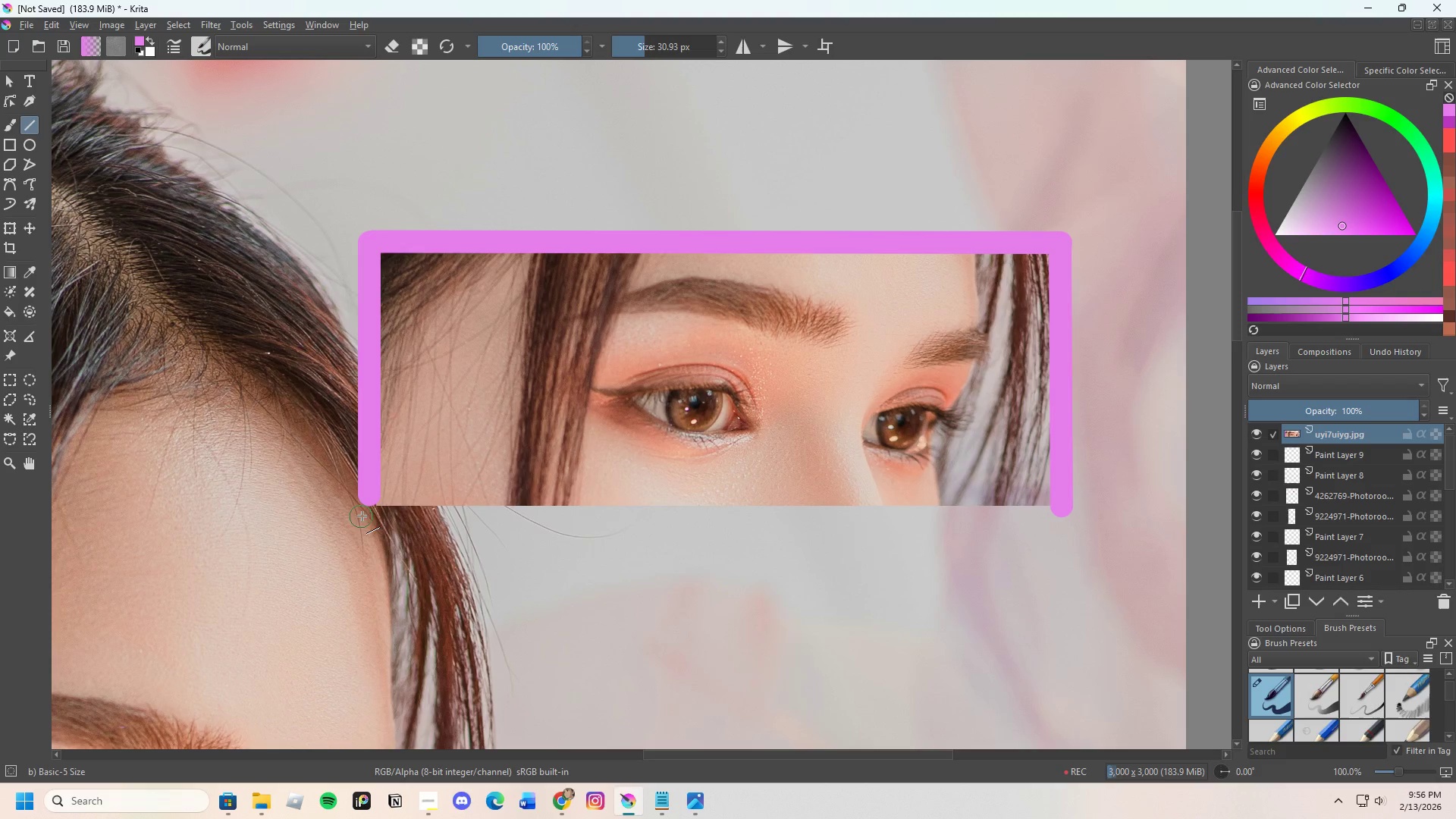 
left_click_drag(start_coordinate=[368, 513], to_coordinate=[1056, 511])
 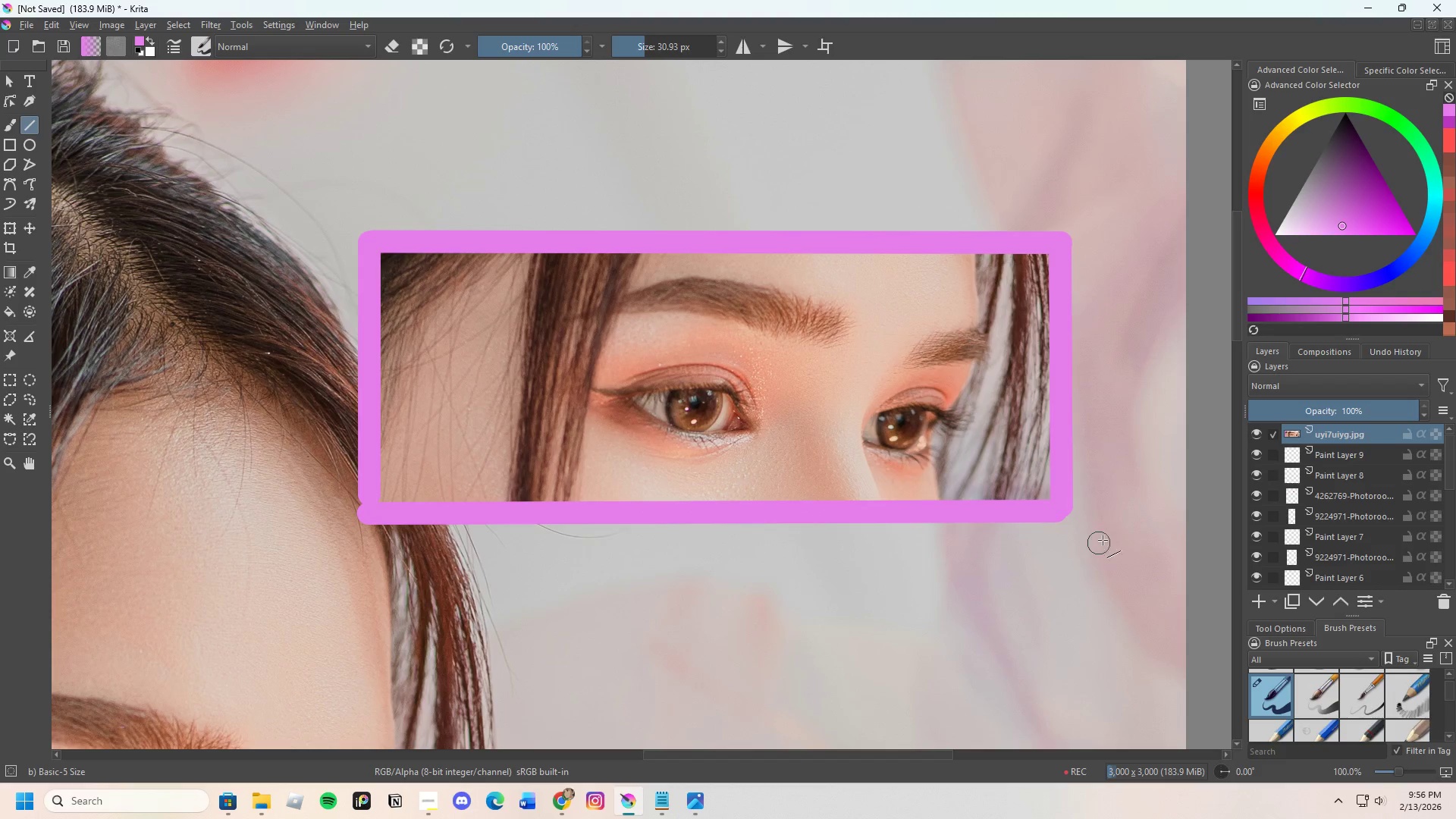 
scroll: coordinate [1097, 440], scroll_direction: down, amount: 2.0
 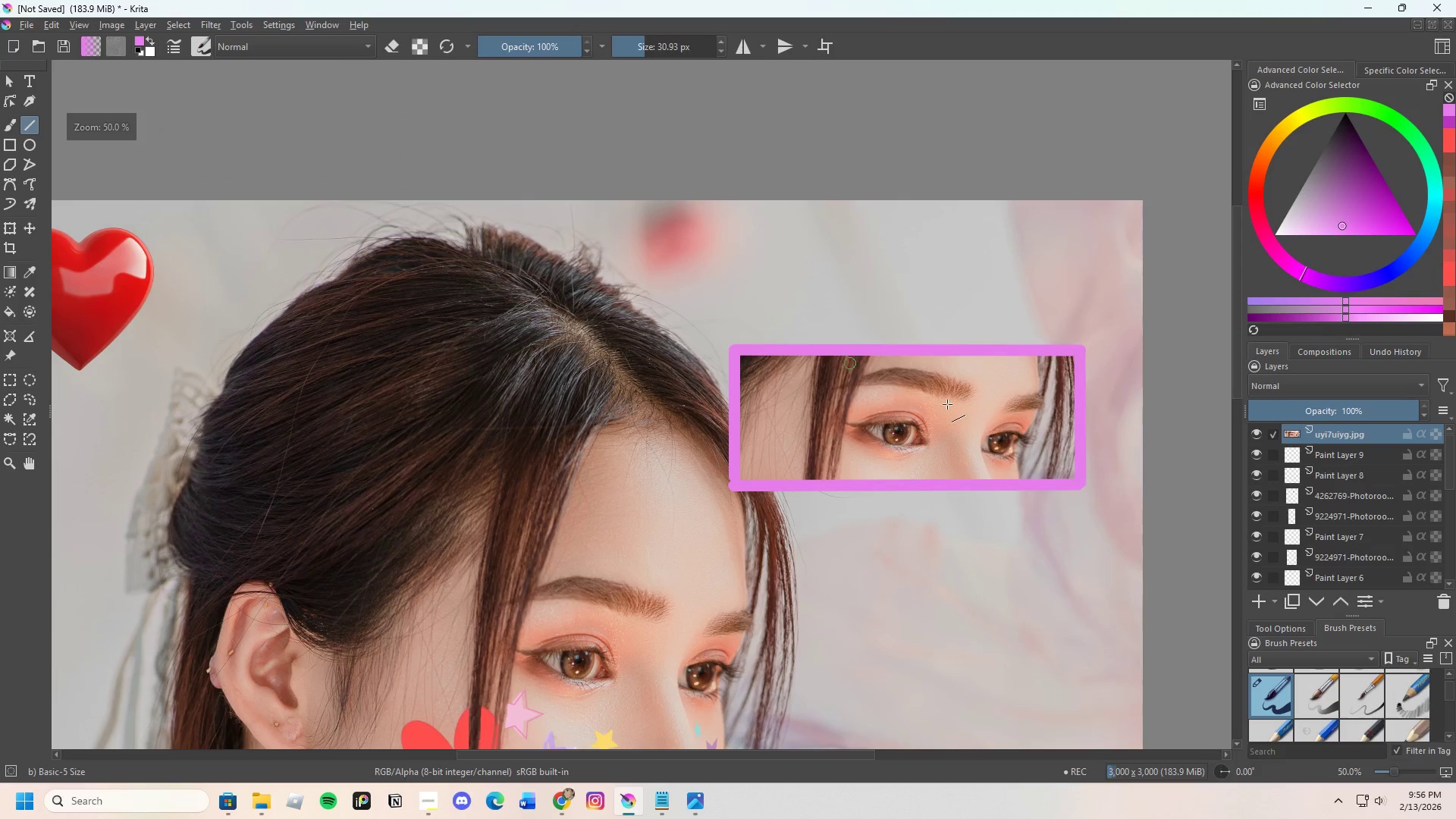 
scroll: coordinate [1032, 445], scroll_direction: up, amount: 2.0
 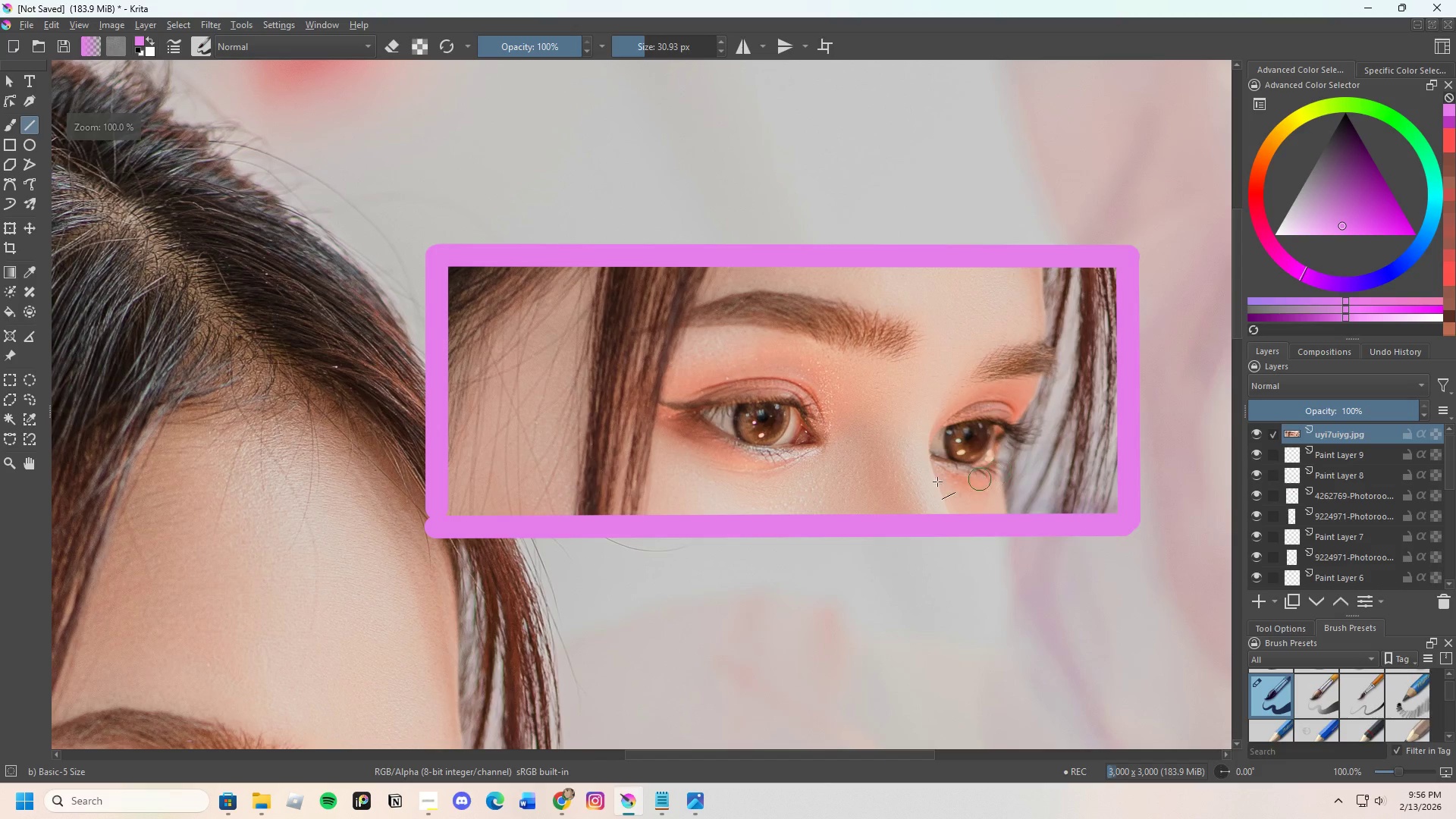 
scroll: coordinate [815, 412], scroll_direction: down, amount: 2.0
 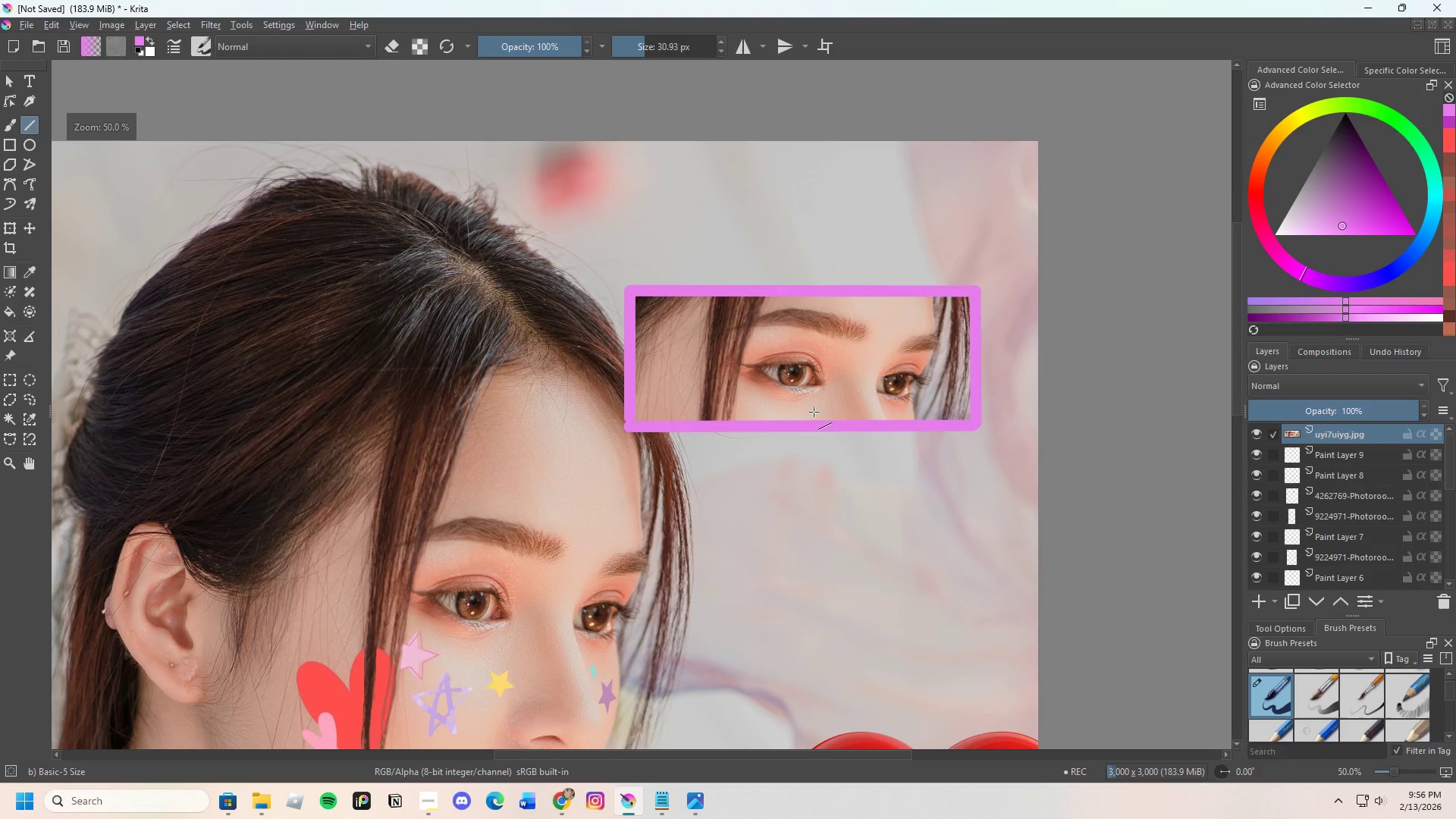 
key(Control+Z)
 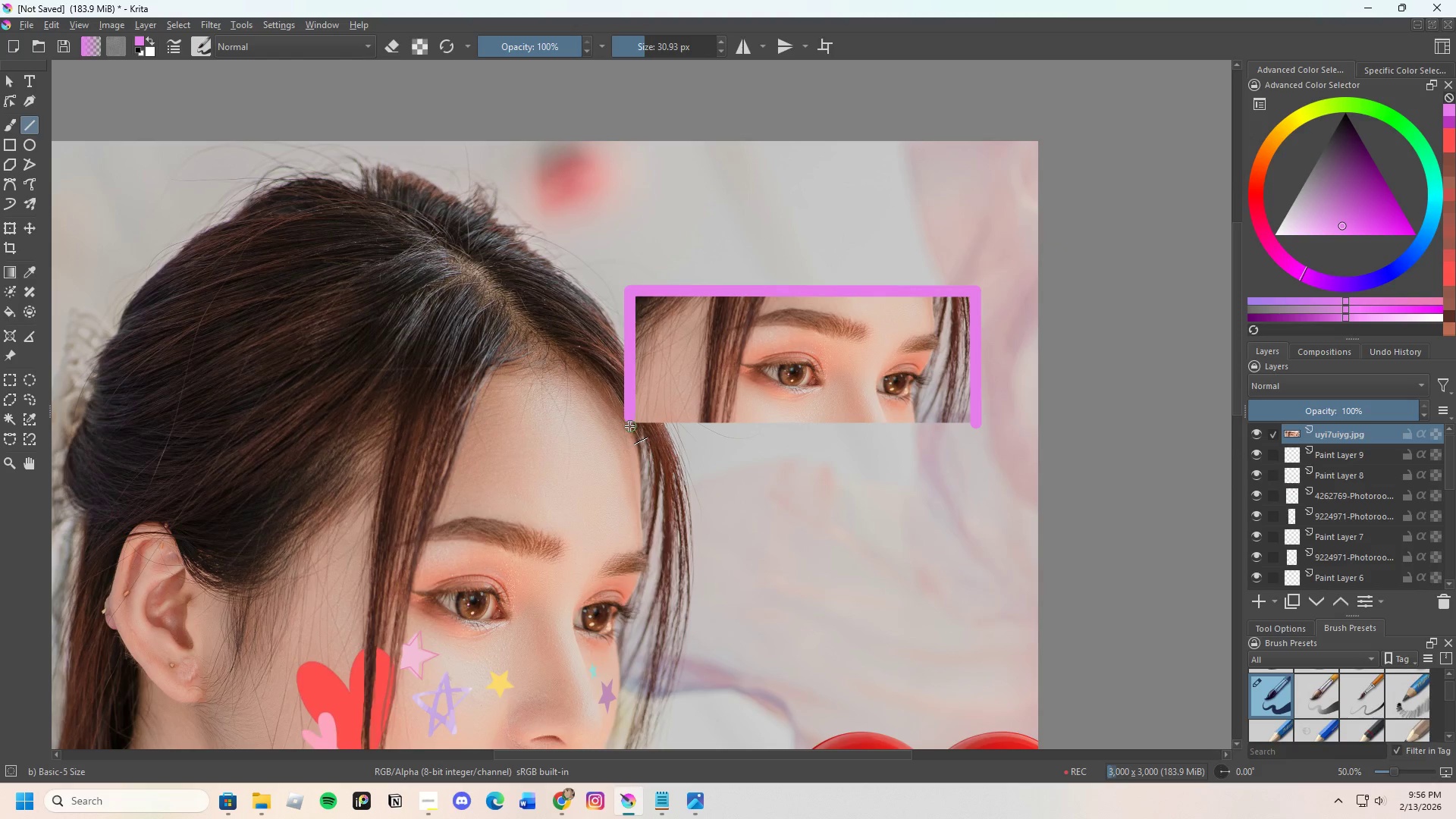 
left_click_drag(start_coordinate=[629, 426], to_coordinate=[978, 426])
 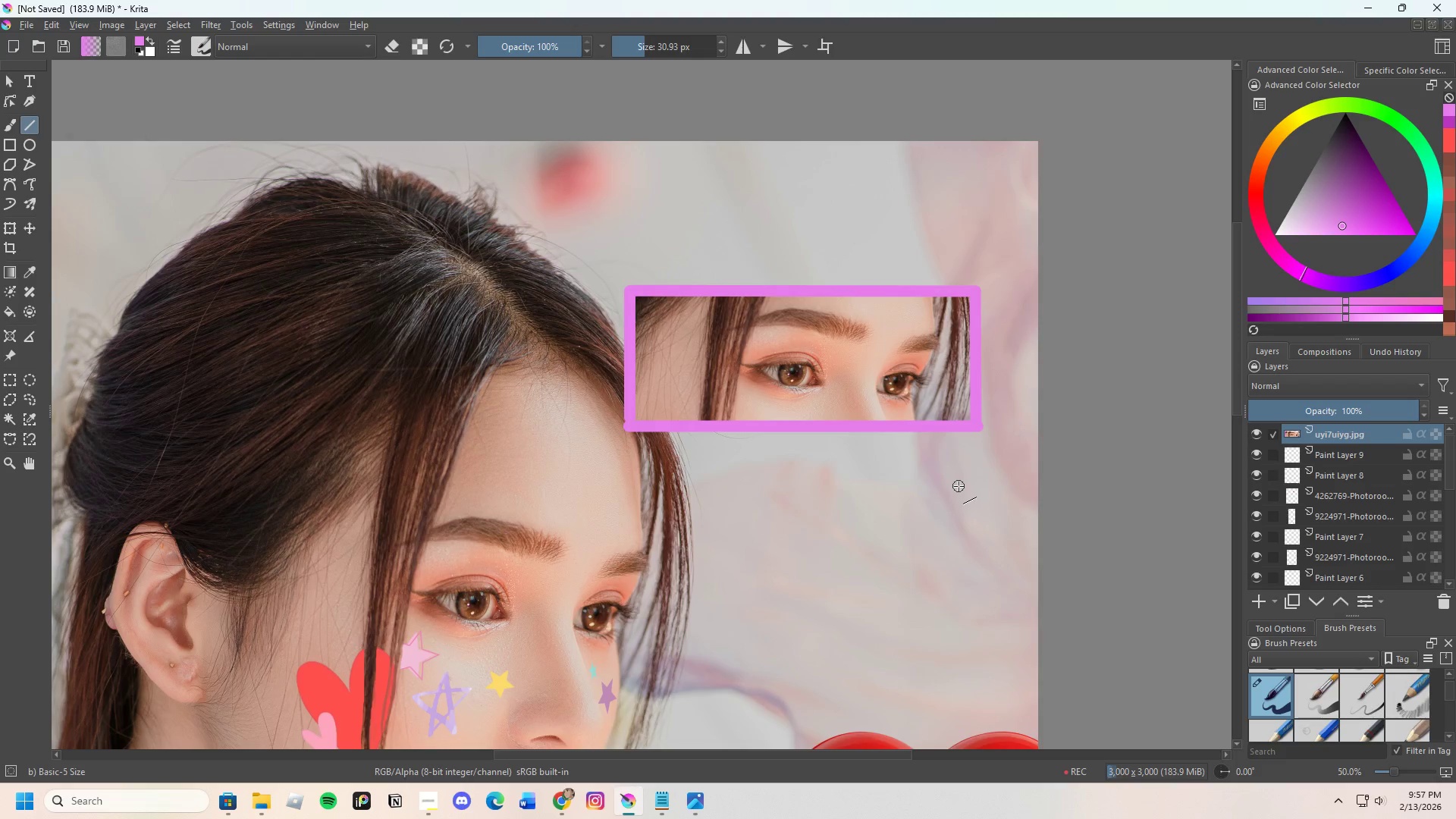 
key(Control+Z)
 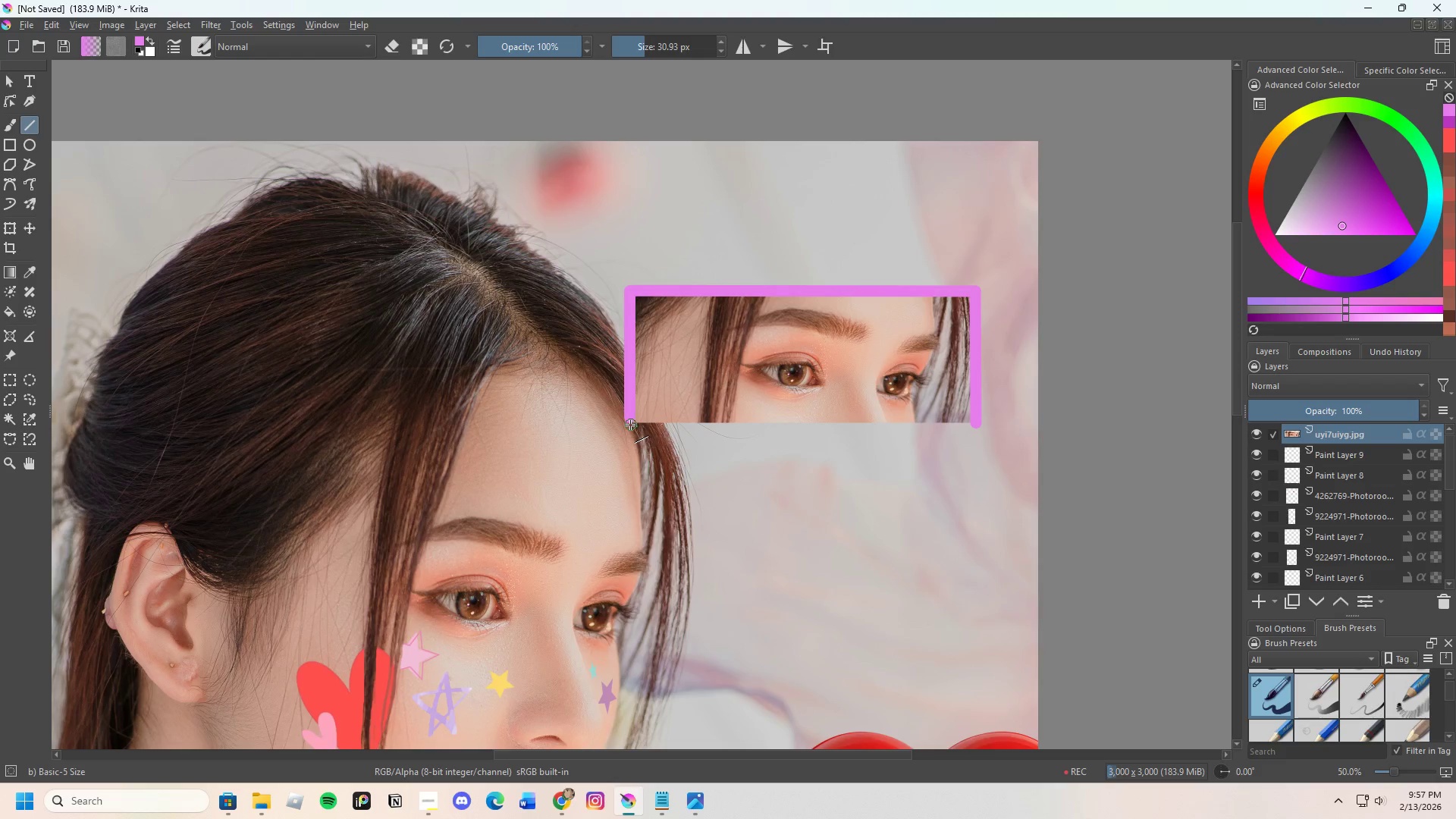 
left_click_drag(start_coordinate=[629, 424], to_coordinate=[981, 422])
 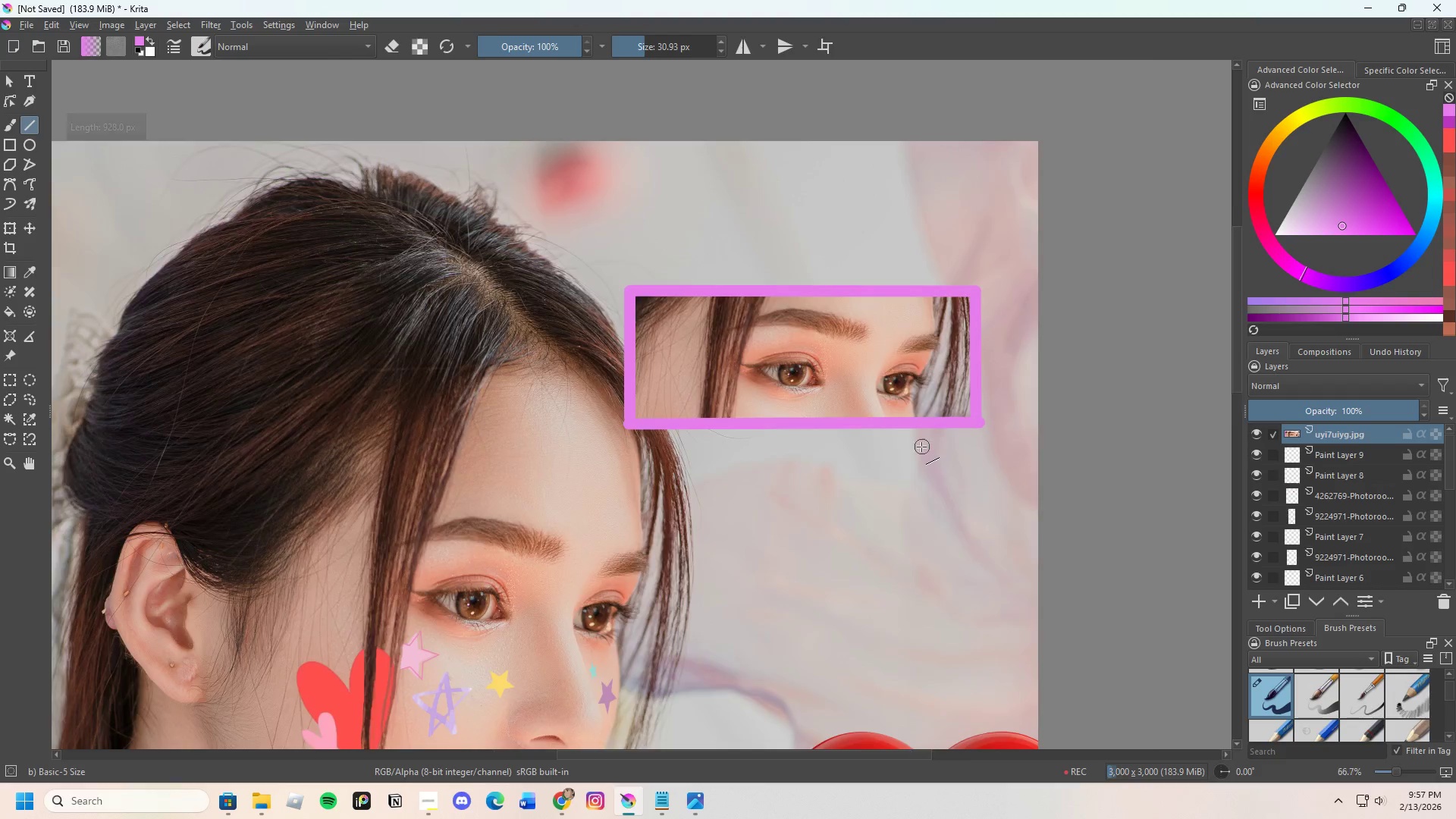 
scroll: coordinate [921, 447], scroll_direction: up, amount: 2.0
 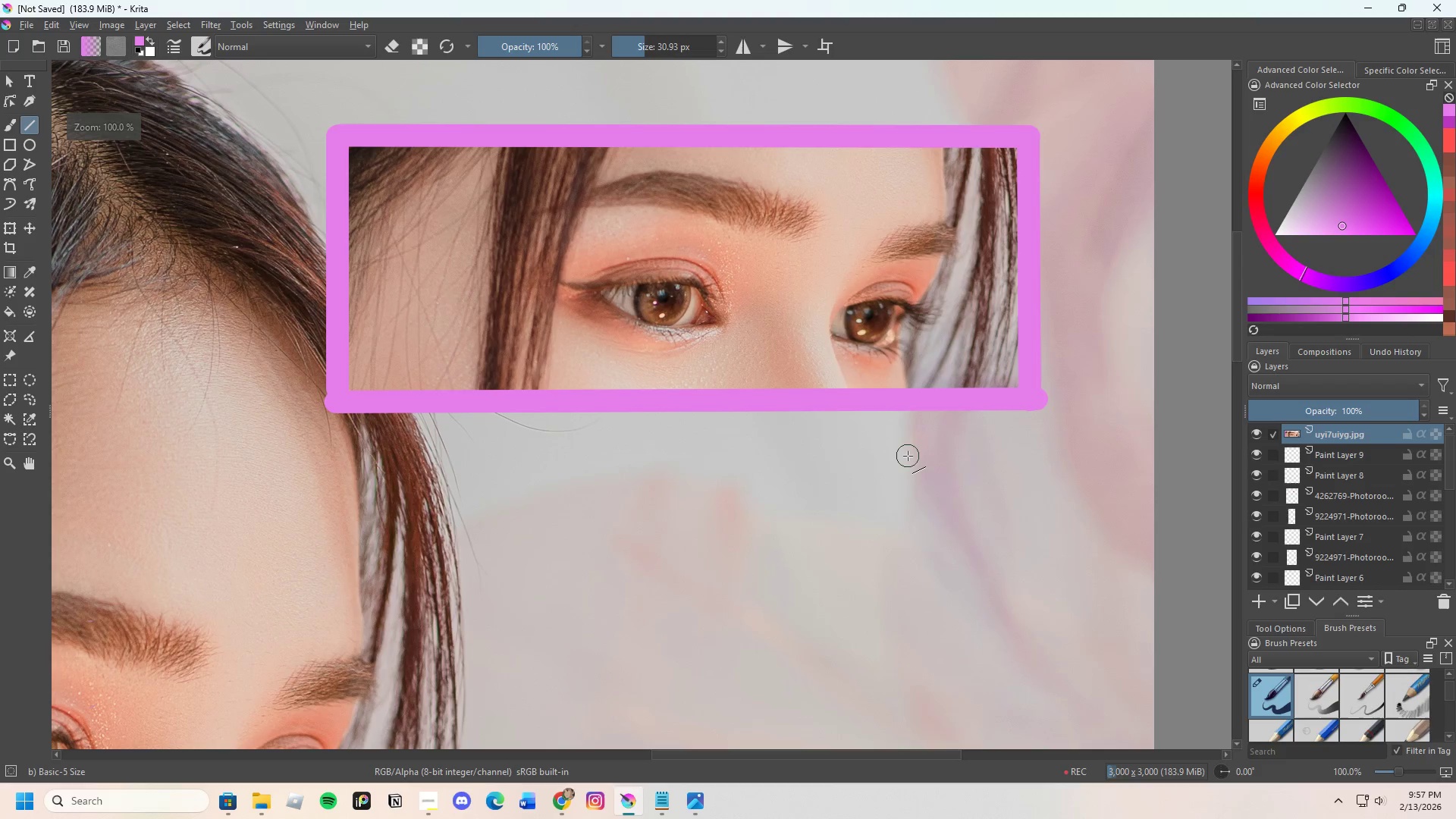 
key(Control+Z)
 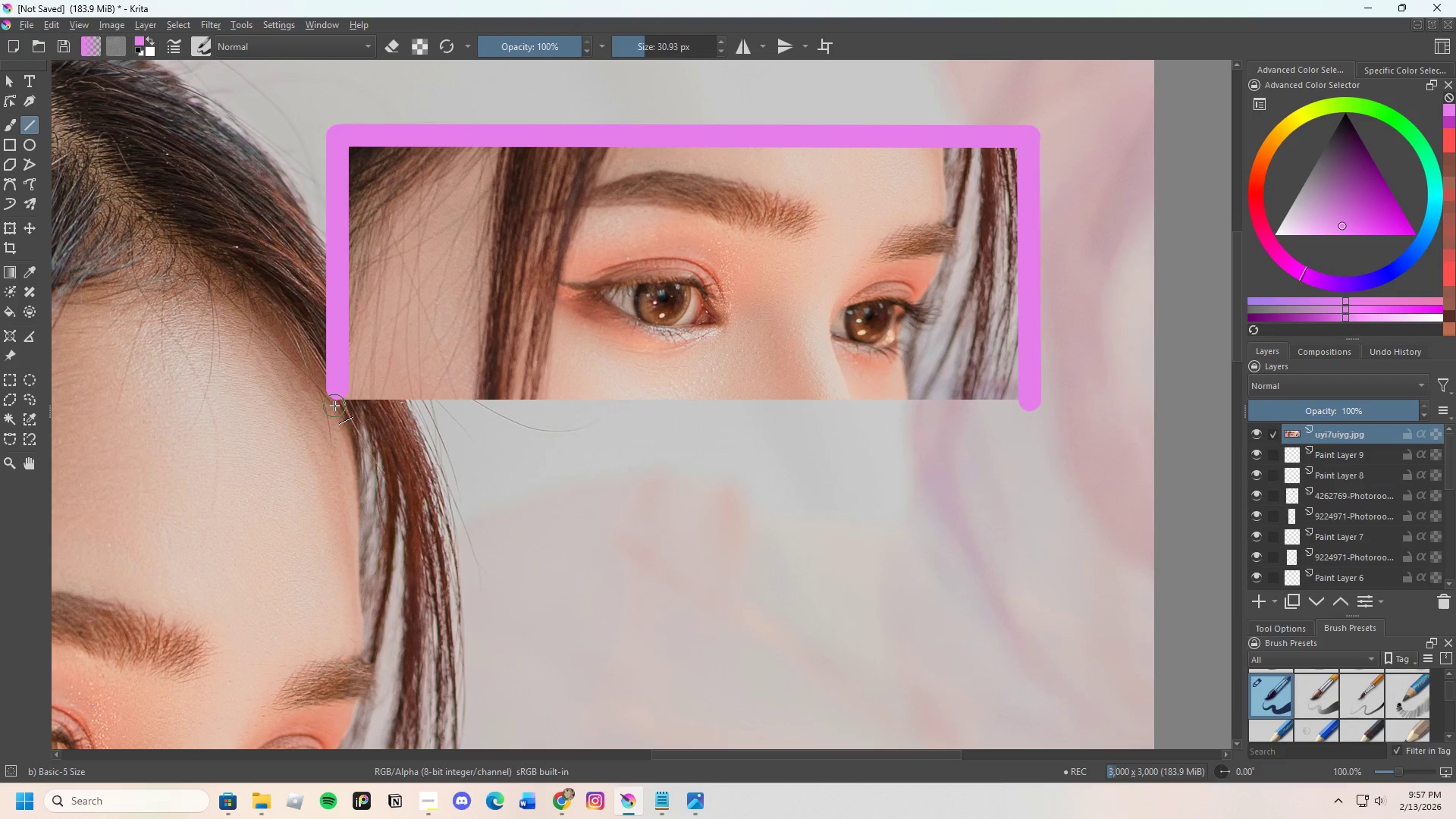 
left_click_drag(start_coordinate=[338, 400], to_coordinate=[1018, 399])
 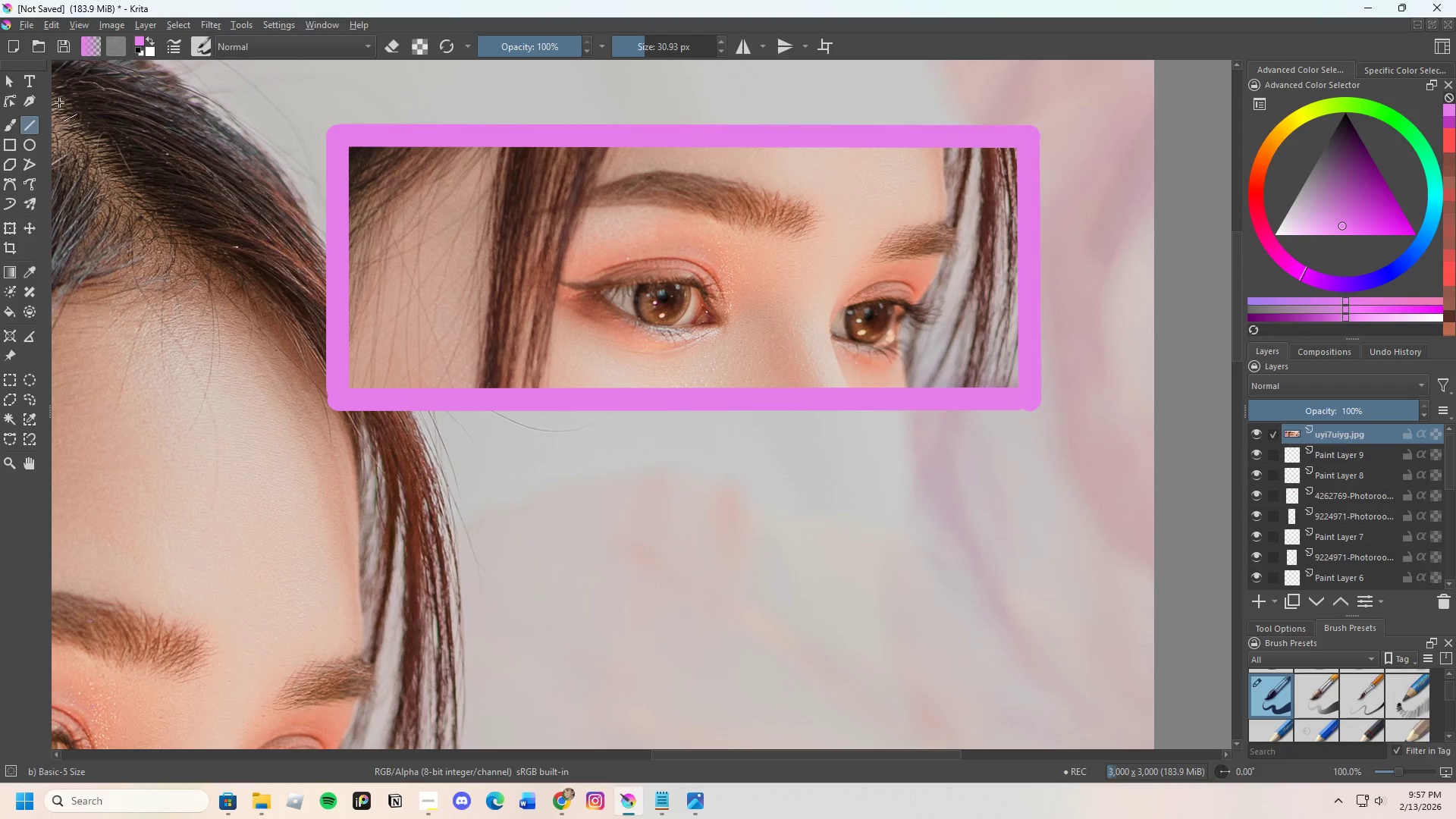 
left_click([394, 46])
 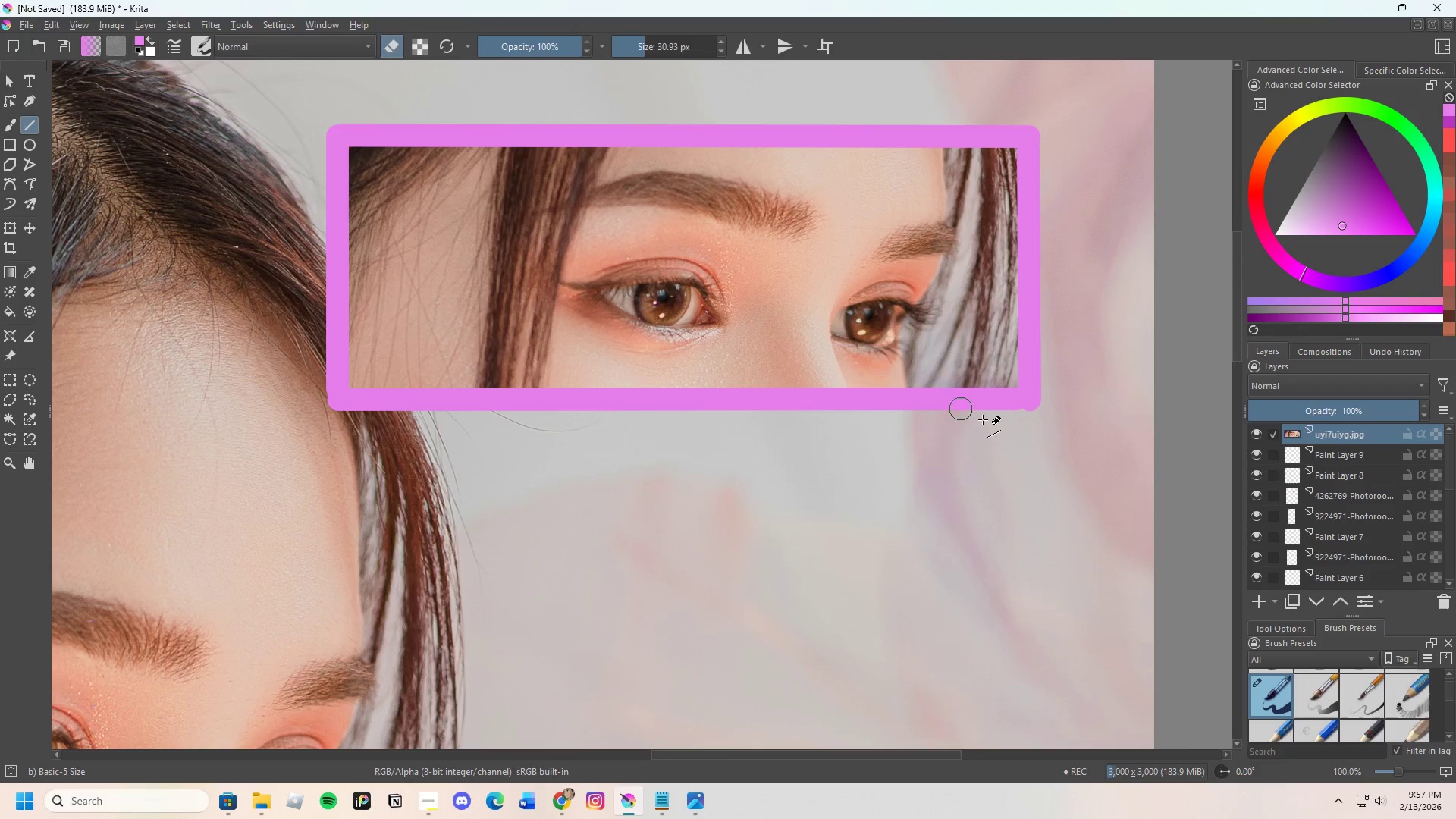 
scroll: coordinate [1039, 432], scroll_direction: up, amount: 1.0
 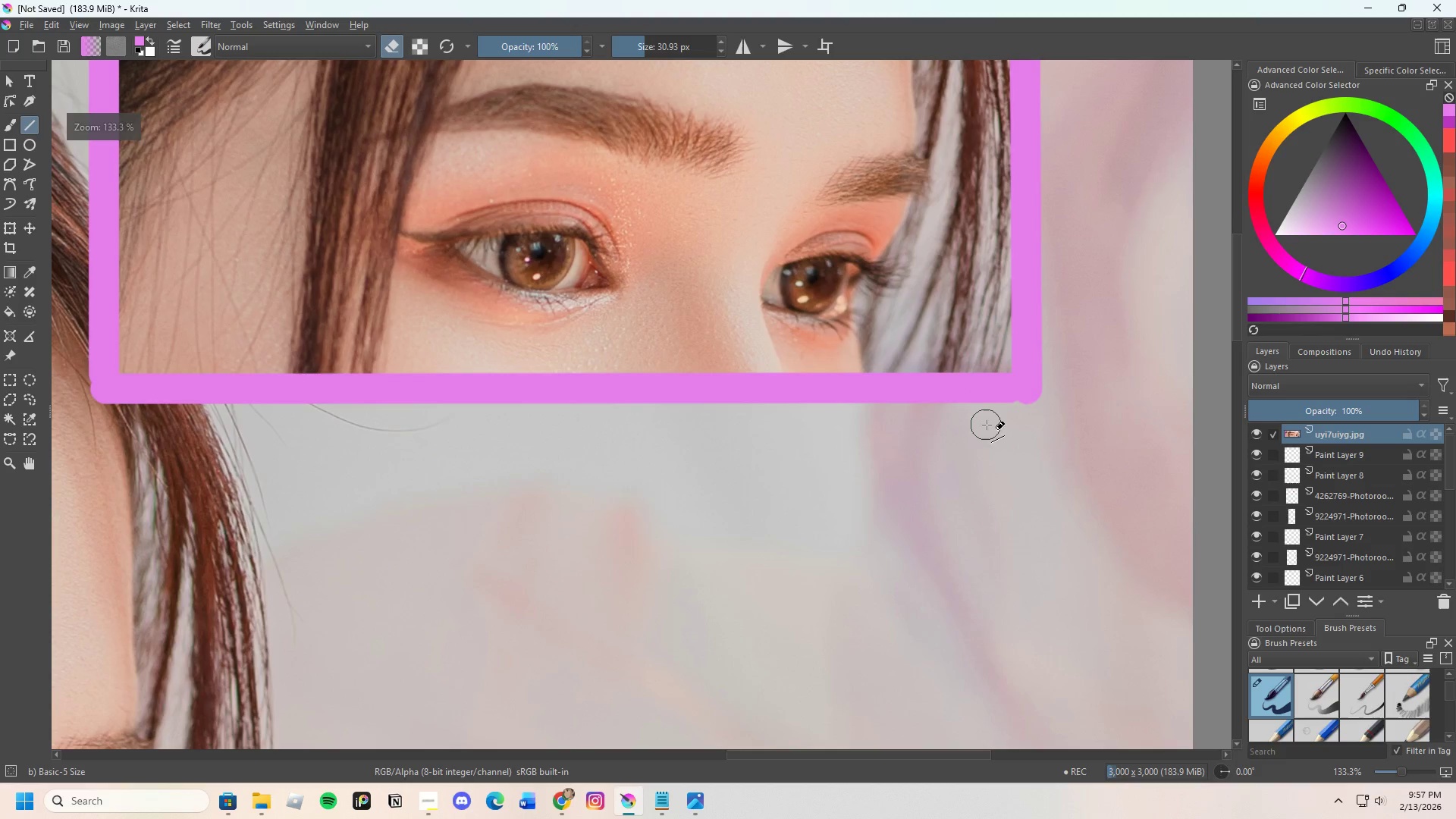 
left_click_drag(start_coordinate=[988, 425], to_coordinate=[1046, 422])
 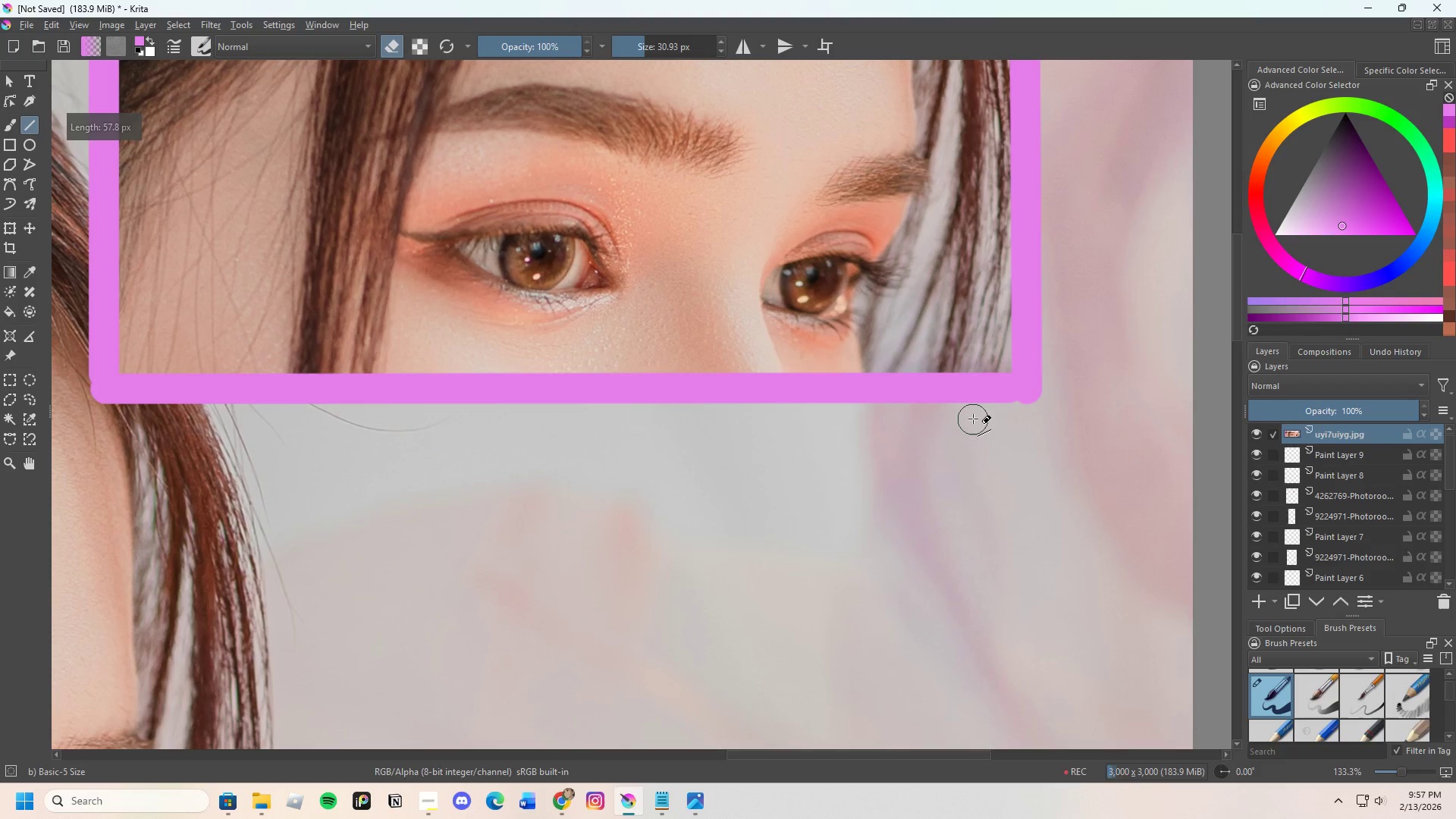 
left_click_drag(start_coordinate=[974, 416], to_coordinate=[1059, 416])
 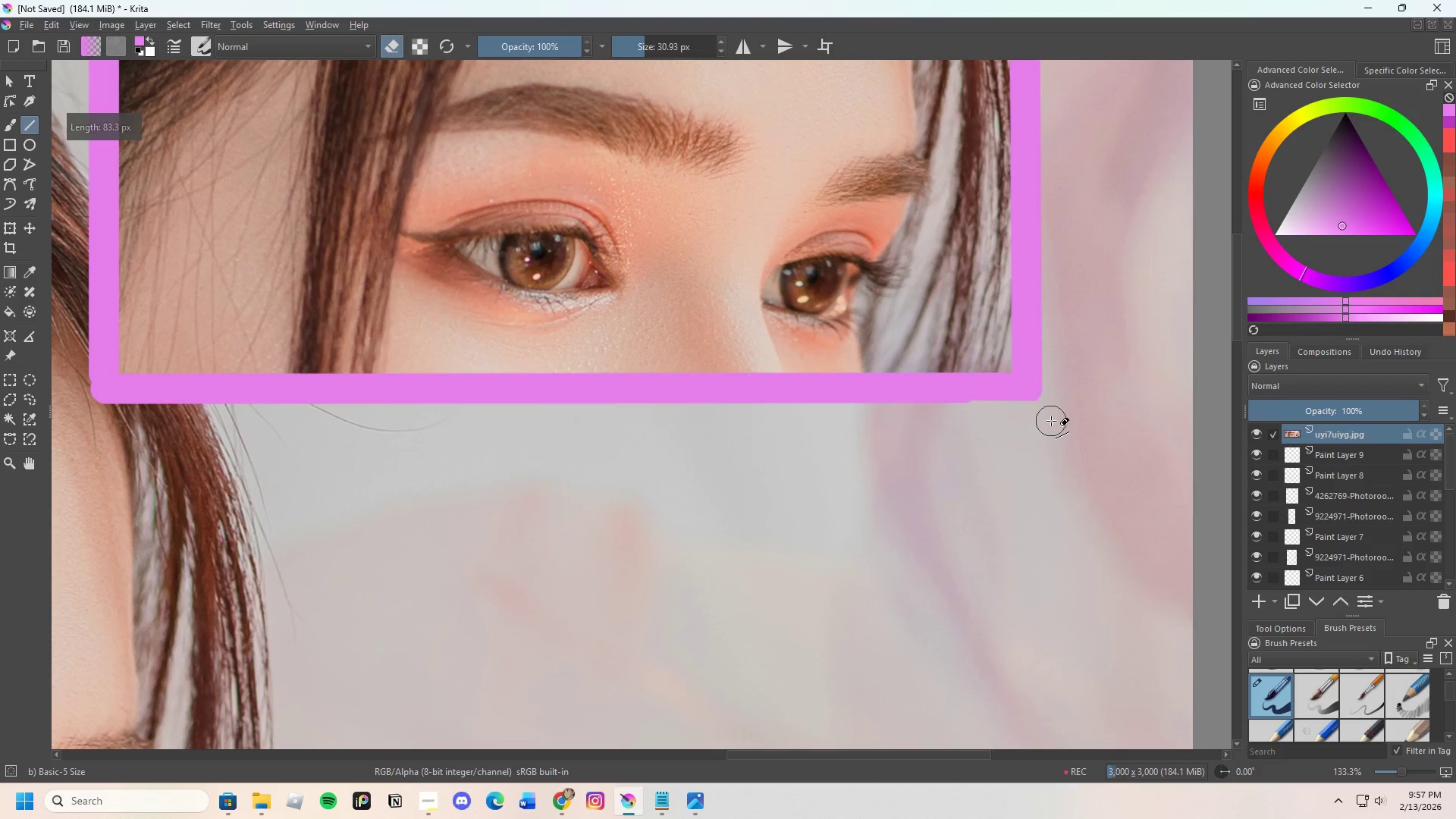 
key(Control+Z)
 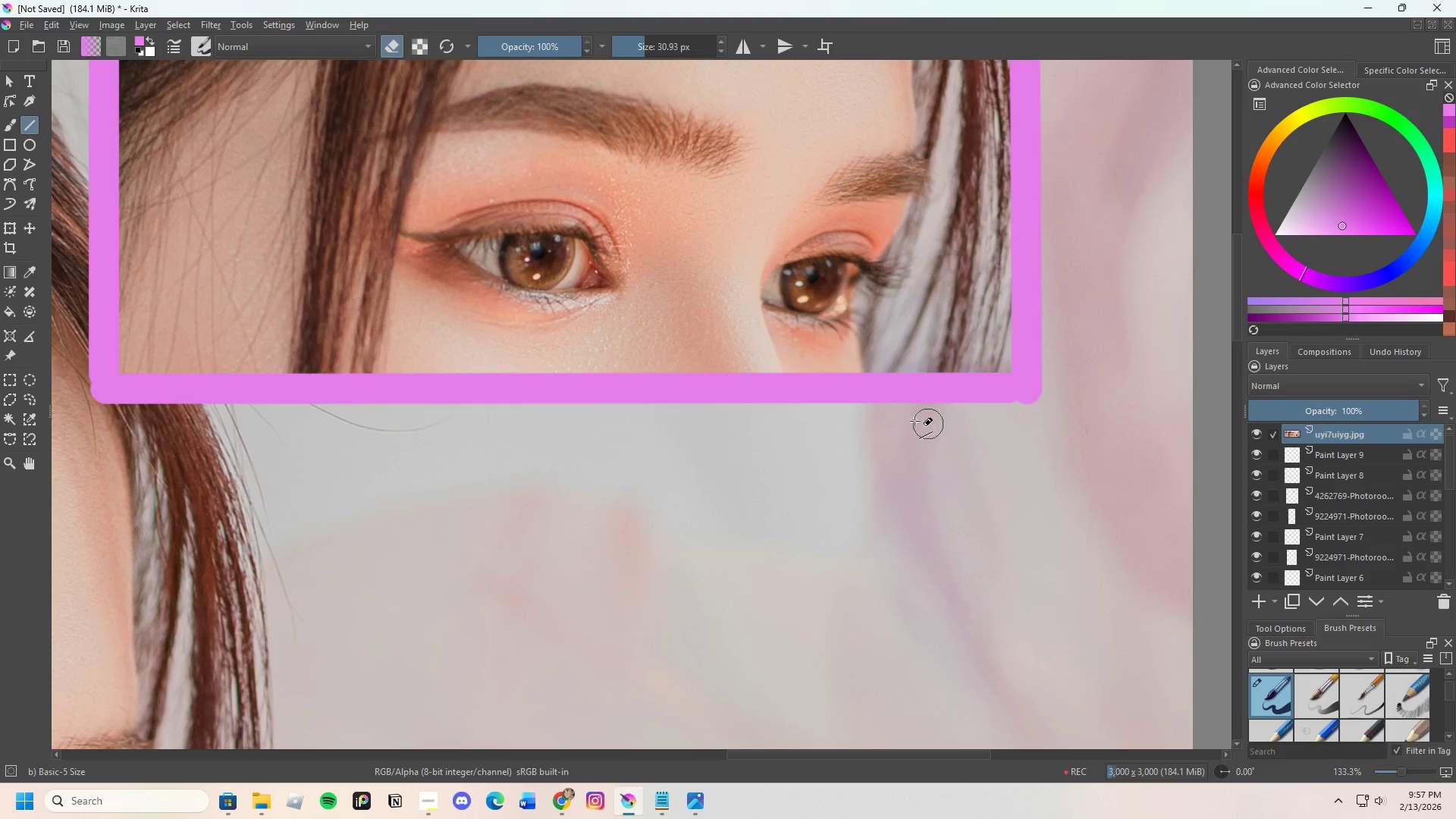 
left_click_drag(start_coordinate=[904, 415], to_coordinate=[1080, 412])
 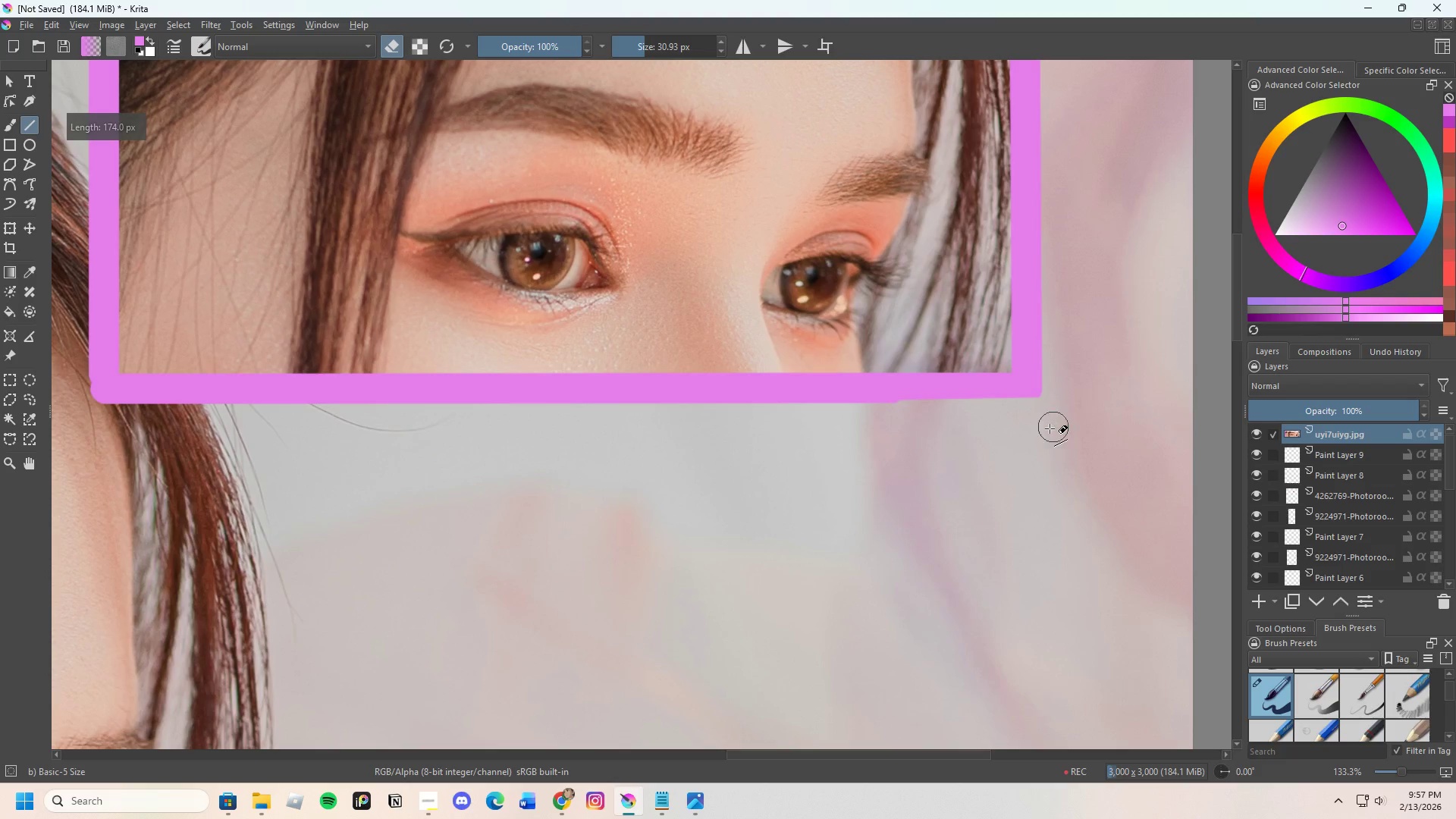 
key(Control+Z)
 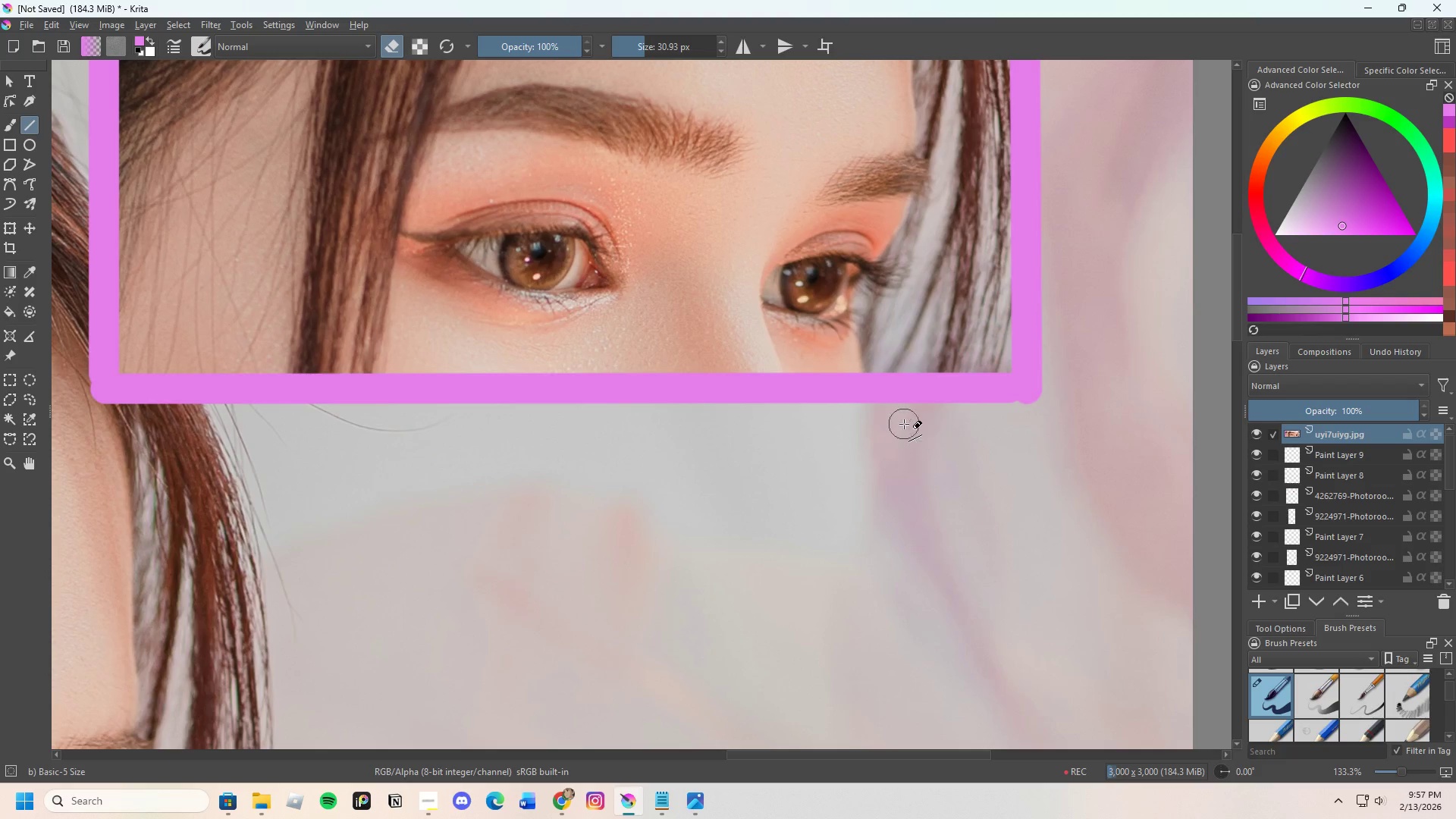 
left_click_drag(start_coordinate=[918, 419], to_coordinate=[1081, 416])
 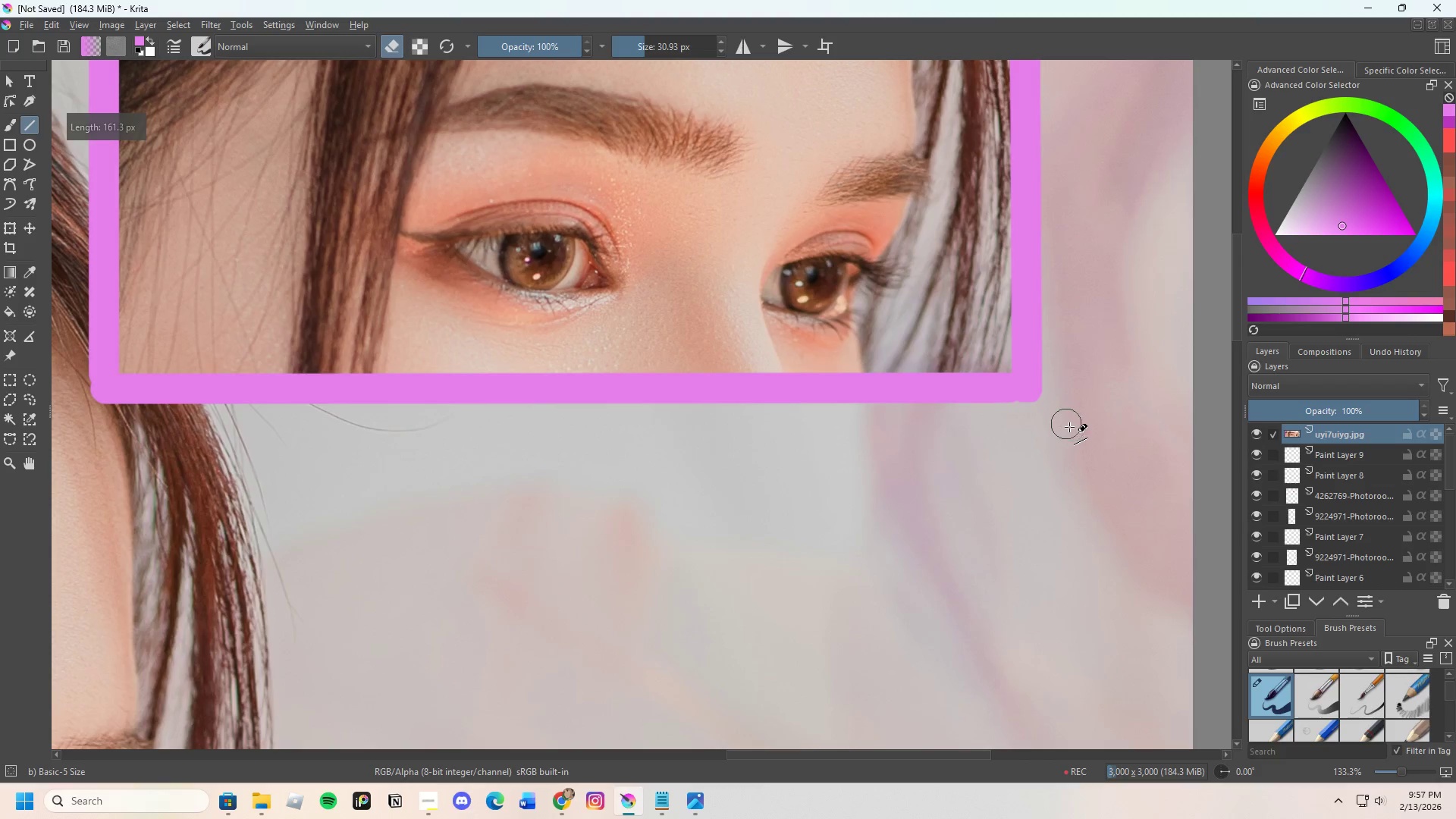 
scroll: coordinate [659, 432], scroll_direction: none, amount: 0.0
 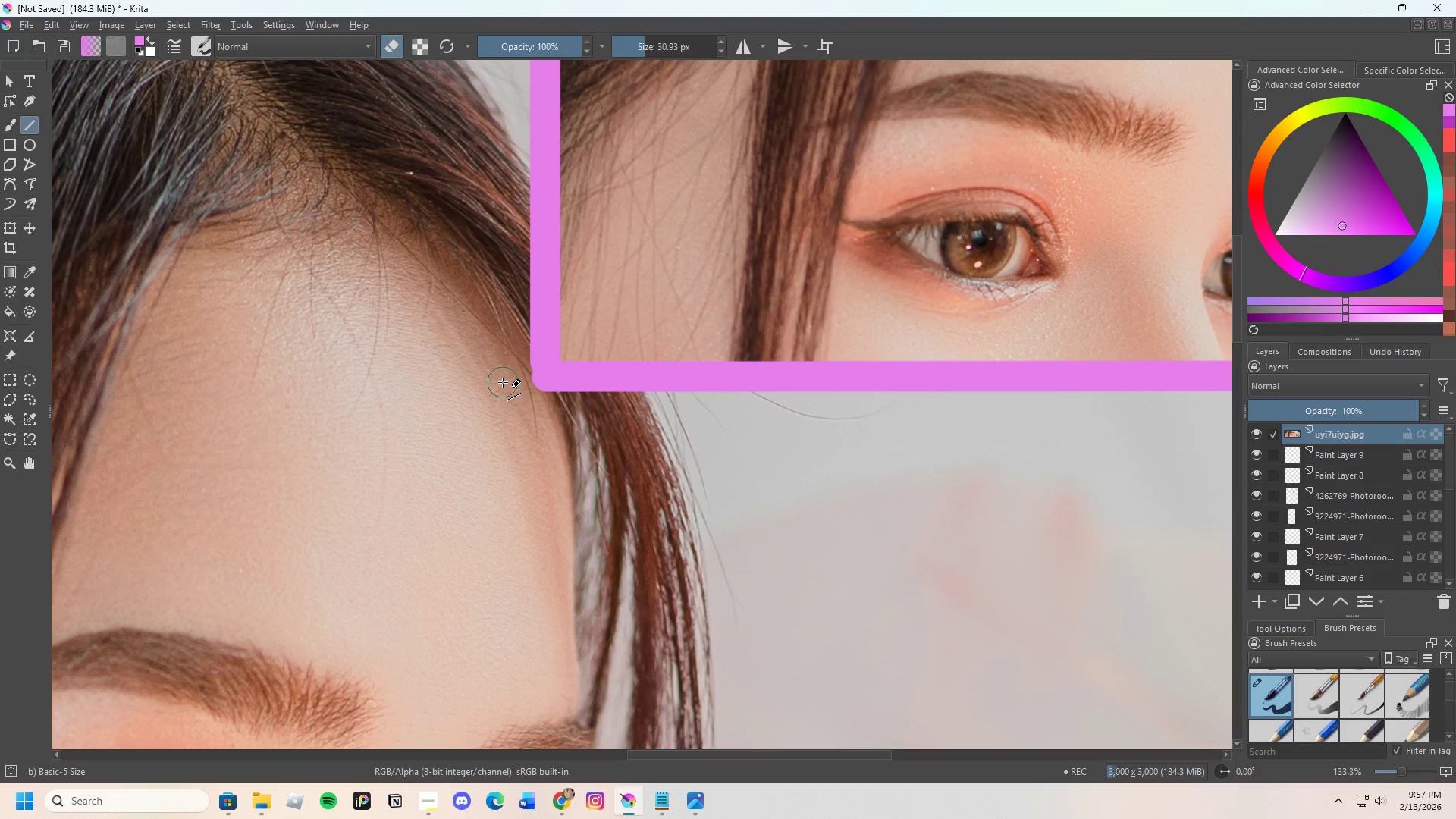 
left_click_drag(start_coordinate=[514, 403], to_coordinate=[683, 395])
 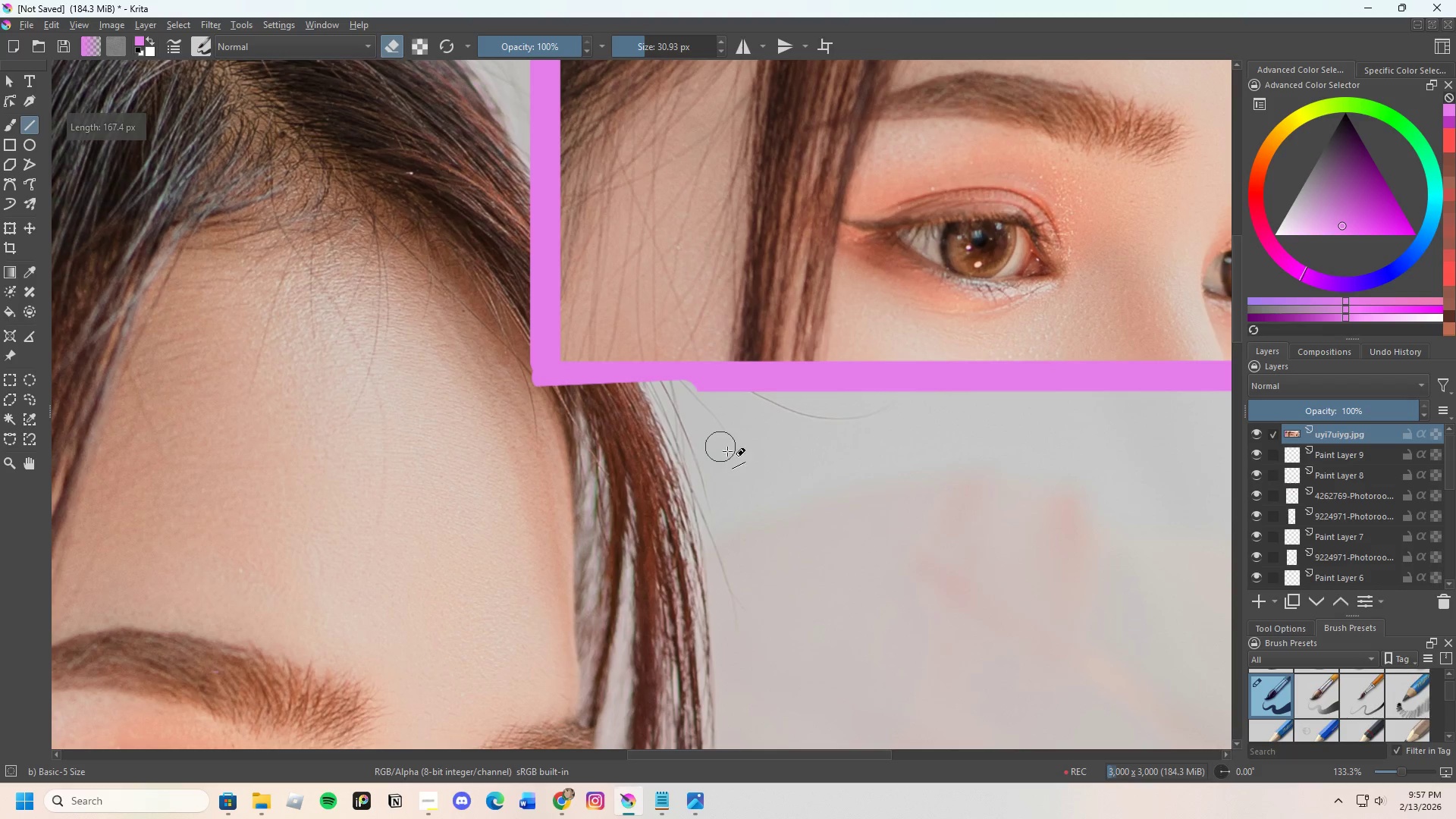 
key(Control+Z)
 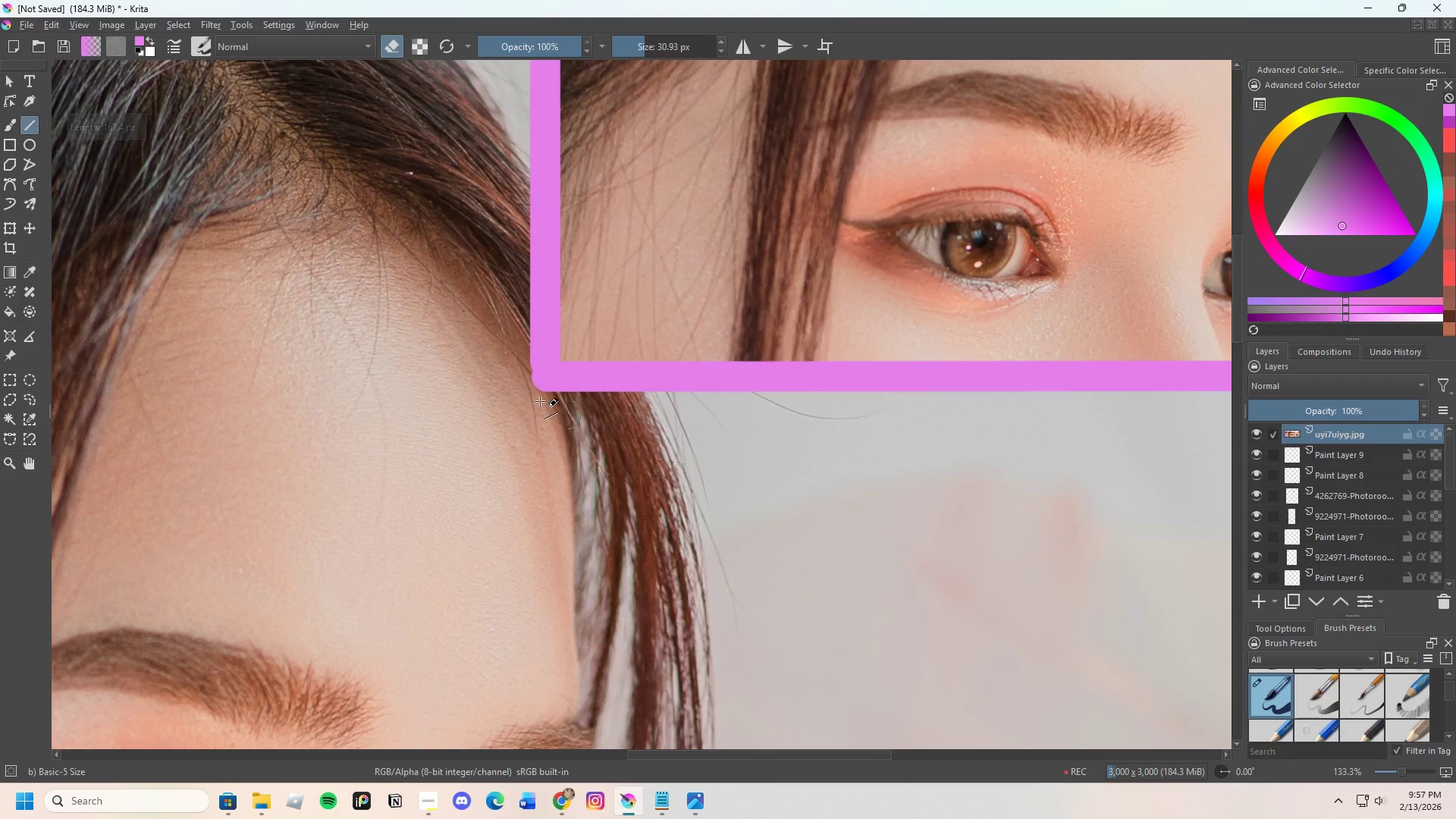 
scroll: coordinate [537, 395], scroll_direction: down, amount: 4.0
 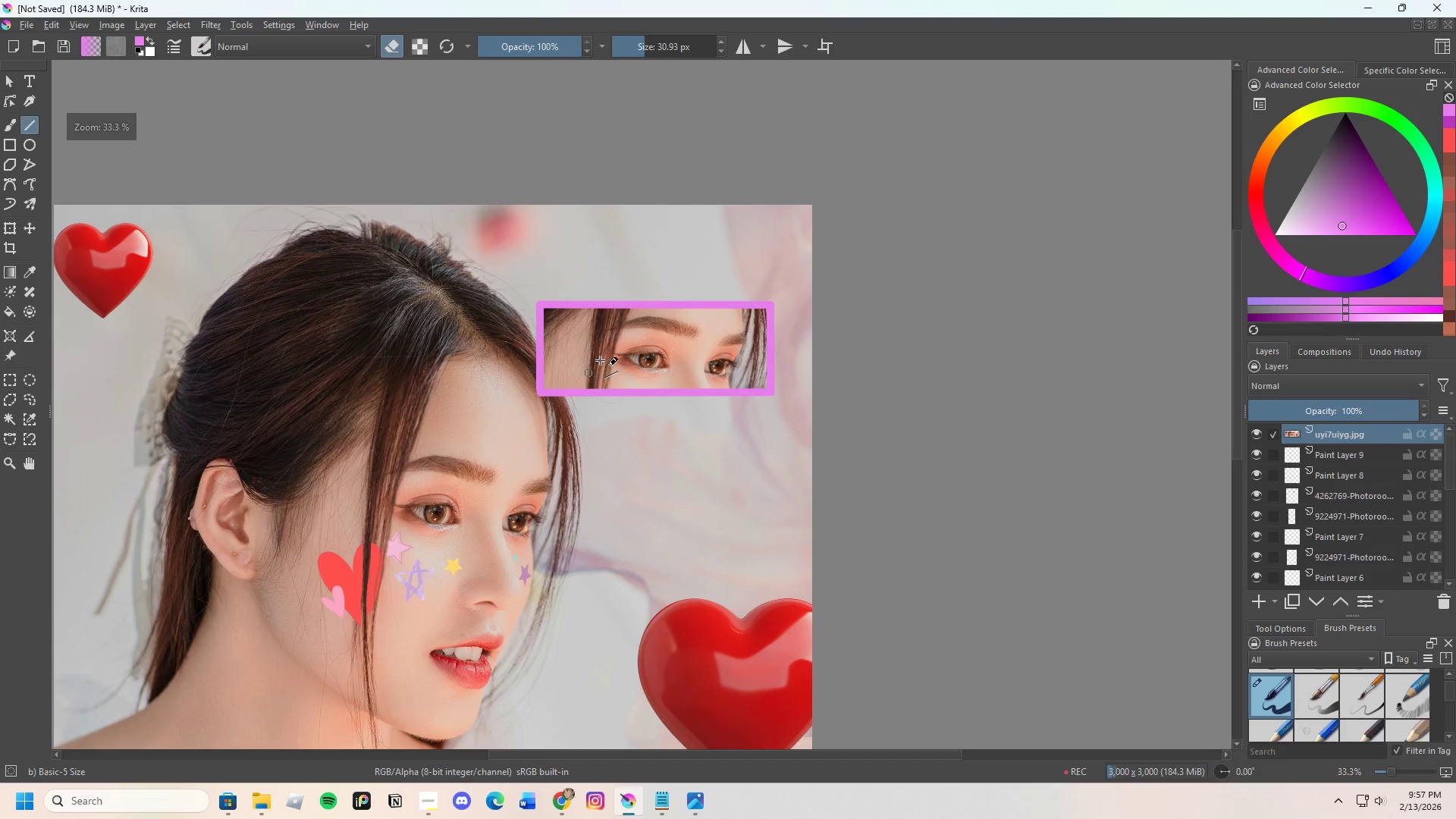 
scroll: coordinate [671, 292], scroll_direction: up, amount: 1.0
 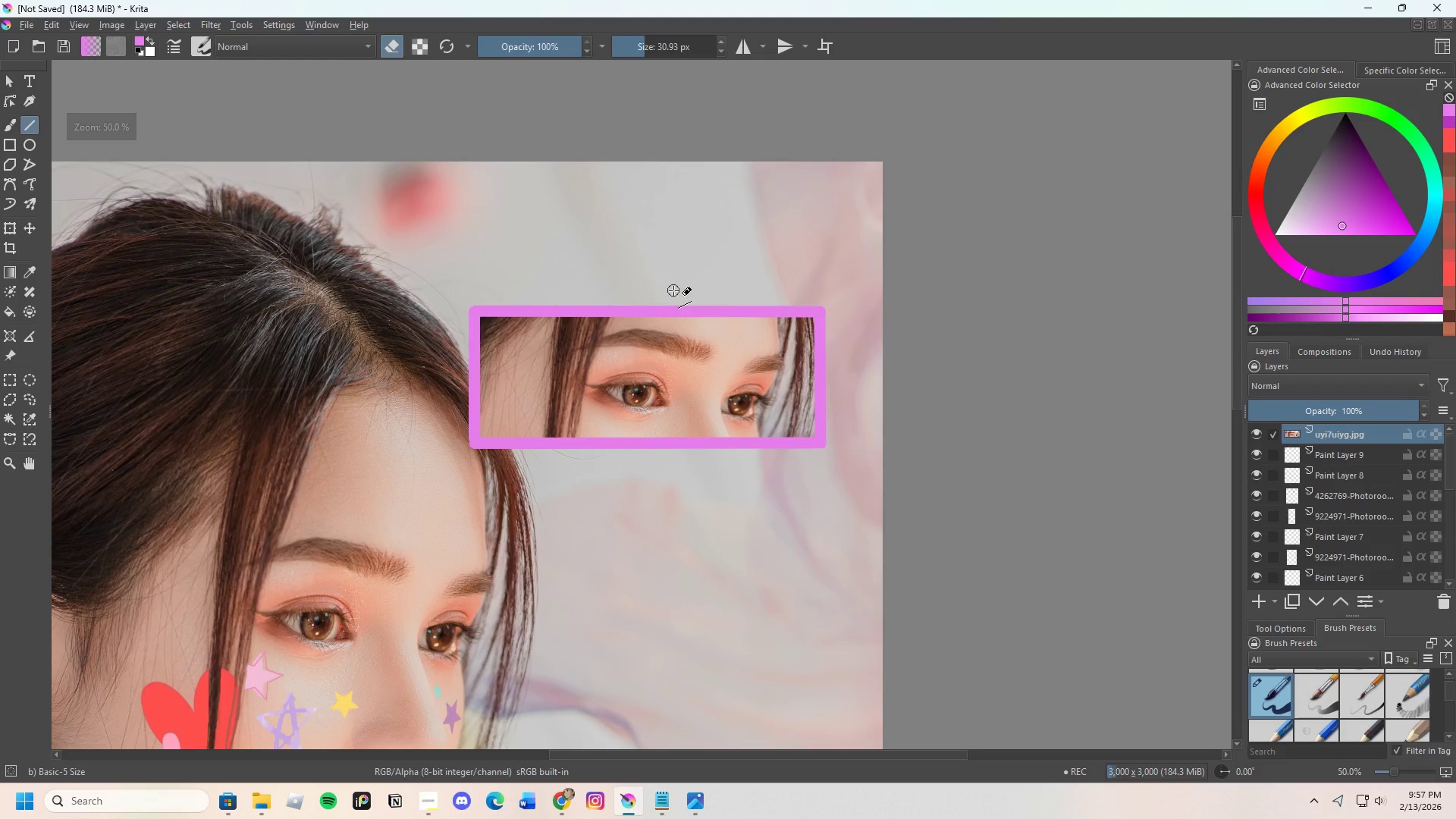 
scroll: coordinate [676, 290], scroll_direction: down, amount: 1.0
 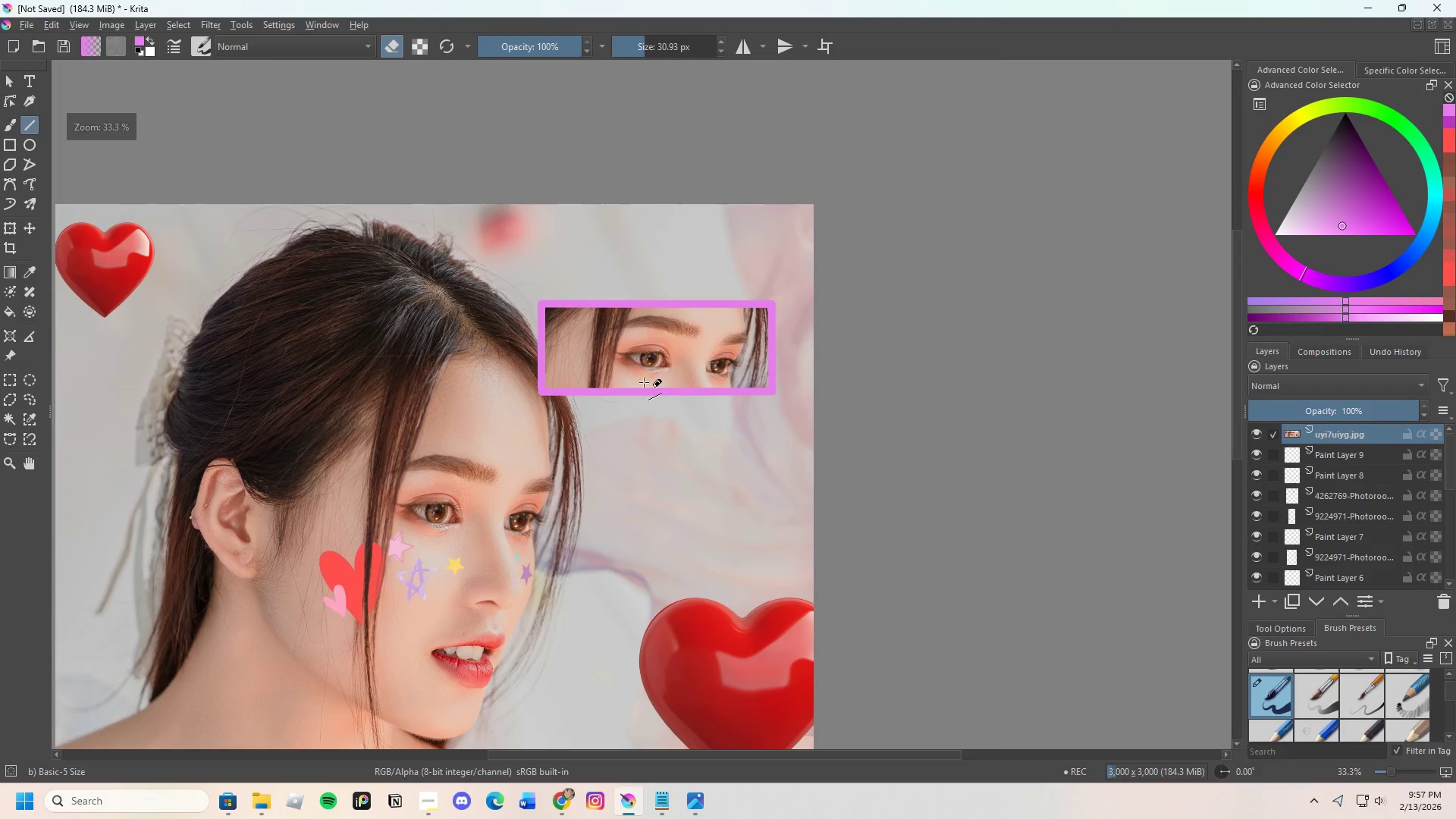 
scroll: coordinate [668, 319], scroll_direction: none, amount: 0.0
 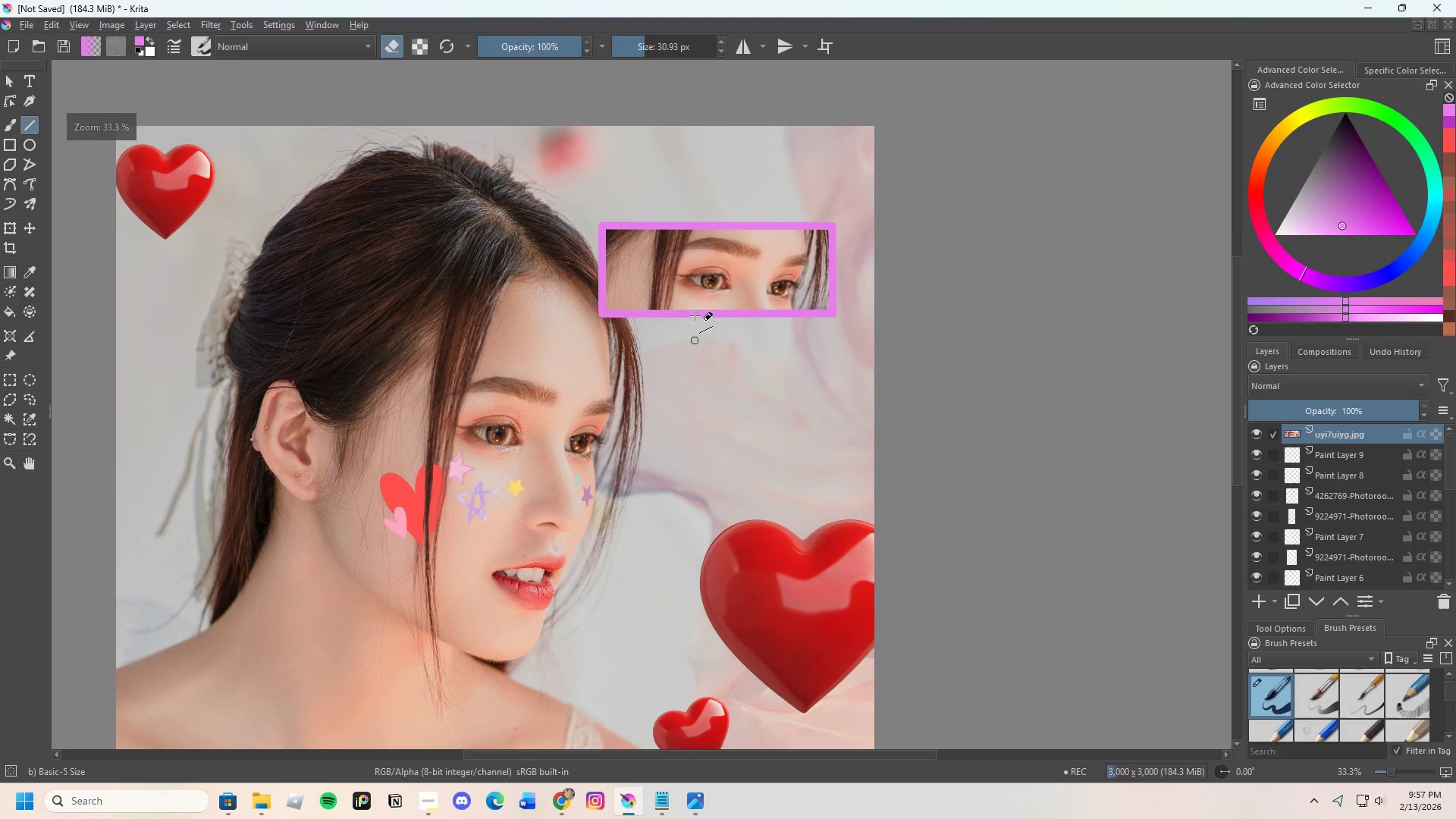 
scroll: coordinate [686, 218], scroll_direction: up, amount: 2.0
 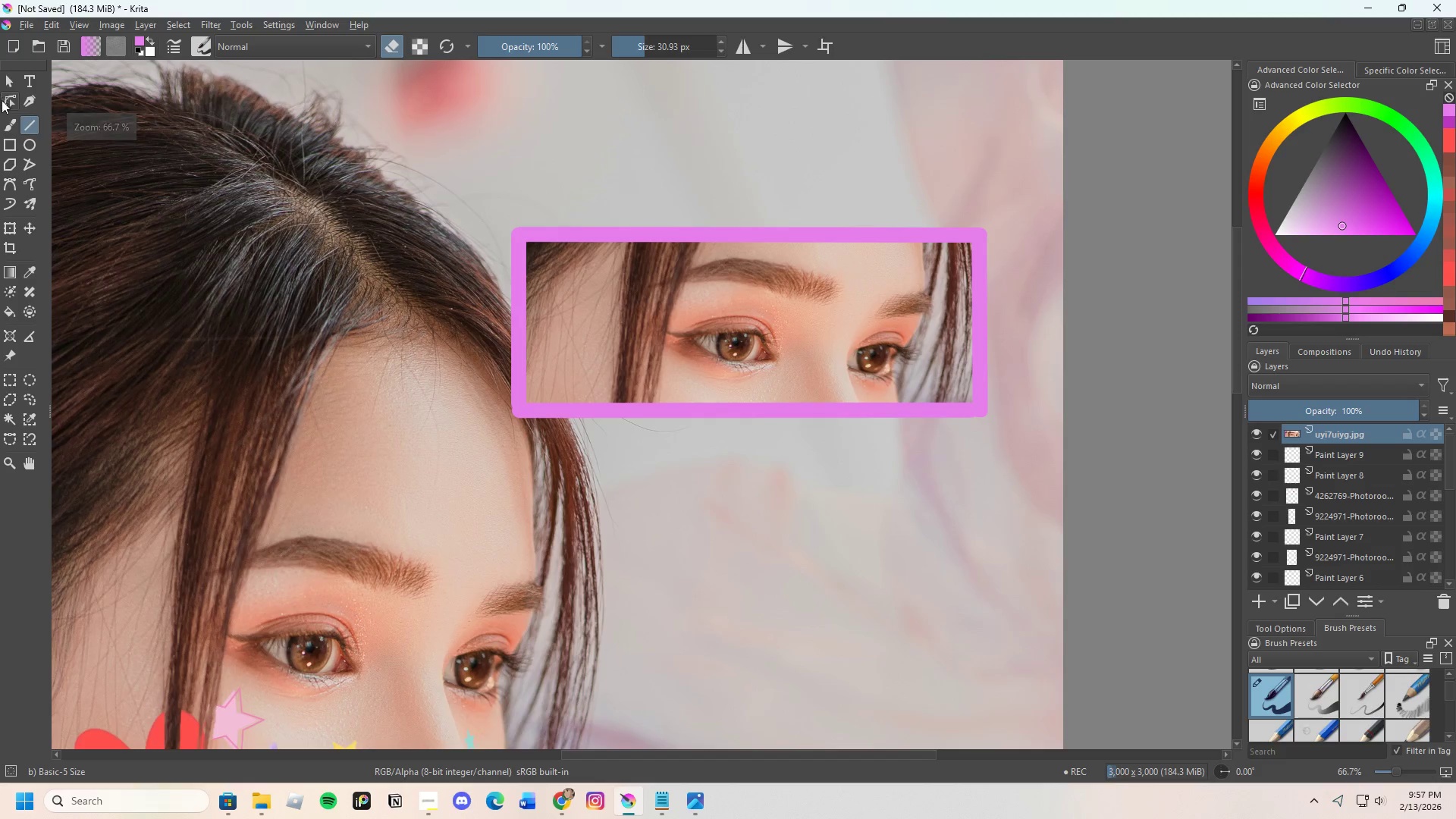 
left_click([6, 121])
 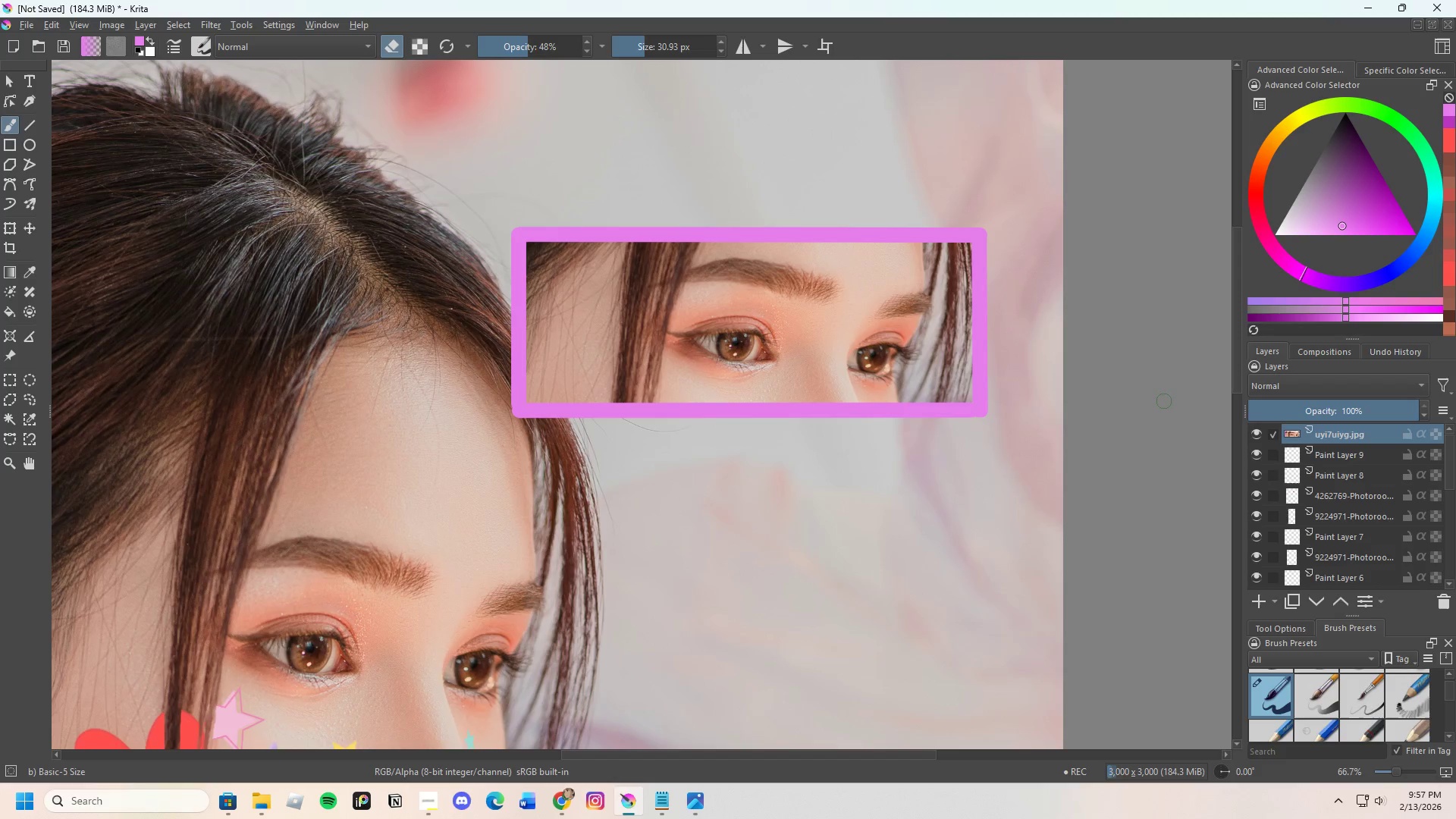 
scroll: coordinate [940, 426], scroll_direction: up, amount: 2.0
 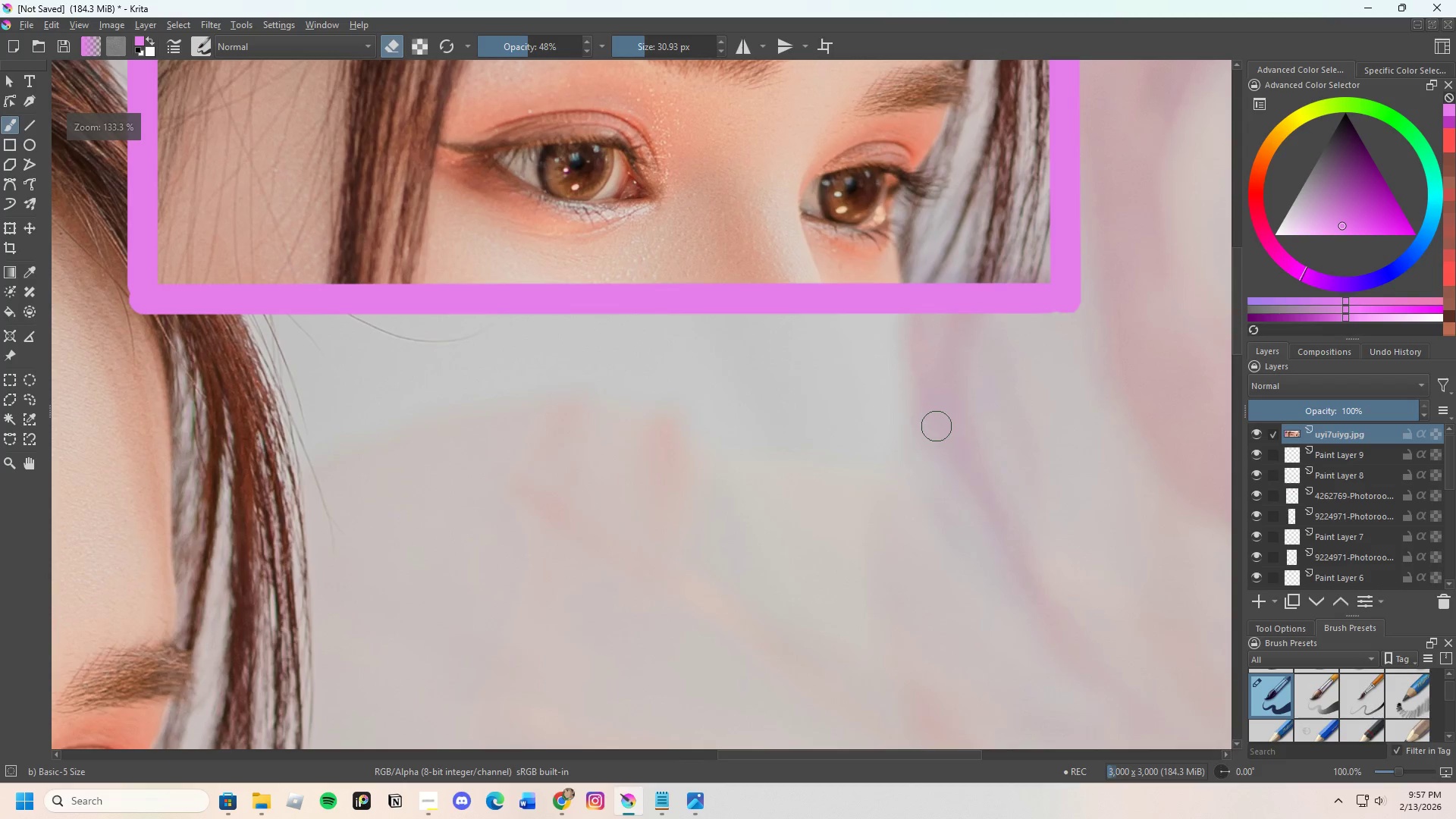 
scroll: coordinate [807, 383], scroll_direction: down, amount: 4.0
 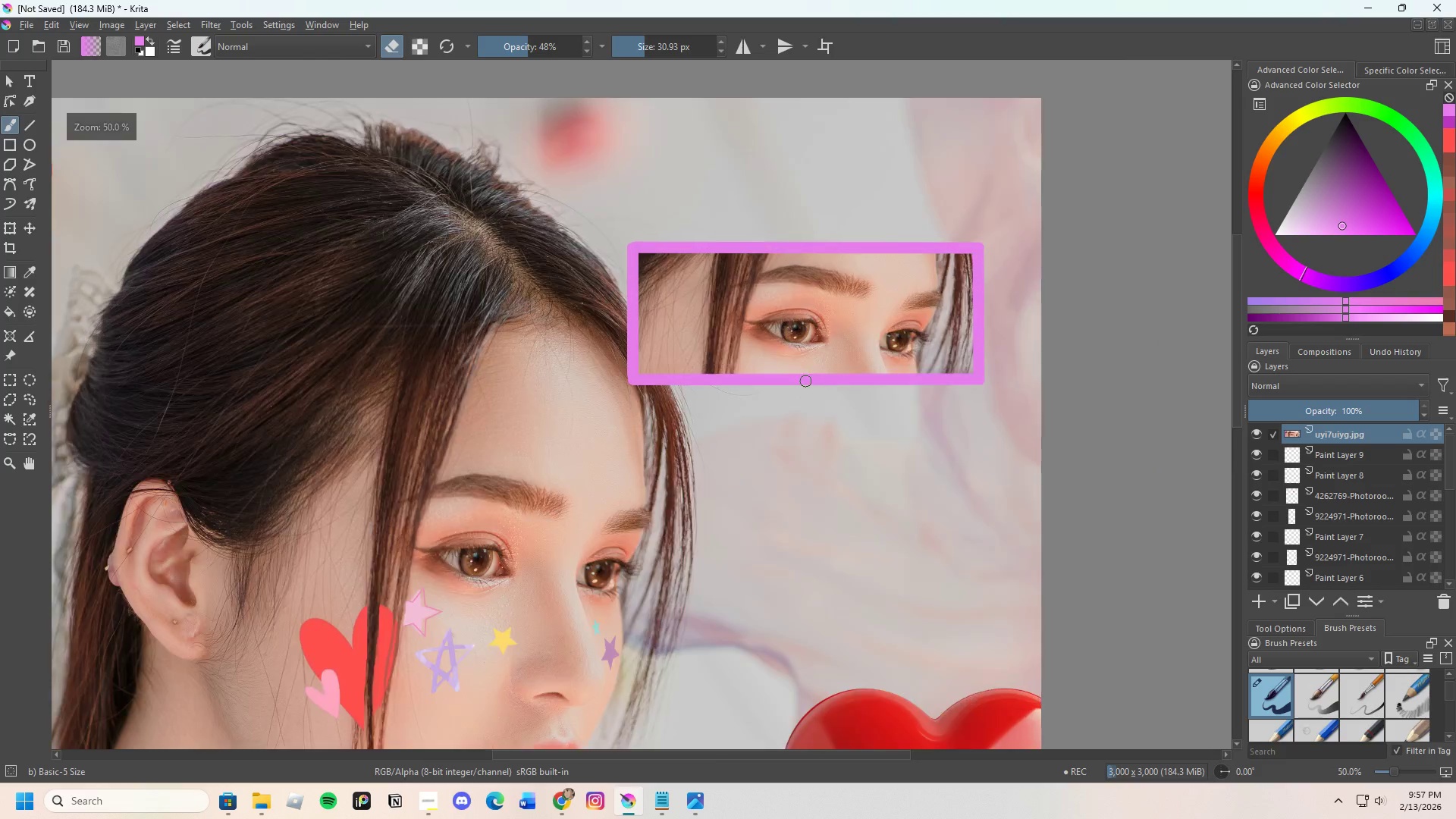 
scroll: coordinate [806, 381], scroll_direction: up, amount: 1.0
 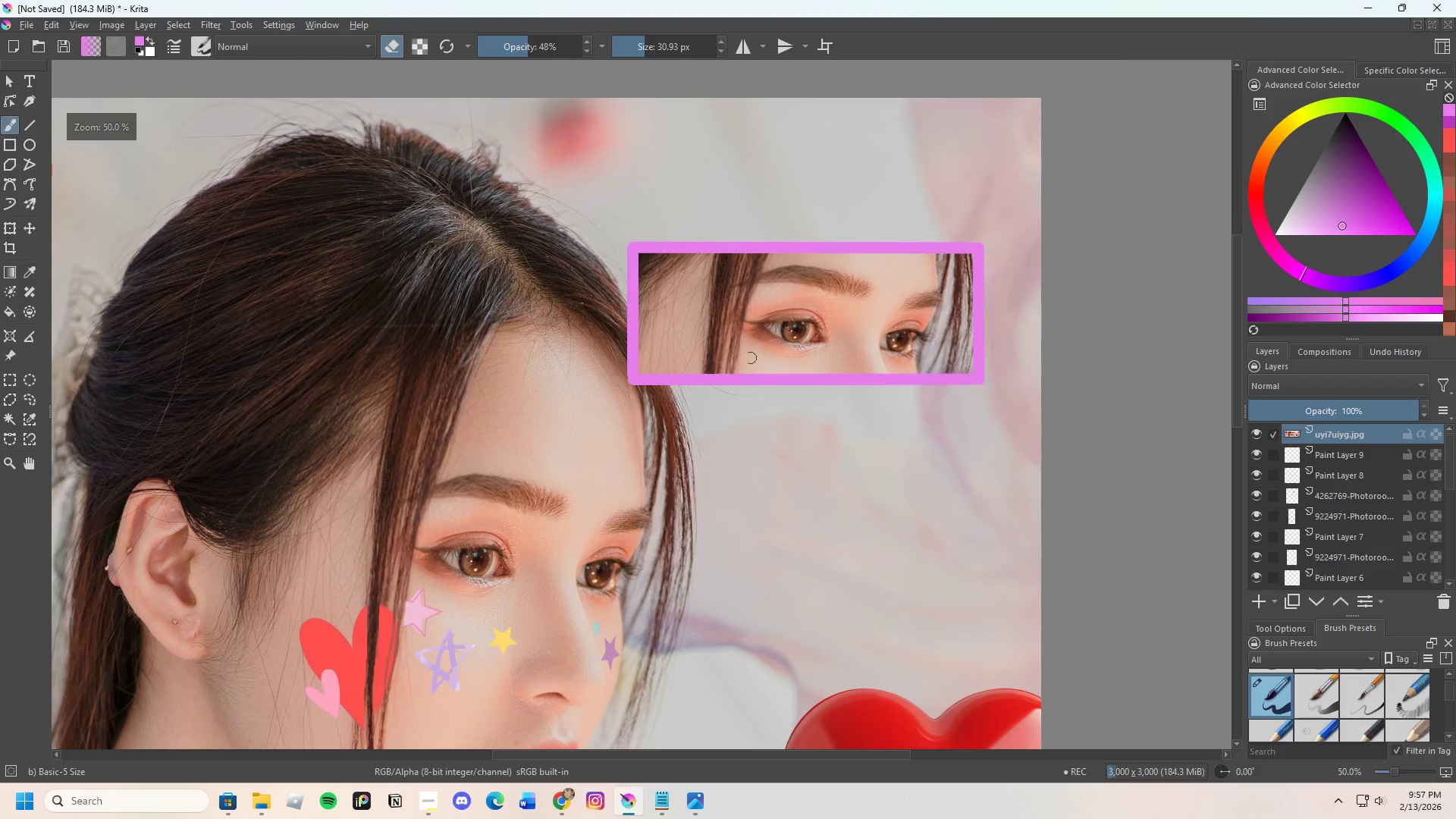 
scroll: coordinate [748, 356], scroll_direction: down, amount: 1.0
 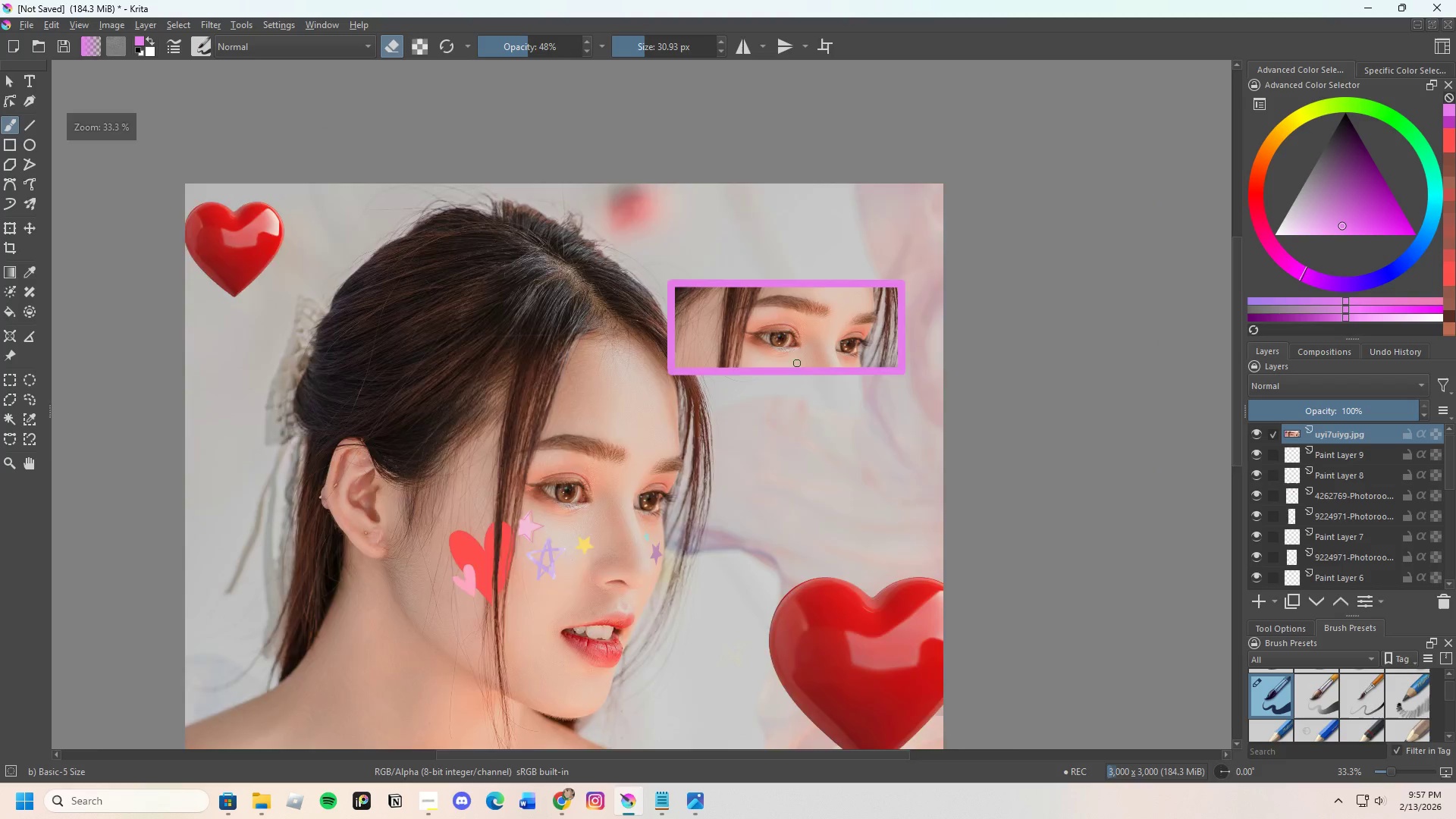 
scroll: coordinate [797, 363], scroll_direction: up, amount: 1.0
 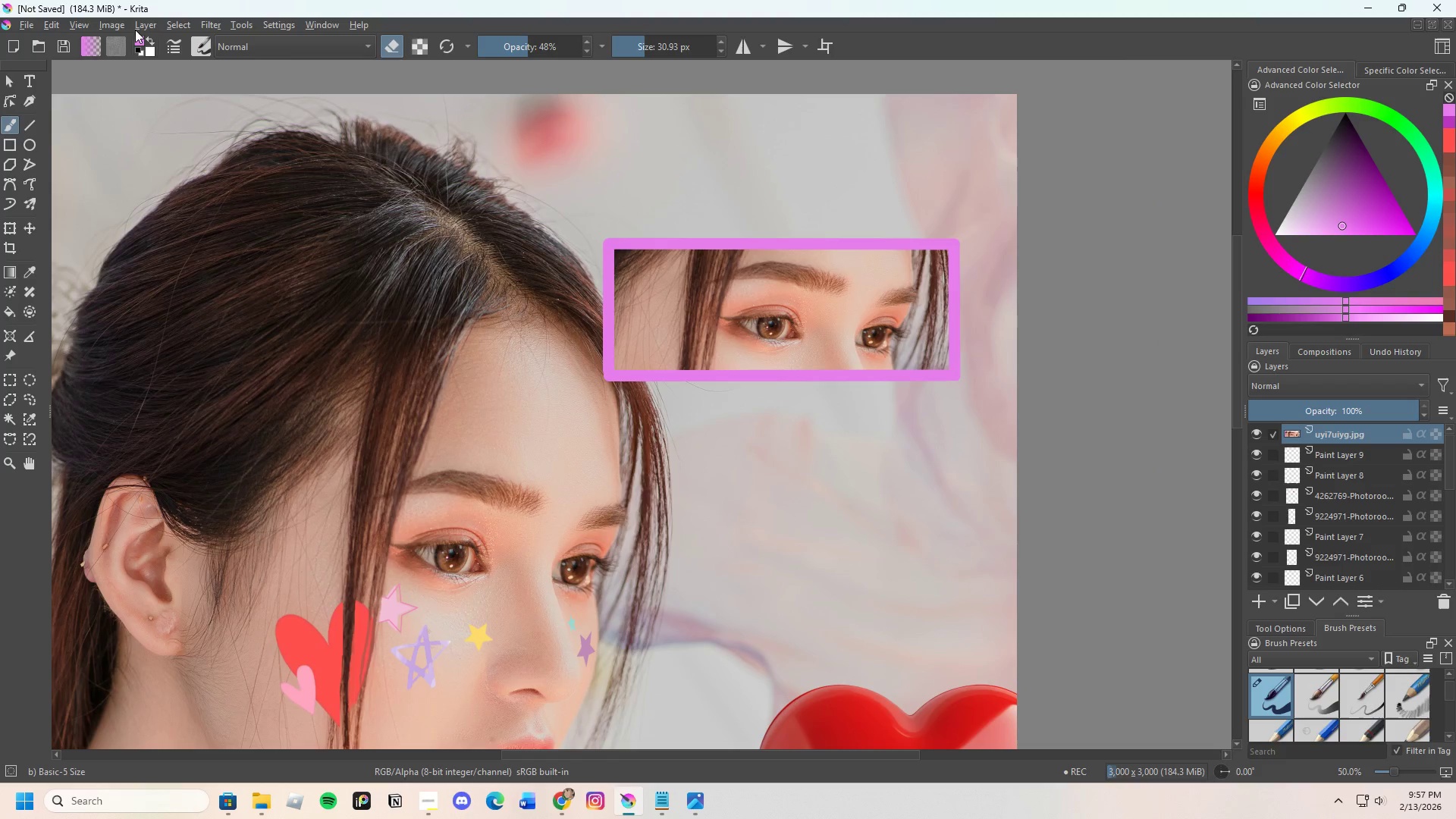 
left_click([140, 22])
 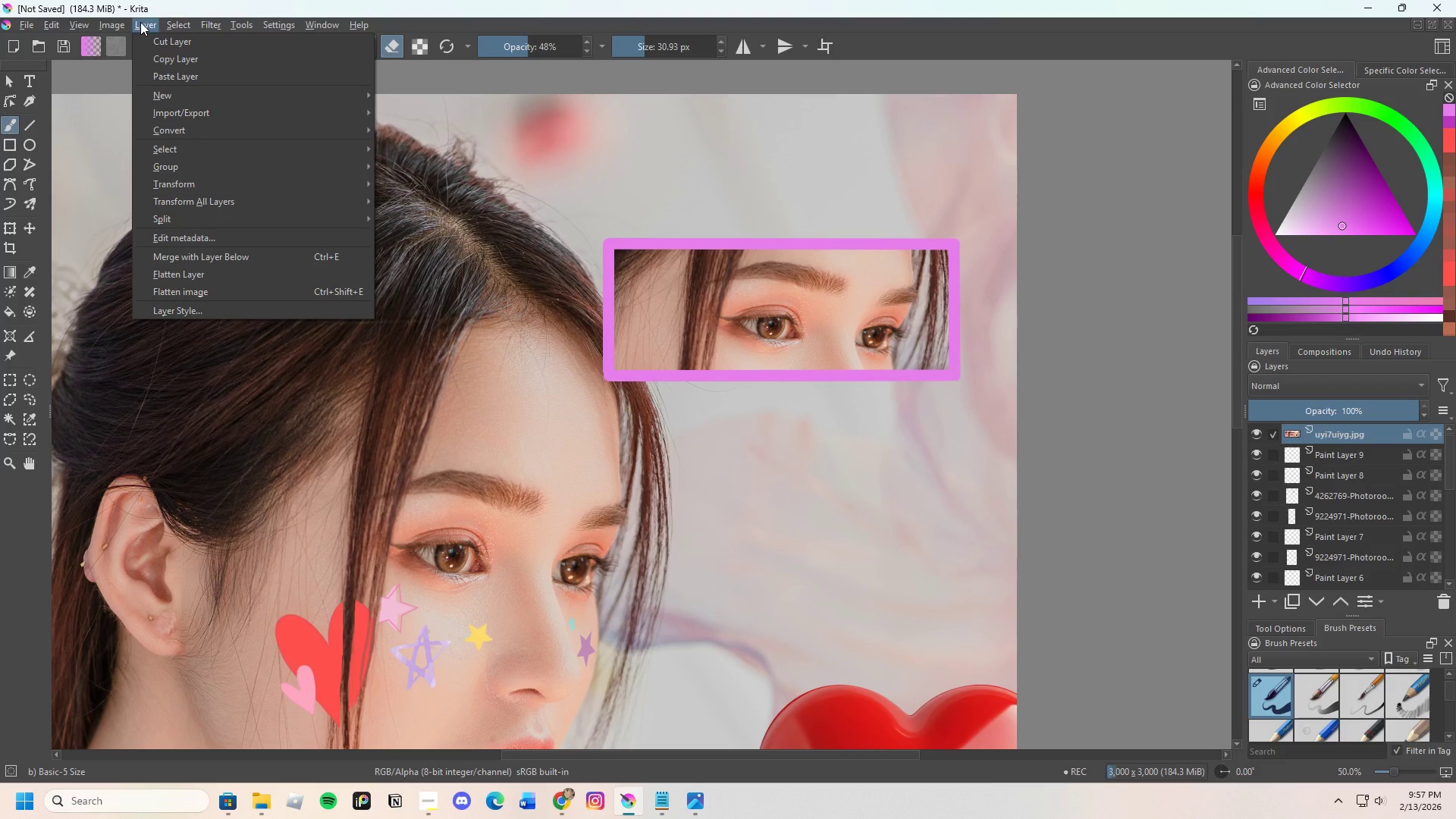 
left_click([140, 22])
 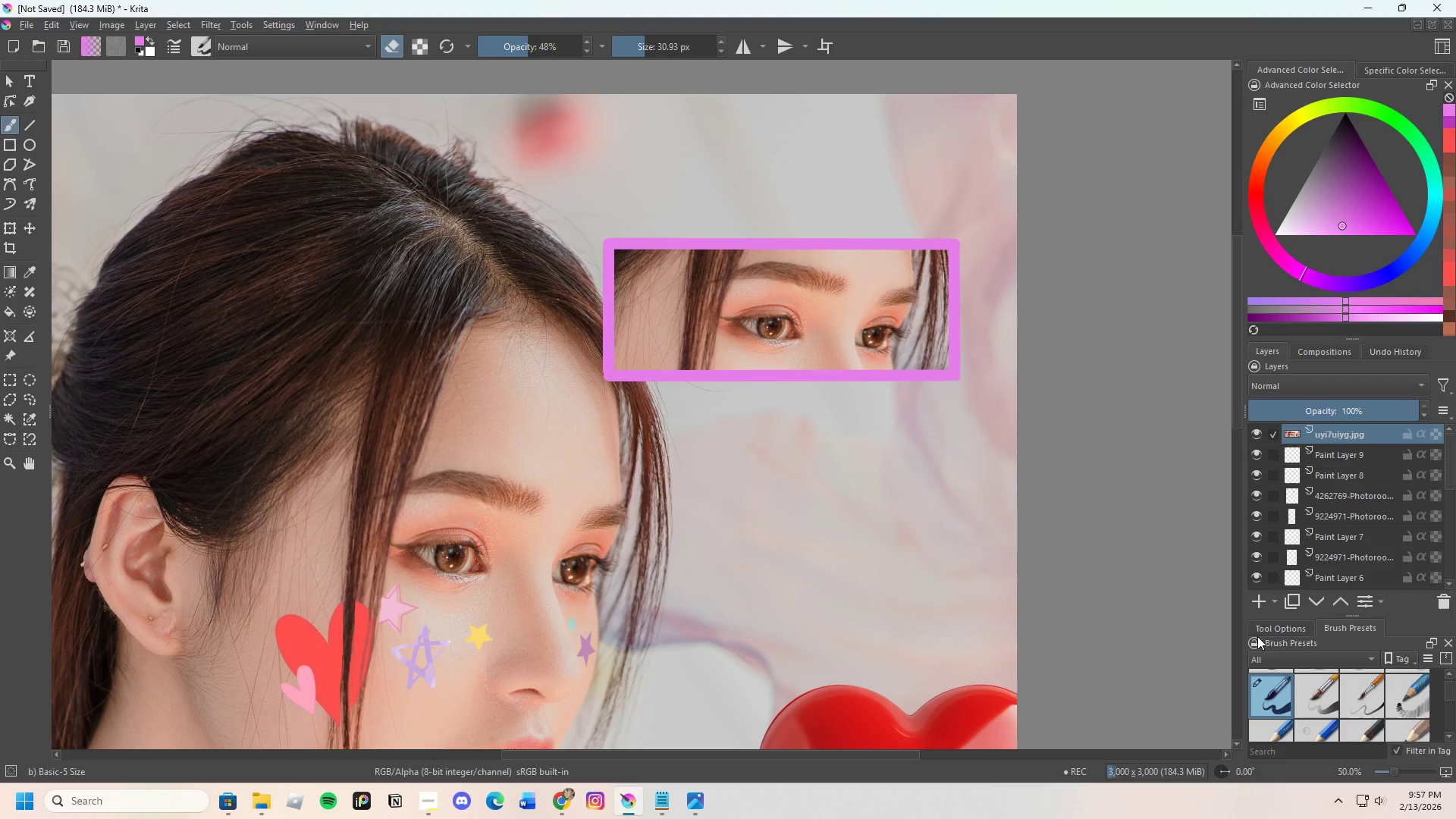 
left_click([1260, 591])
 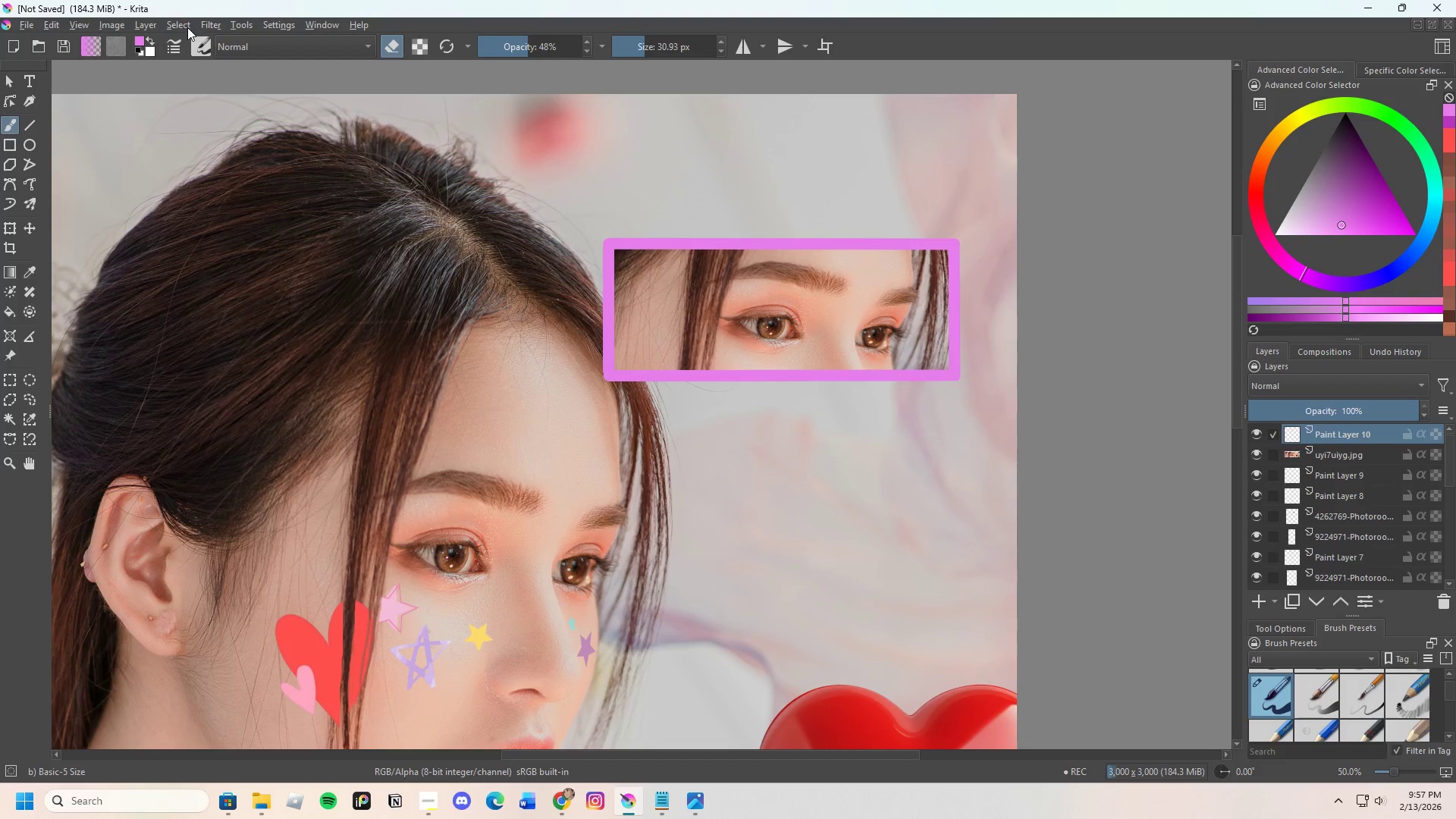 
left_click([140, 19])
 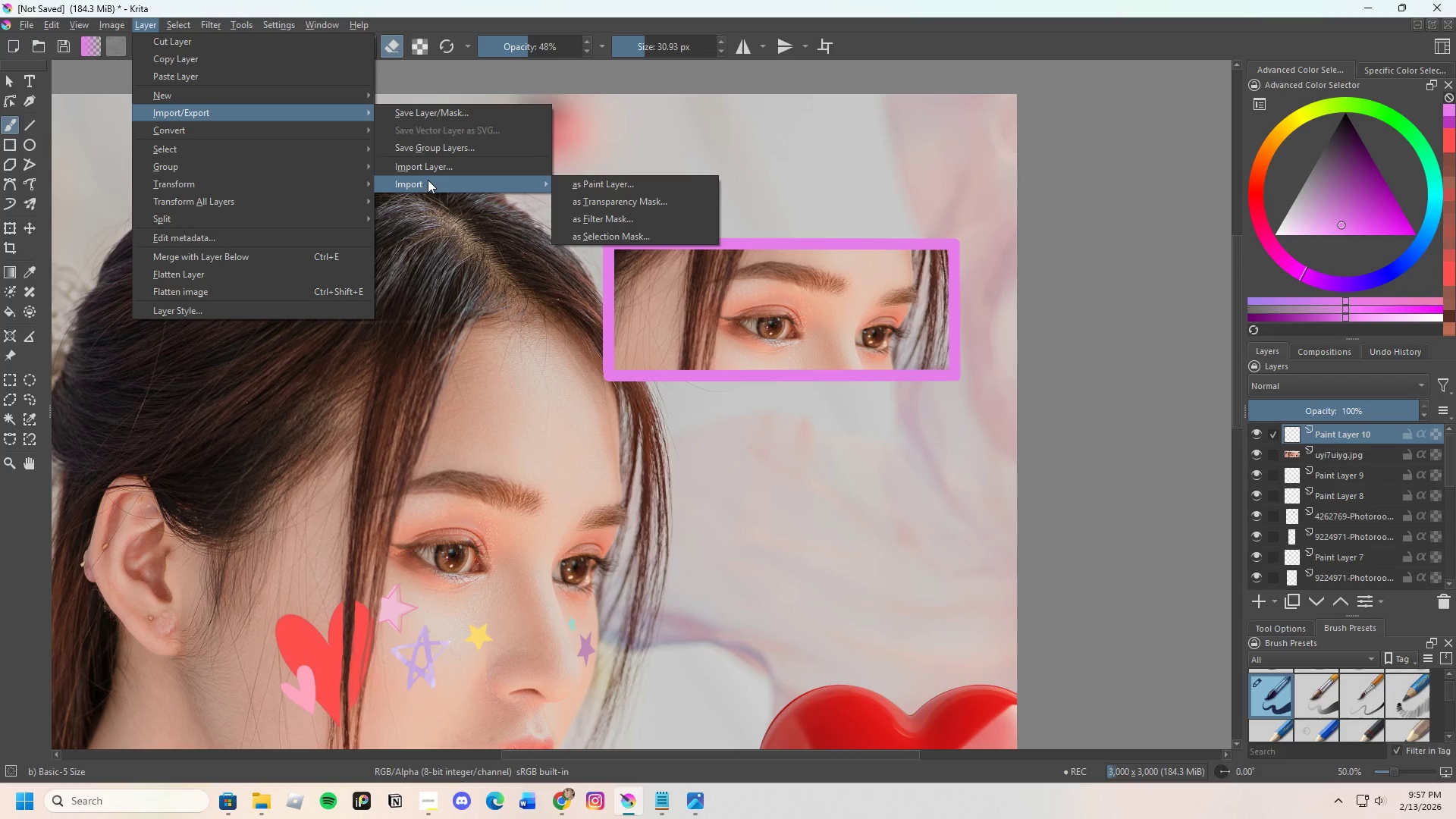 
left_click([438, 163])
 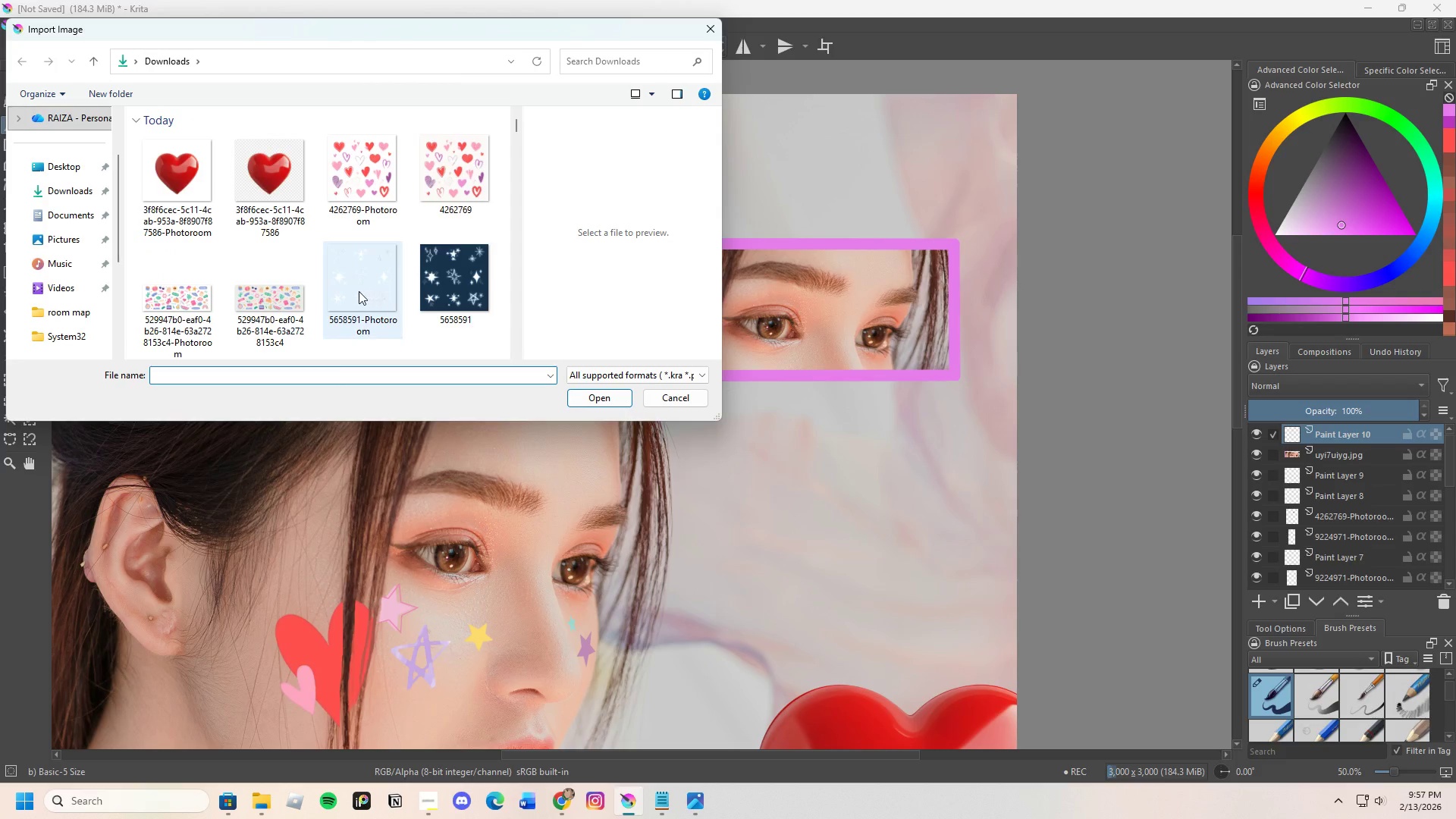 
scroll: coordinate [344, 286], scroll_direction: down, amount: 1.0
 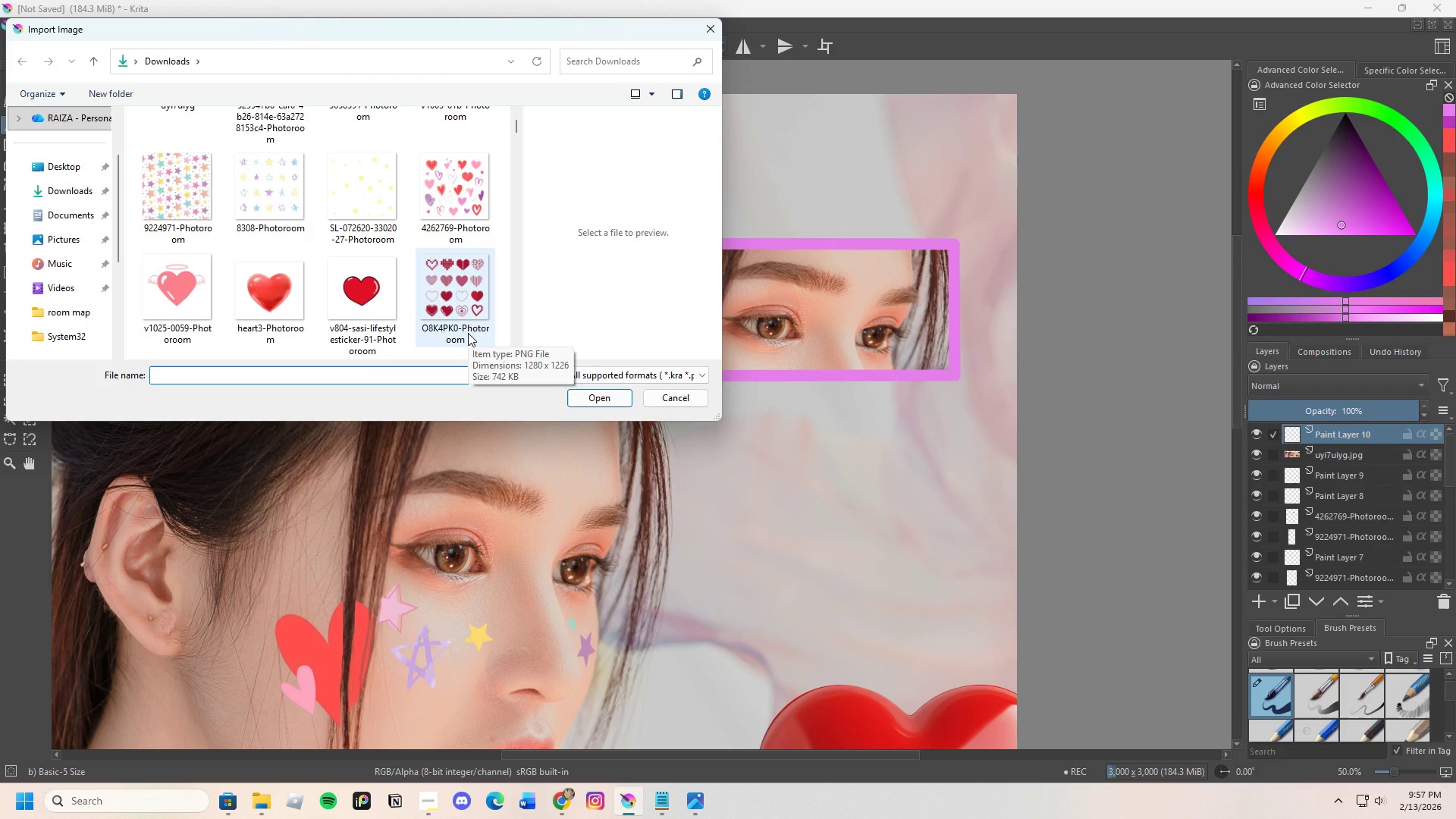 
scroll: coordinate [349, 300], scroll_direction: up, amount: 2.0
 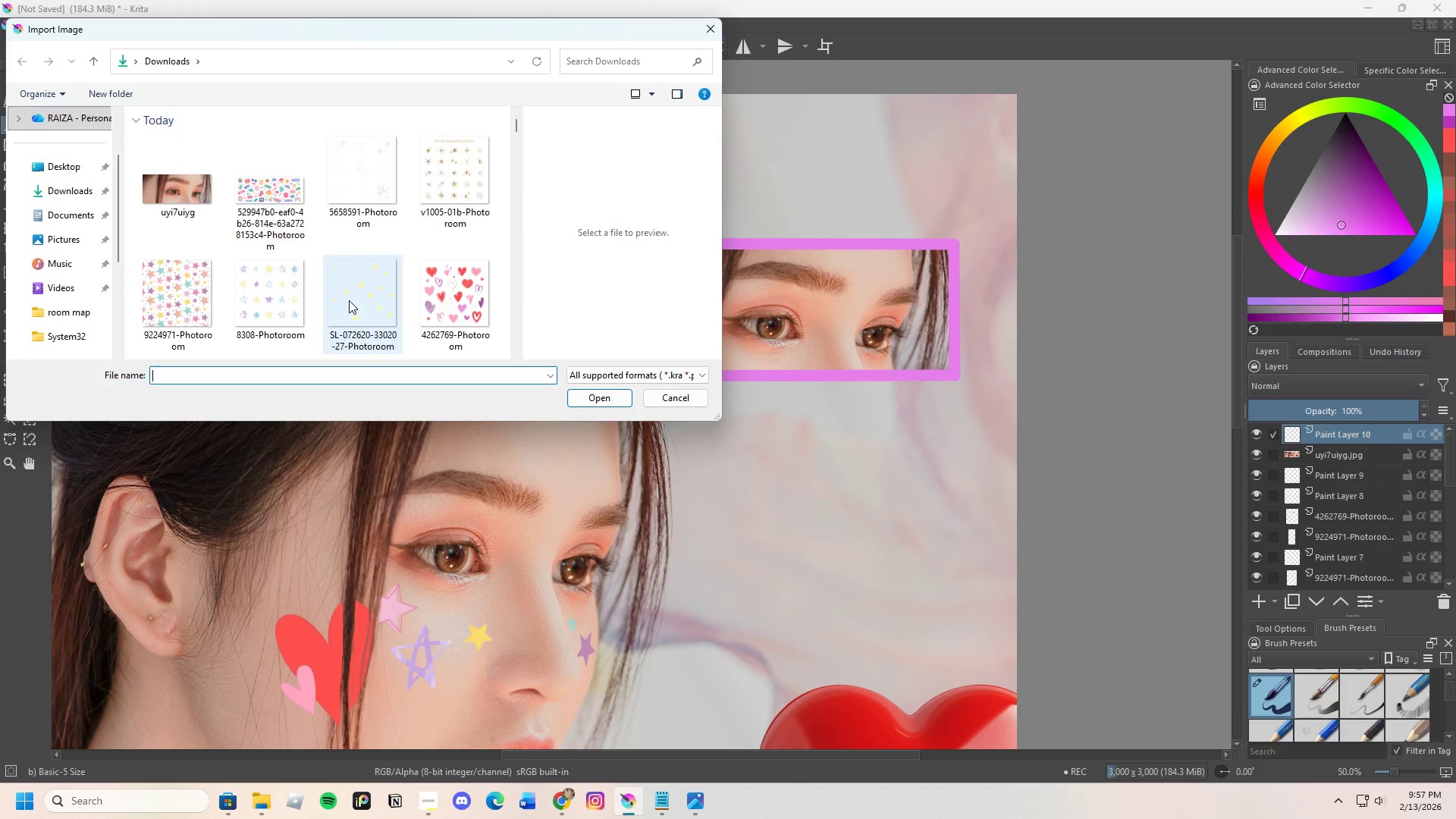 
scroll: coordinate [349, 300], scroll_direction: down, amount: 3.0
 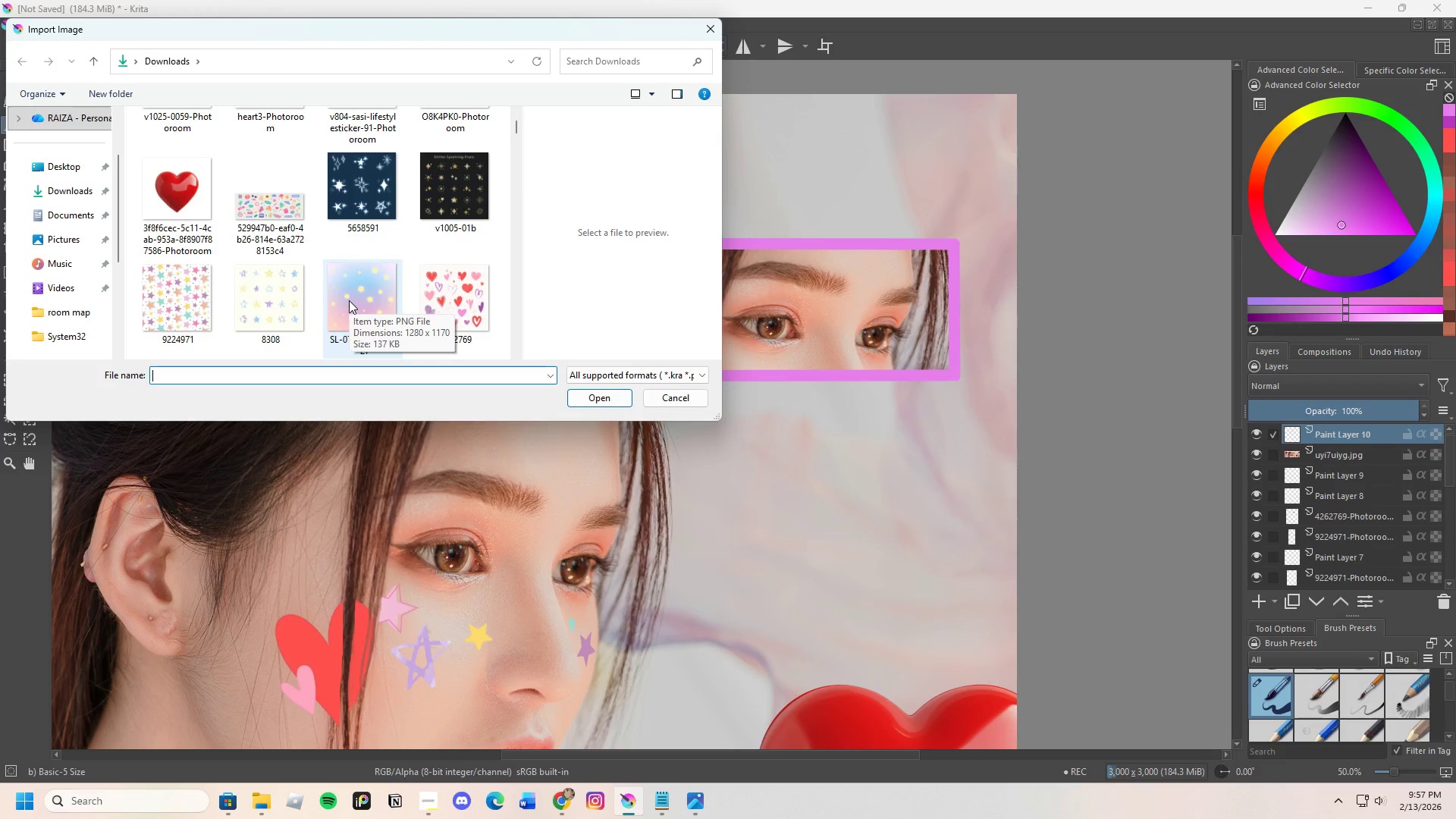 
scroll: coordinate [349, 300], scroll_direction: up, amount: 1.0
 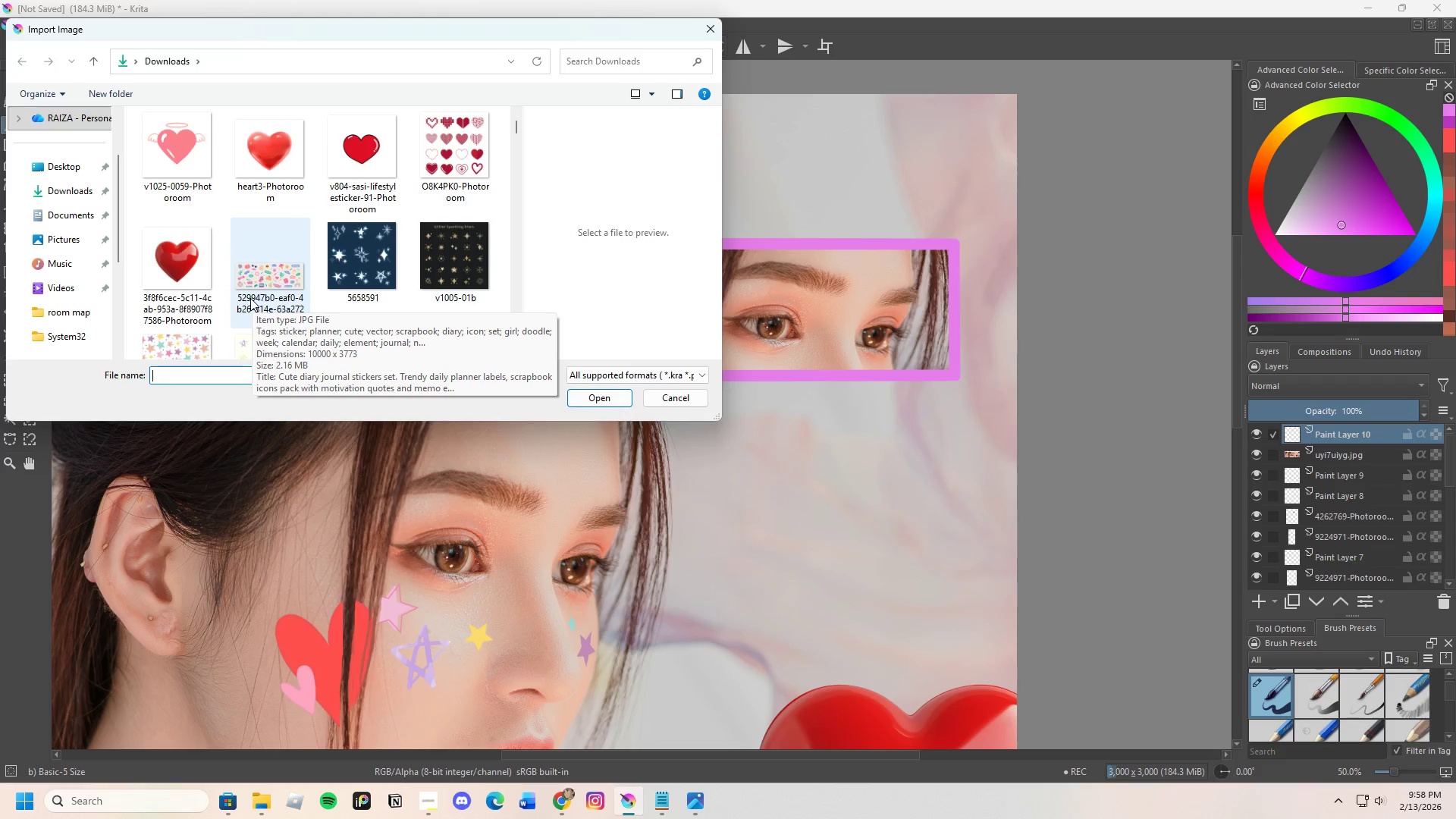 
left_click([176, 152])
 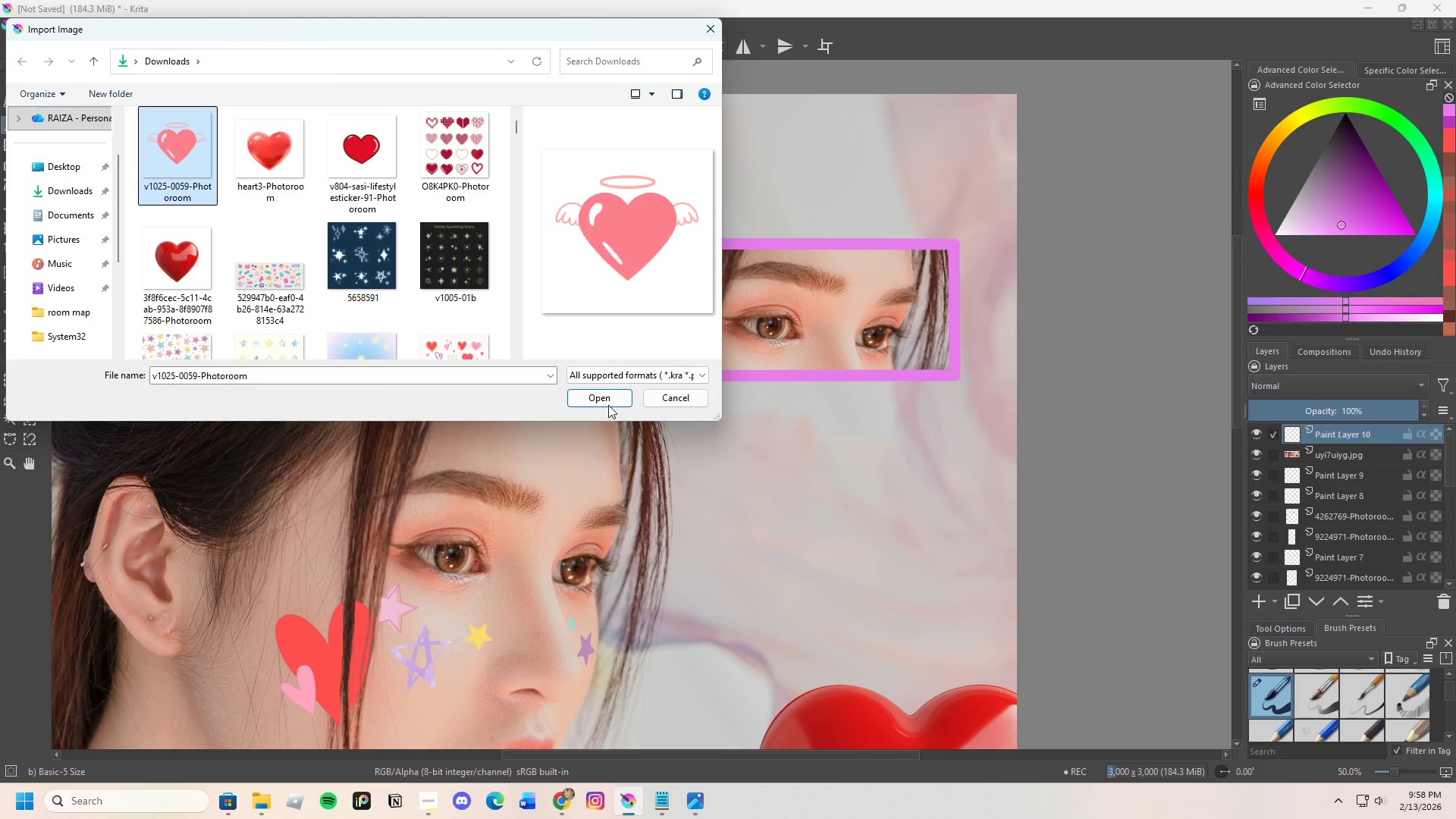 
scroll: coordinate [269, 271], scroll_direction: up, amount: 3.0
 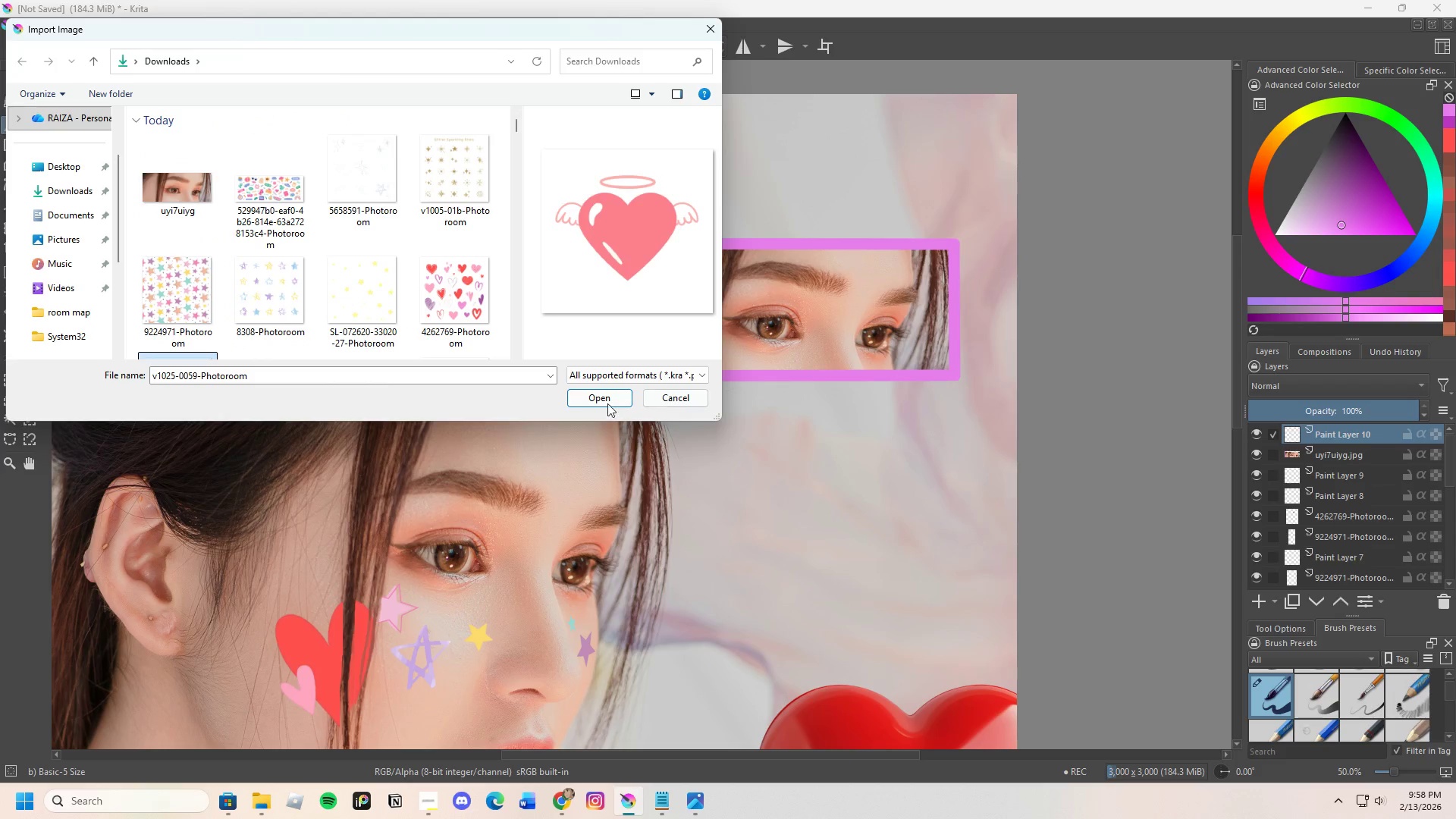 
left_click([604, 398])
 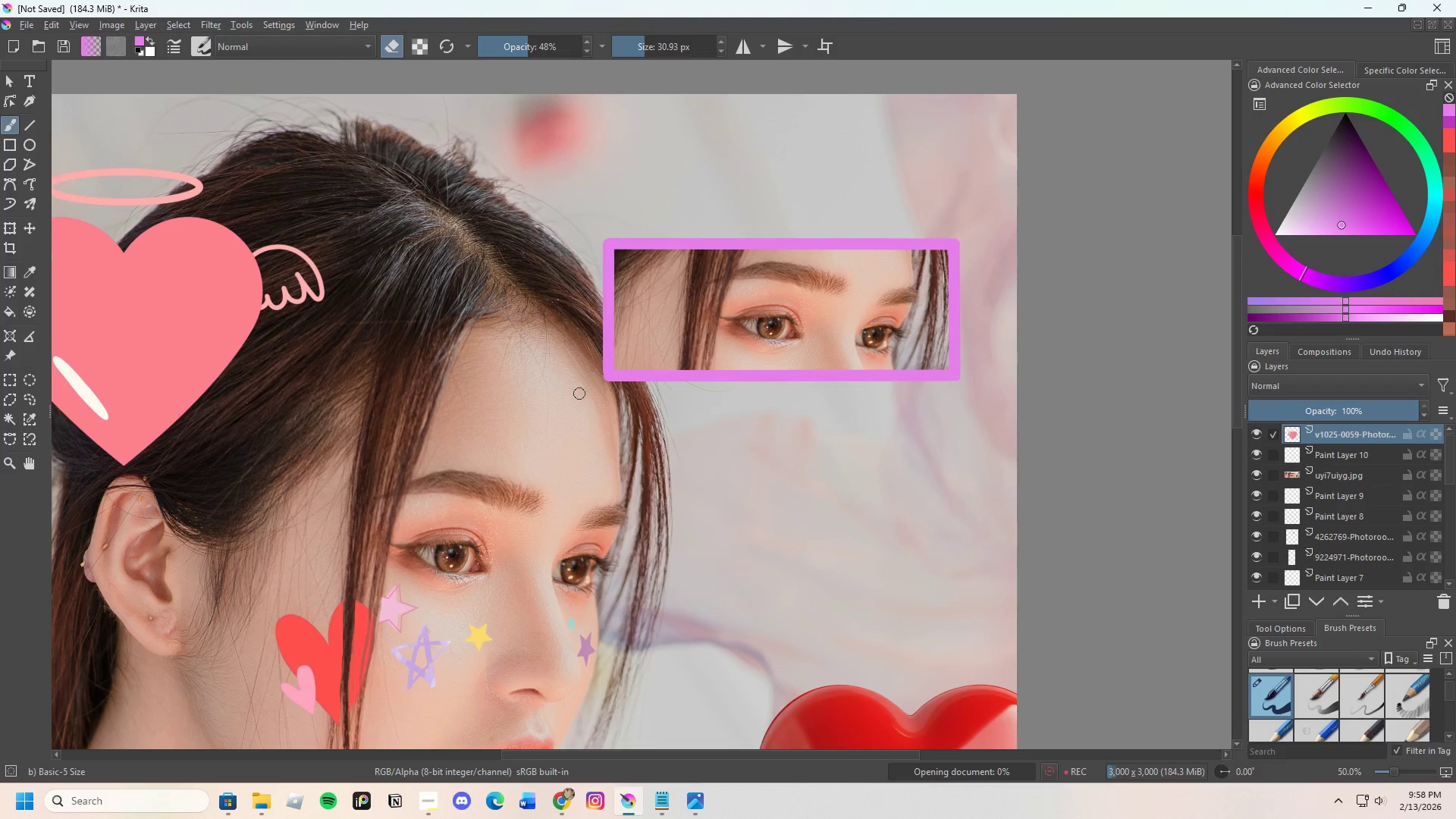 
scroll: coordinate [498, 372], scroll_direction: down, amount: 2.0
 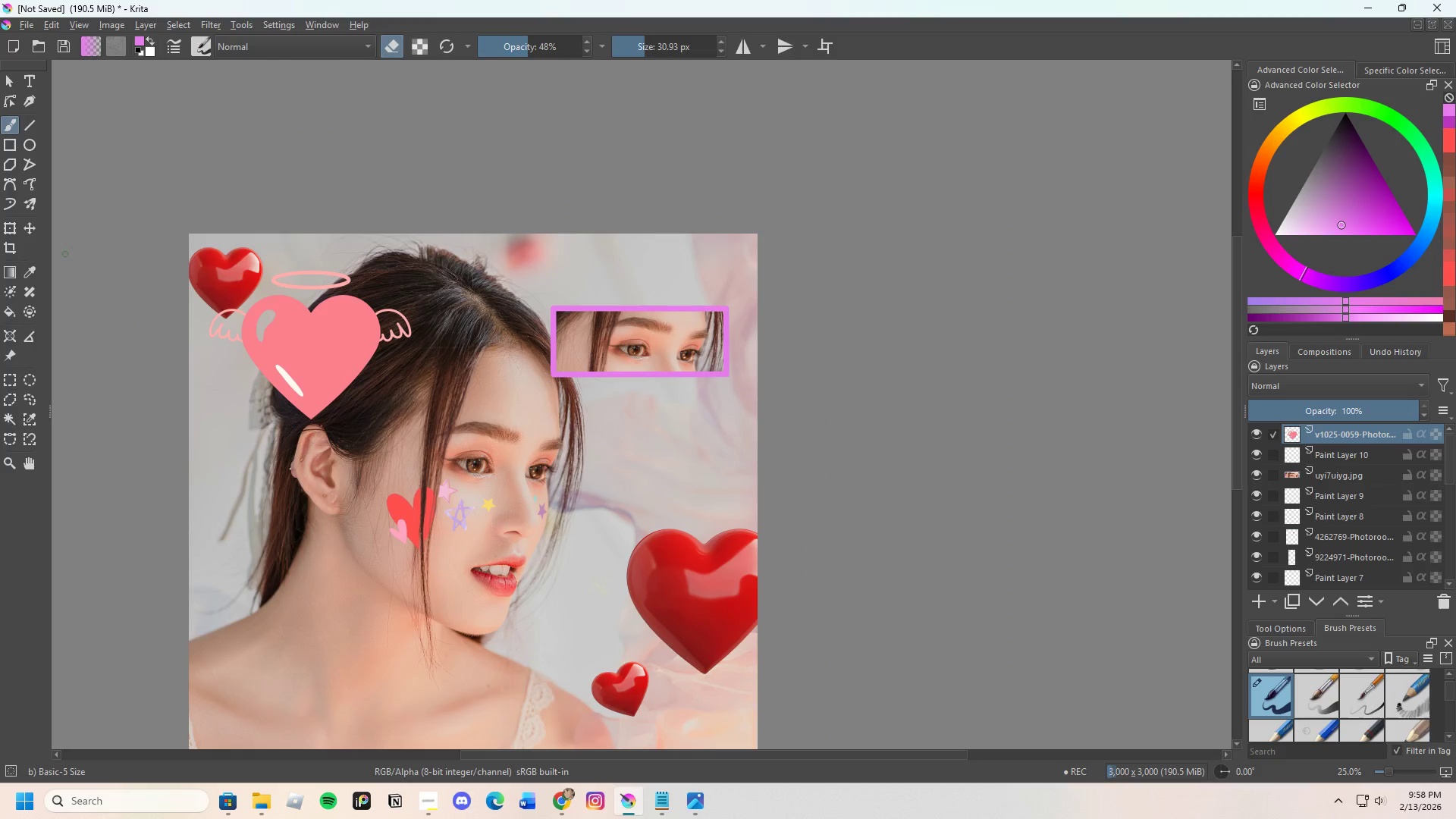 
left_click([280, 350])
 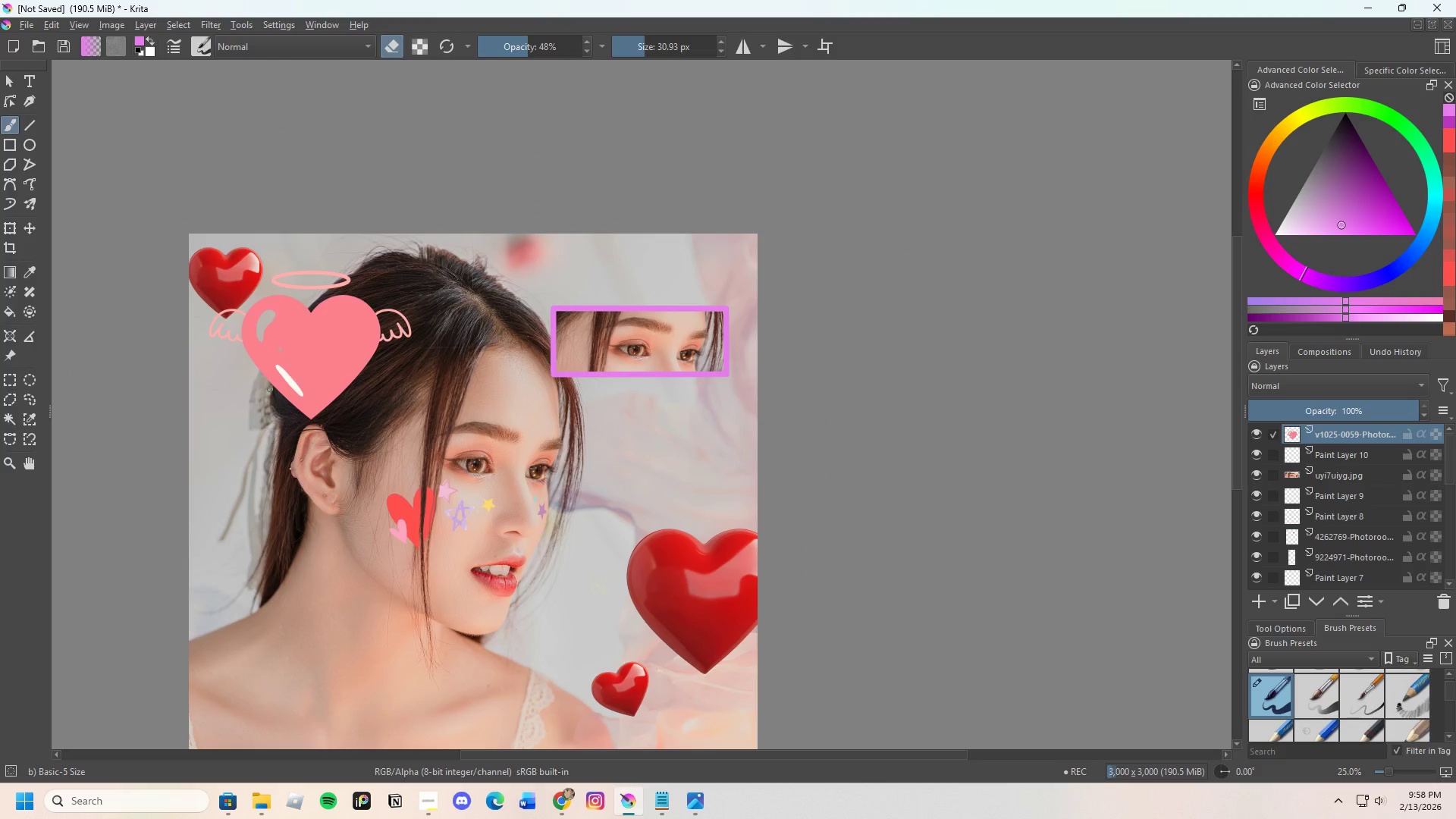 
key(Control+Z)
 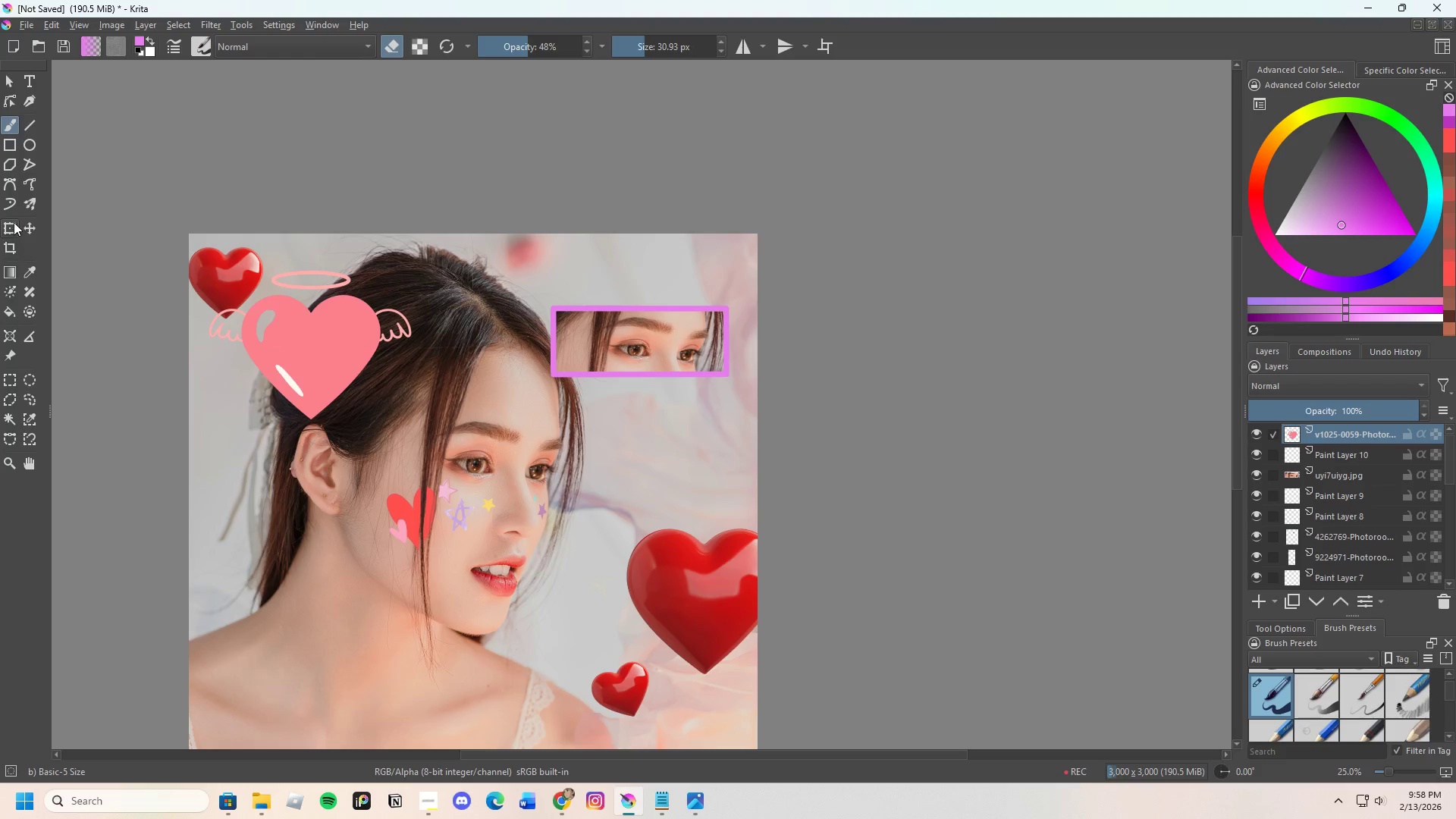 
double_click([324, 366])
 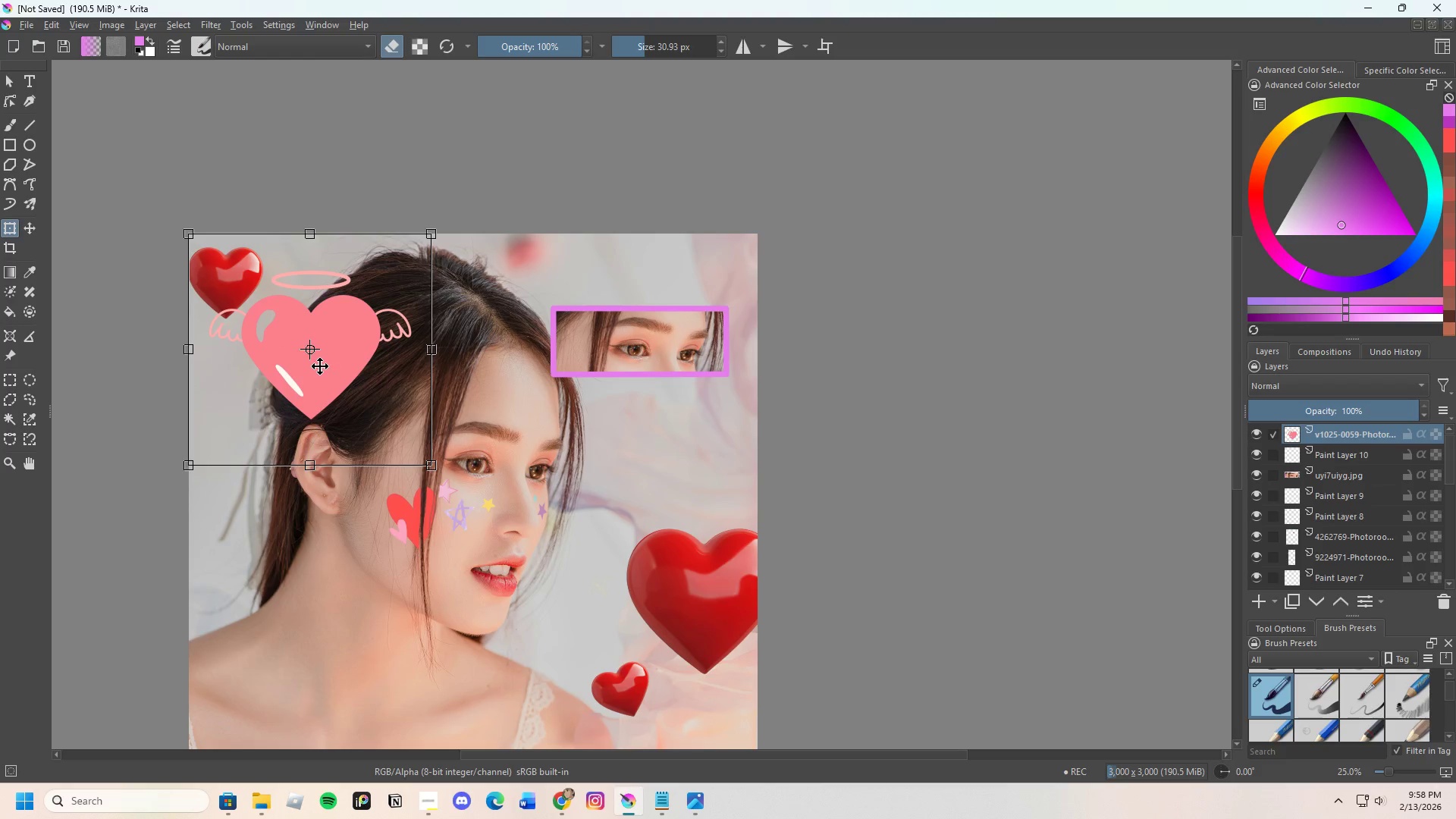 
left_click_drag(start_coordinate=[320, 366], to_coordinate=[668, 418])
 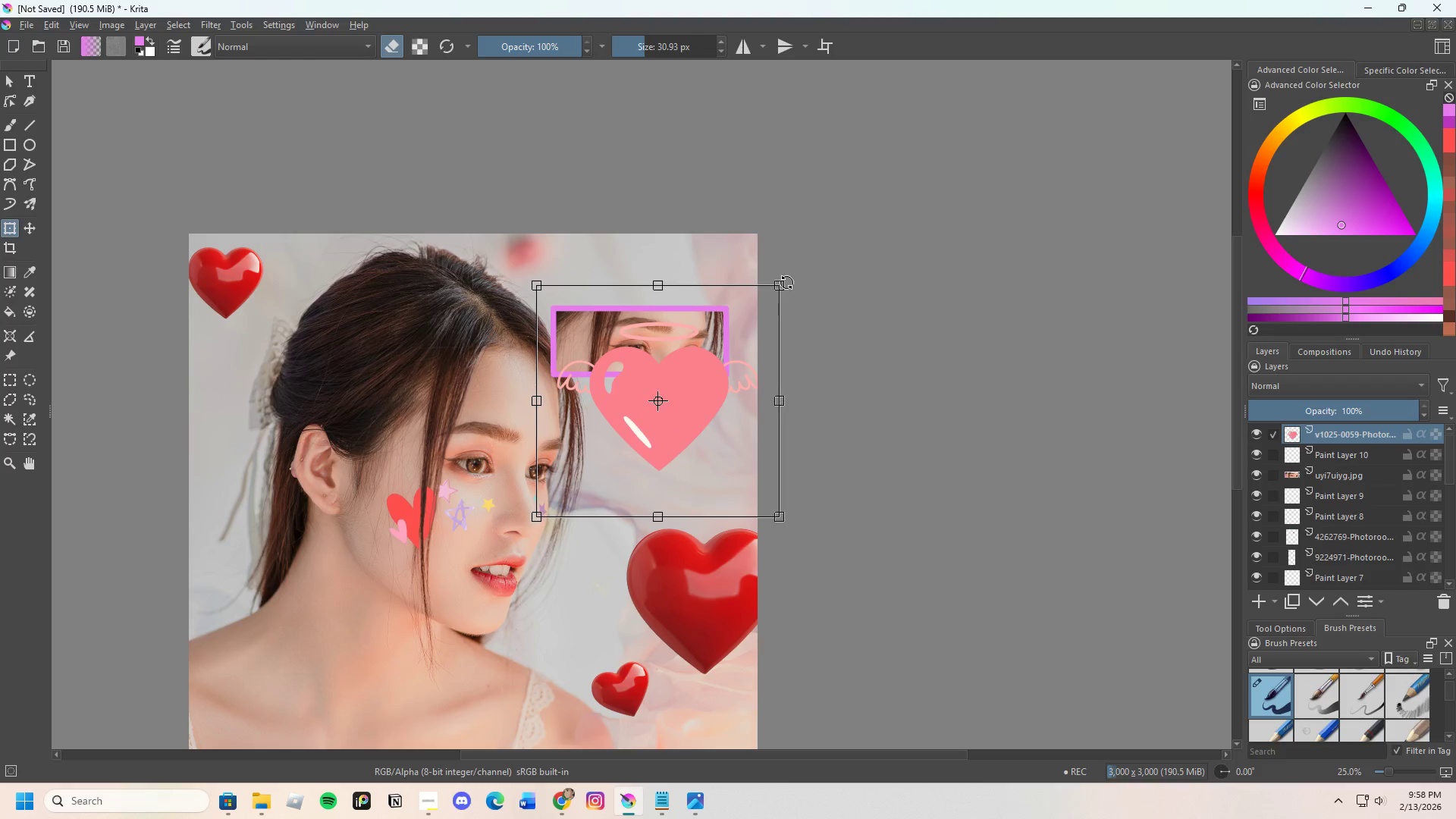 
left_click_drag(start_coordinate=[784, 282], to_coordinate=[655, 410])
 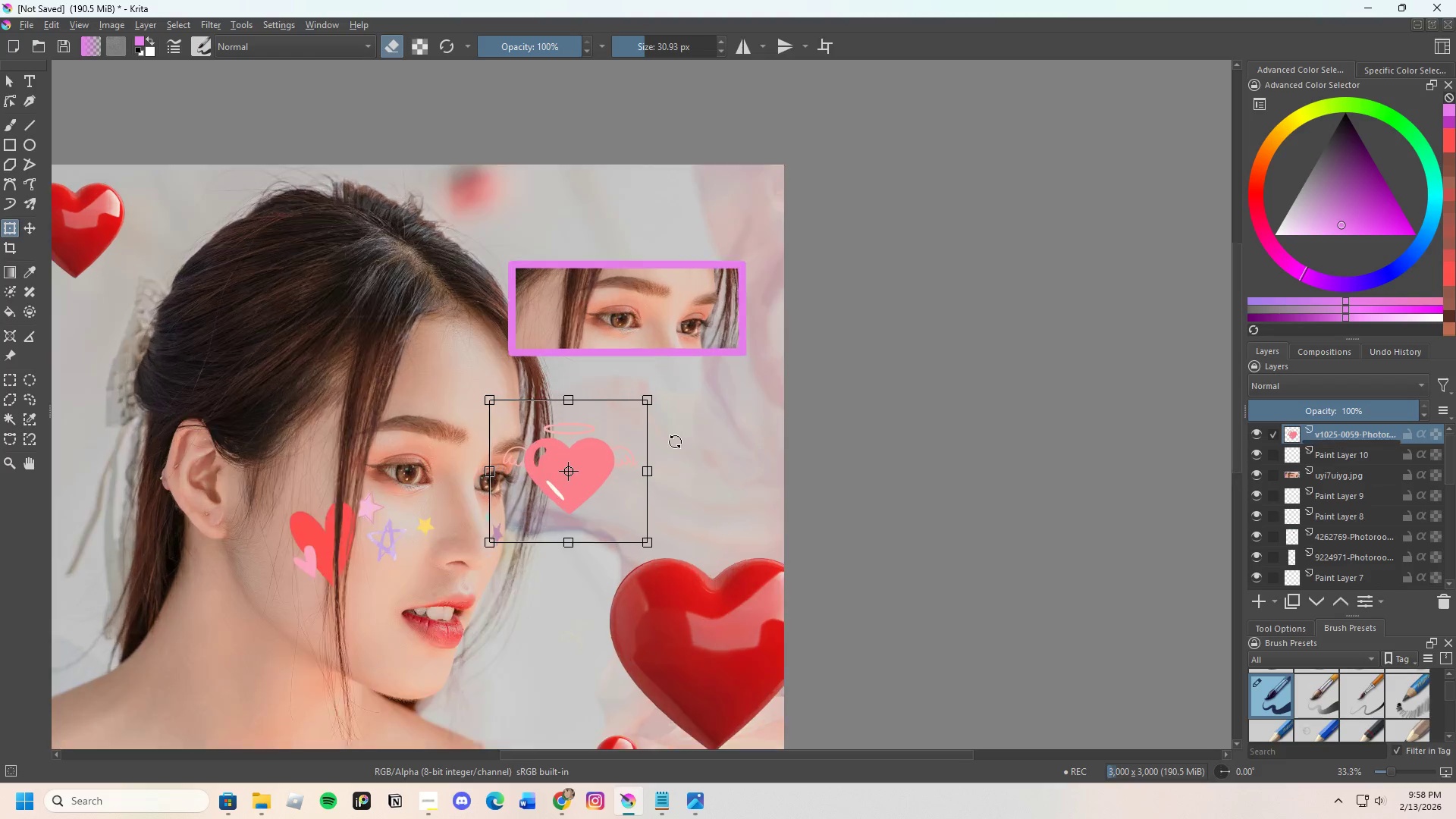 
scroll: coordinate [674, 441], scroll_direction: up, amount: 2.0
 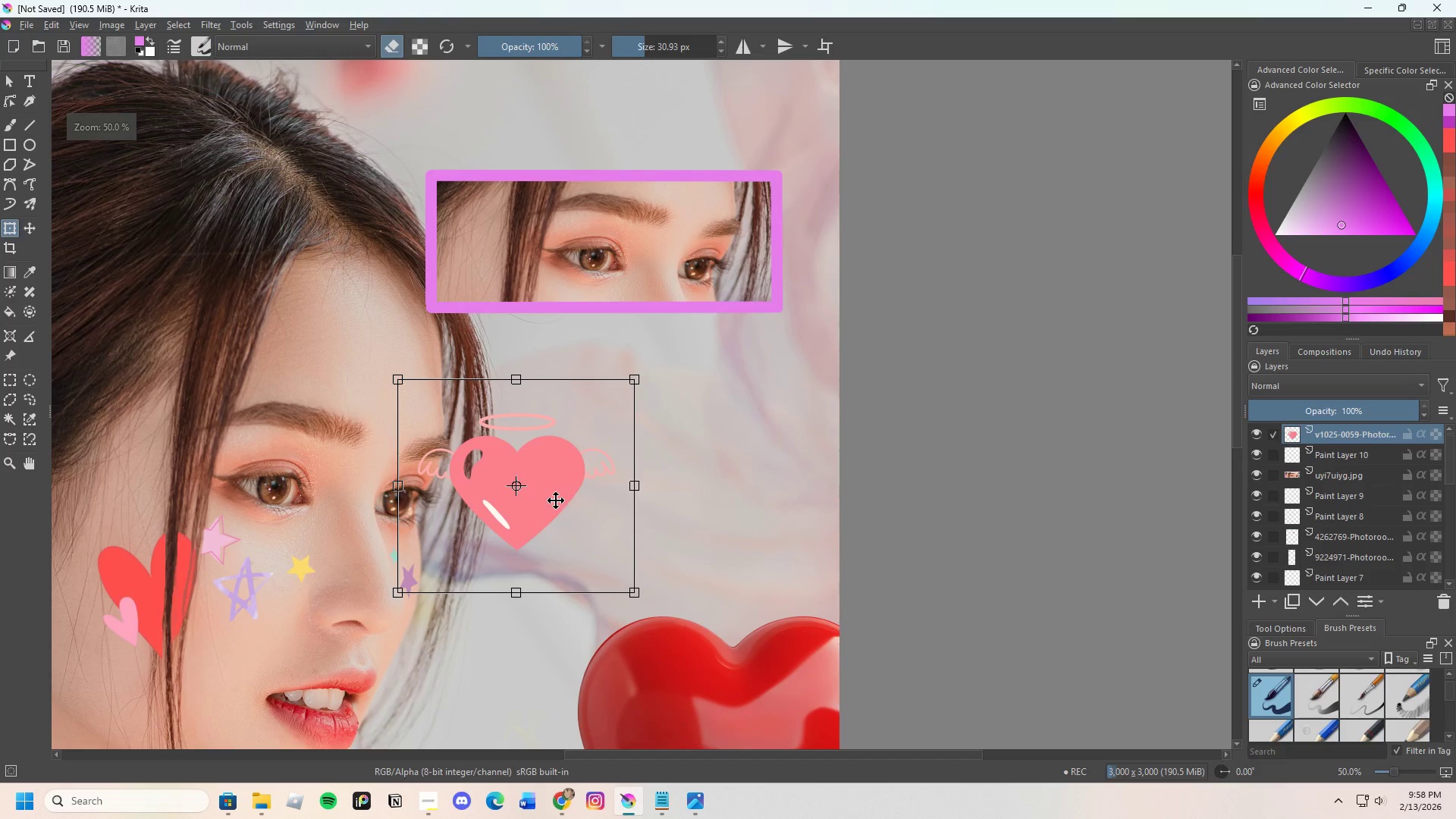 
left_click_drag(start_coordinate=[556, 500], to_coordinate=[799, 315])
 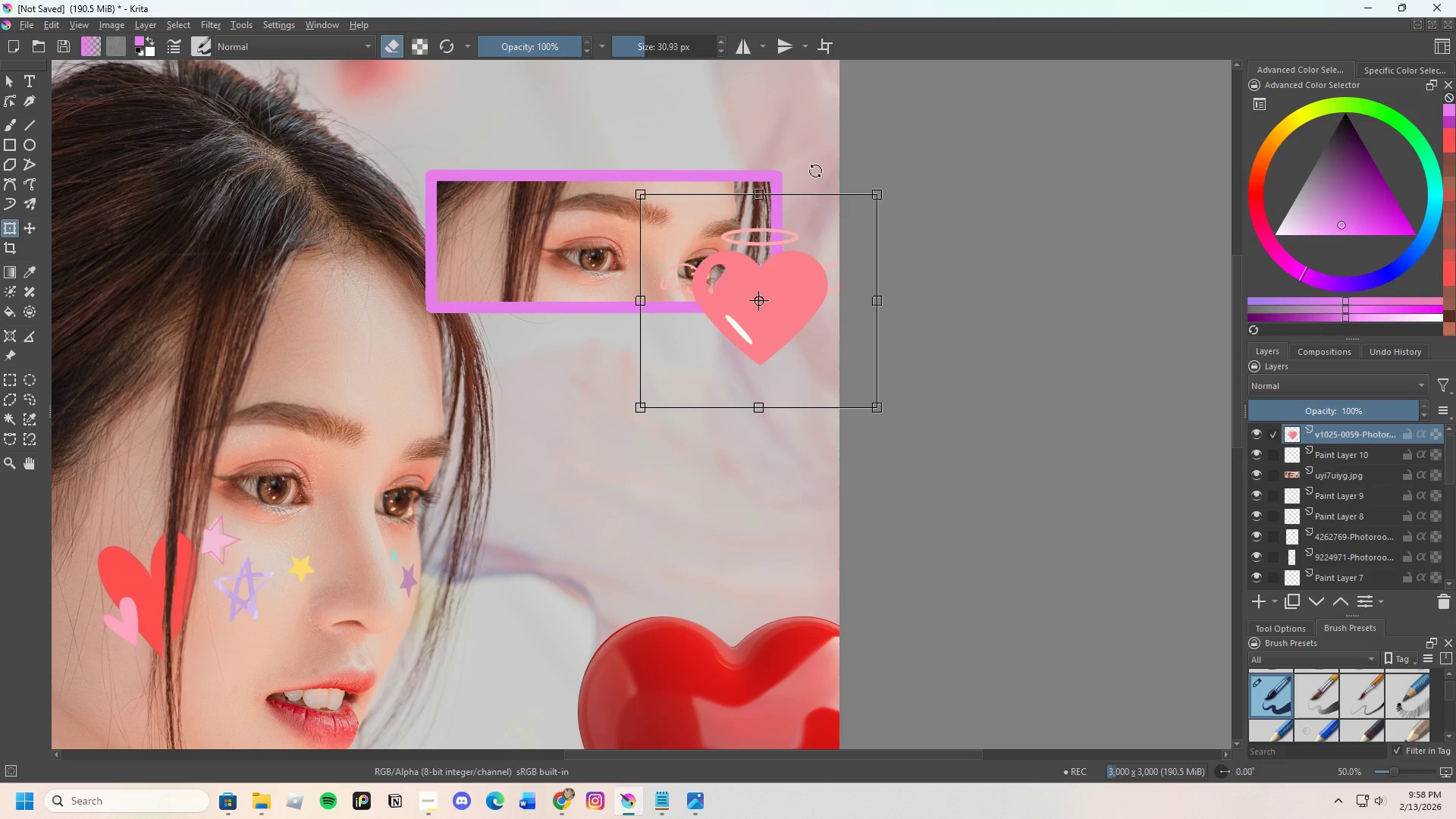 
left_click_drag(start_coordinate=[815, 170], to_coordinate=[882, 184])
 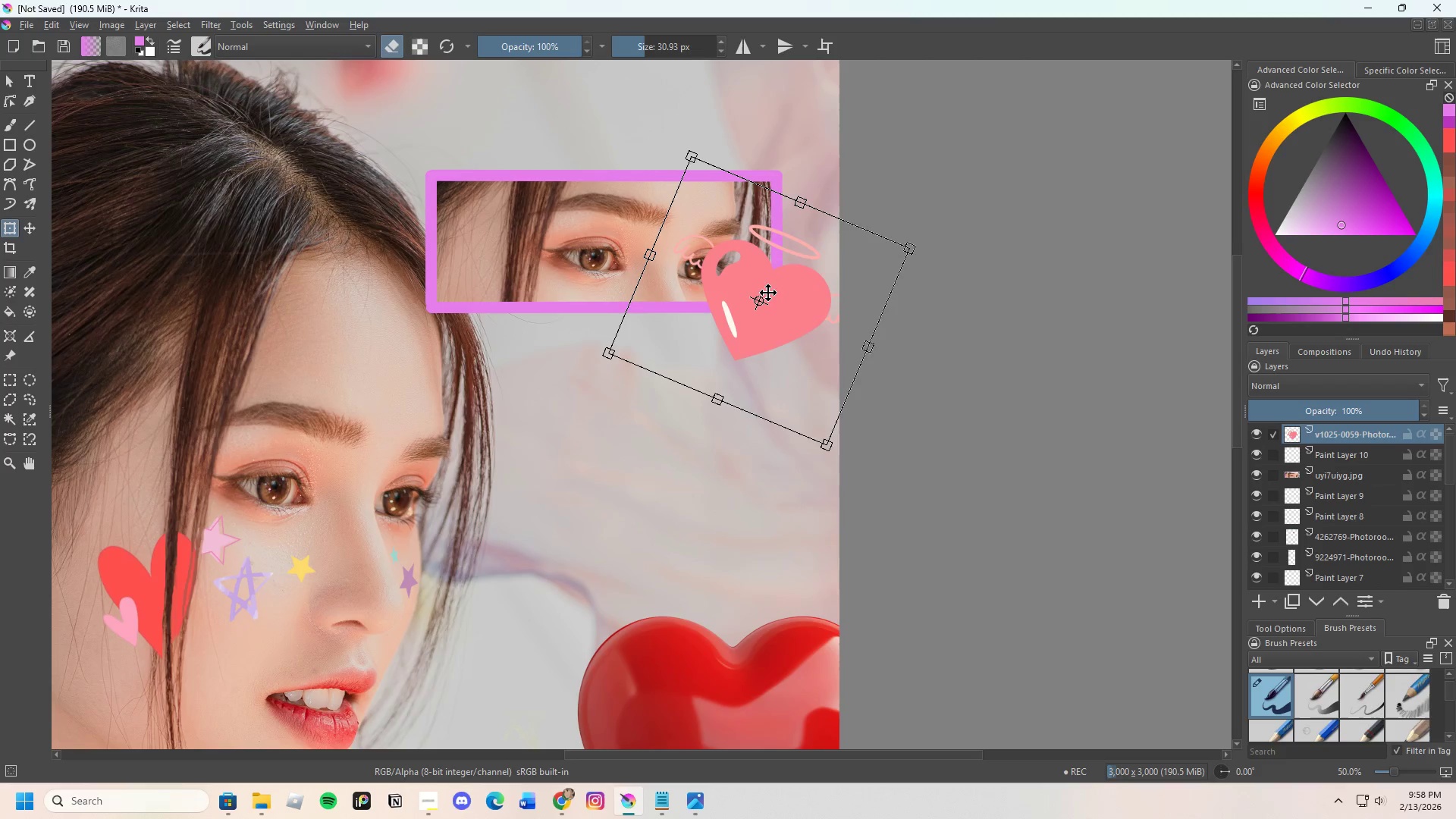 
left_click_drag(start_coordinate=[767, 293], to_coordinate=[453, 180])
 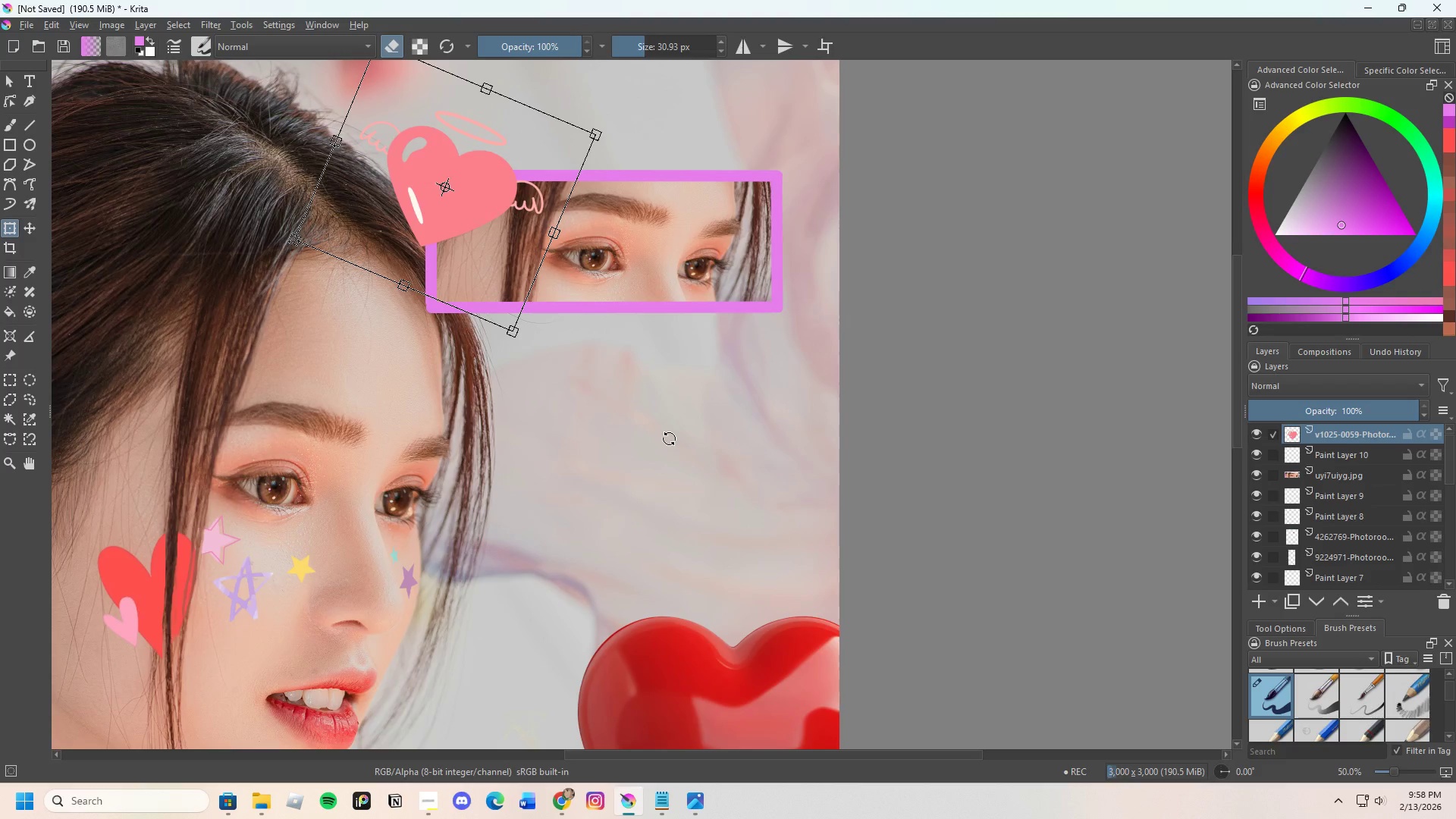 
scroll: coordinate [663, 431], scroll_direction: down, amount: 2.0
 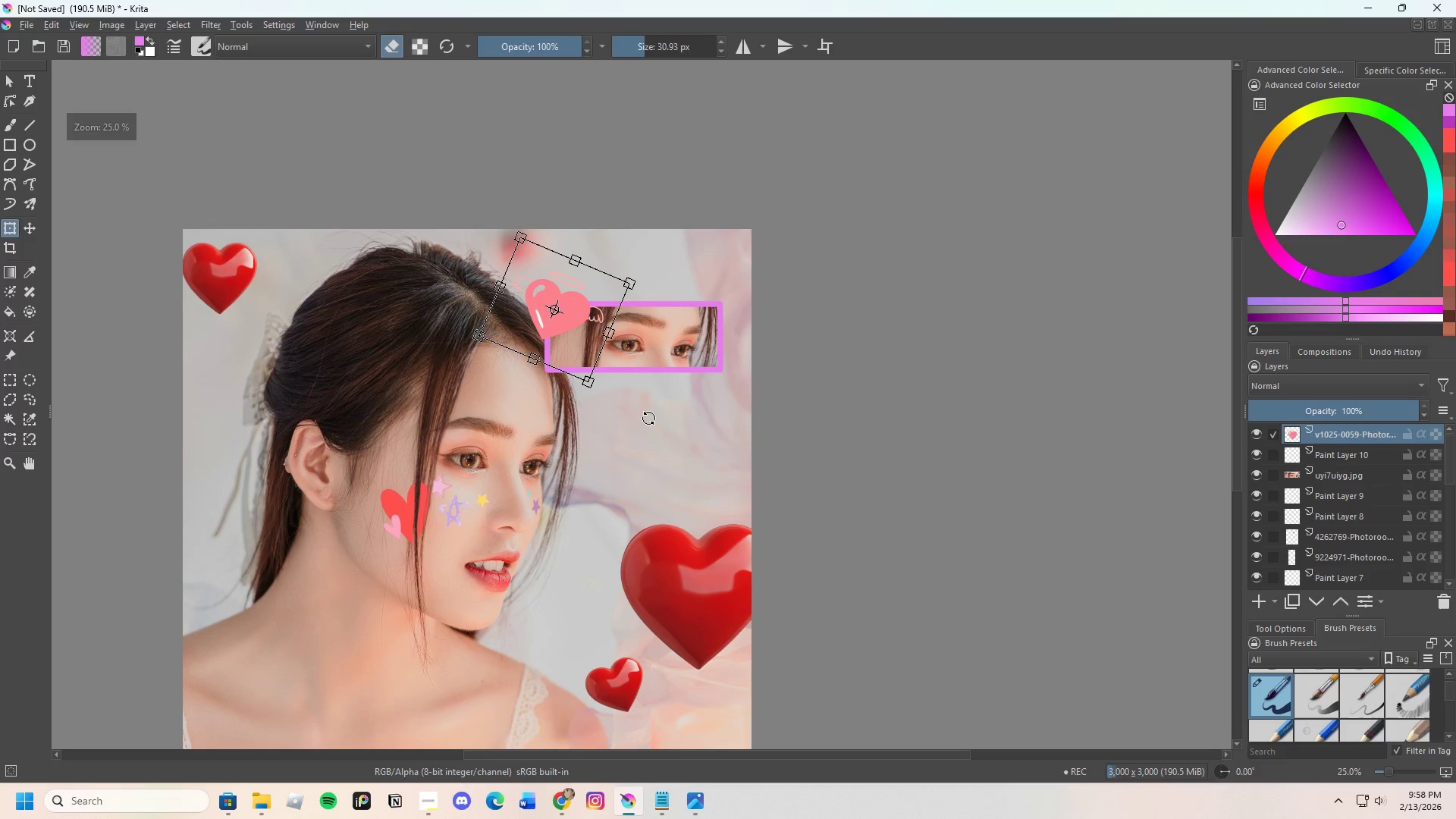 
scroll: coordinate [648, 418], scroll_direction: up, amount: 1.0
 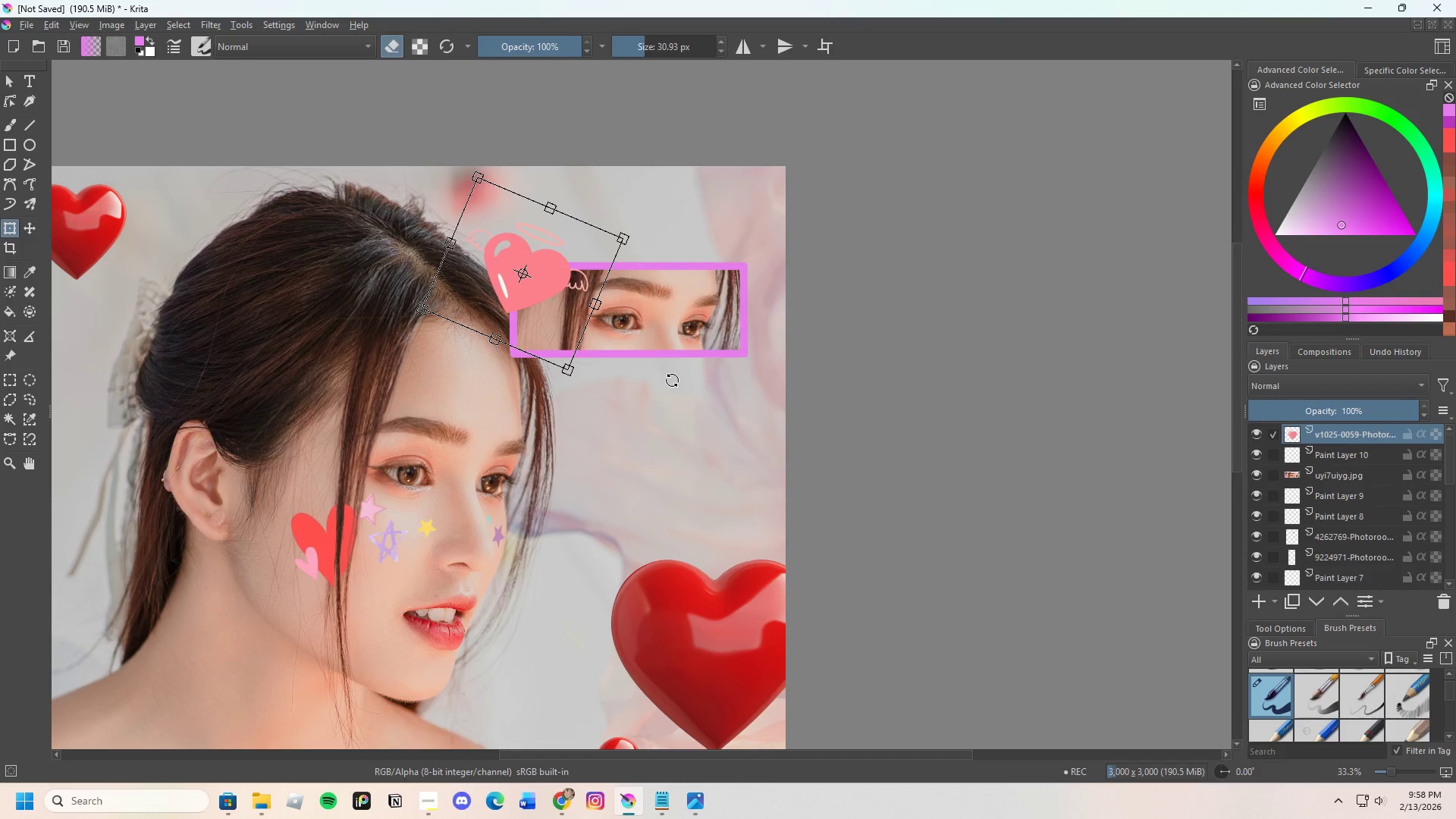 
key(Enter)
 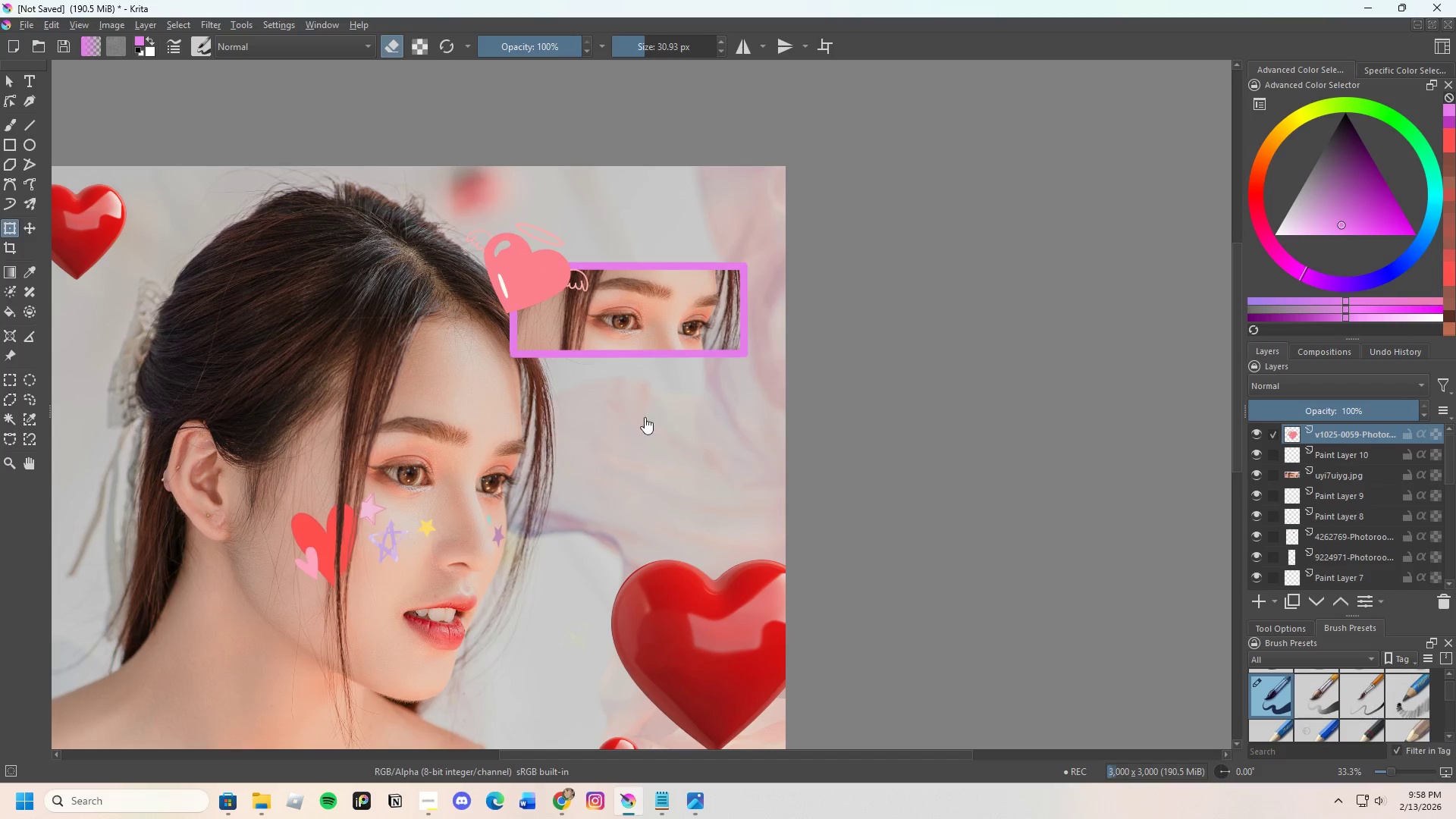 
scroll: coordinate [601, 339], scroll_direction: down, amount: 3.0
 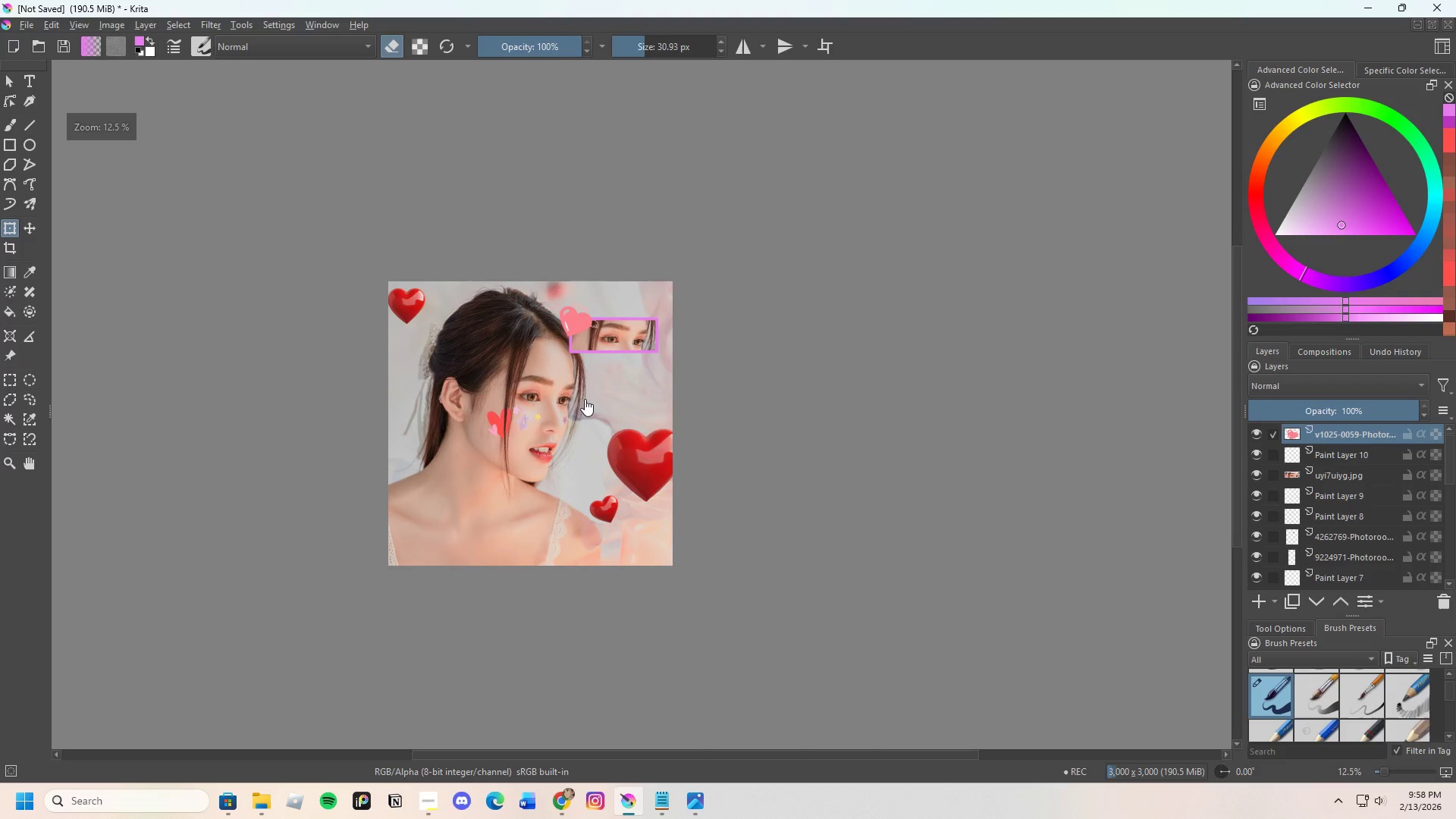 
scroll: coordinate [582, 394], scroll_direction: up, amount: 2.0
 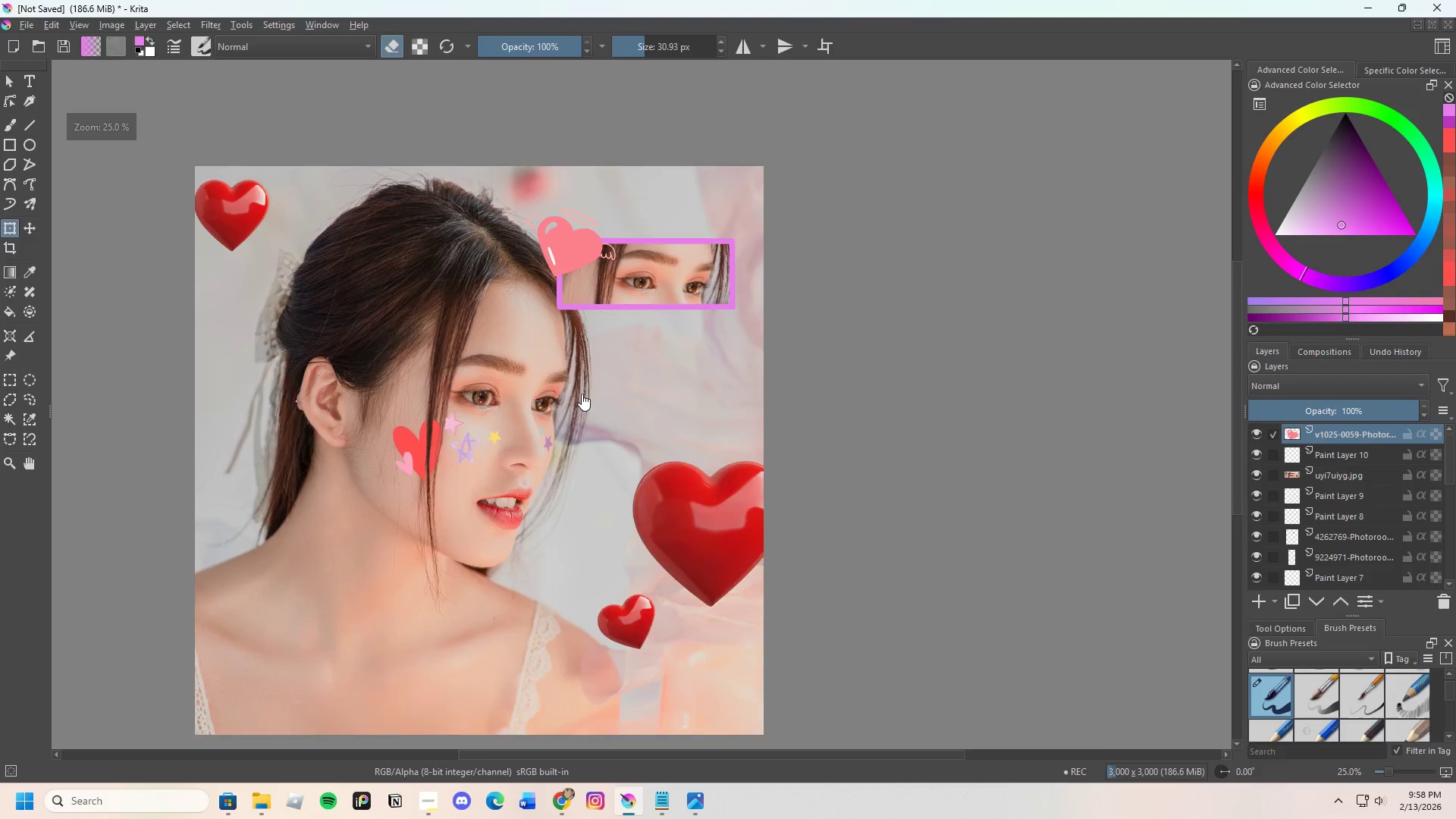 
scroll: coordinate [582, 393], scroll_direction: down, amount: 1.0
 